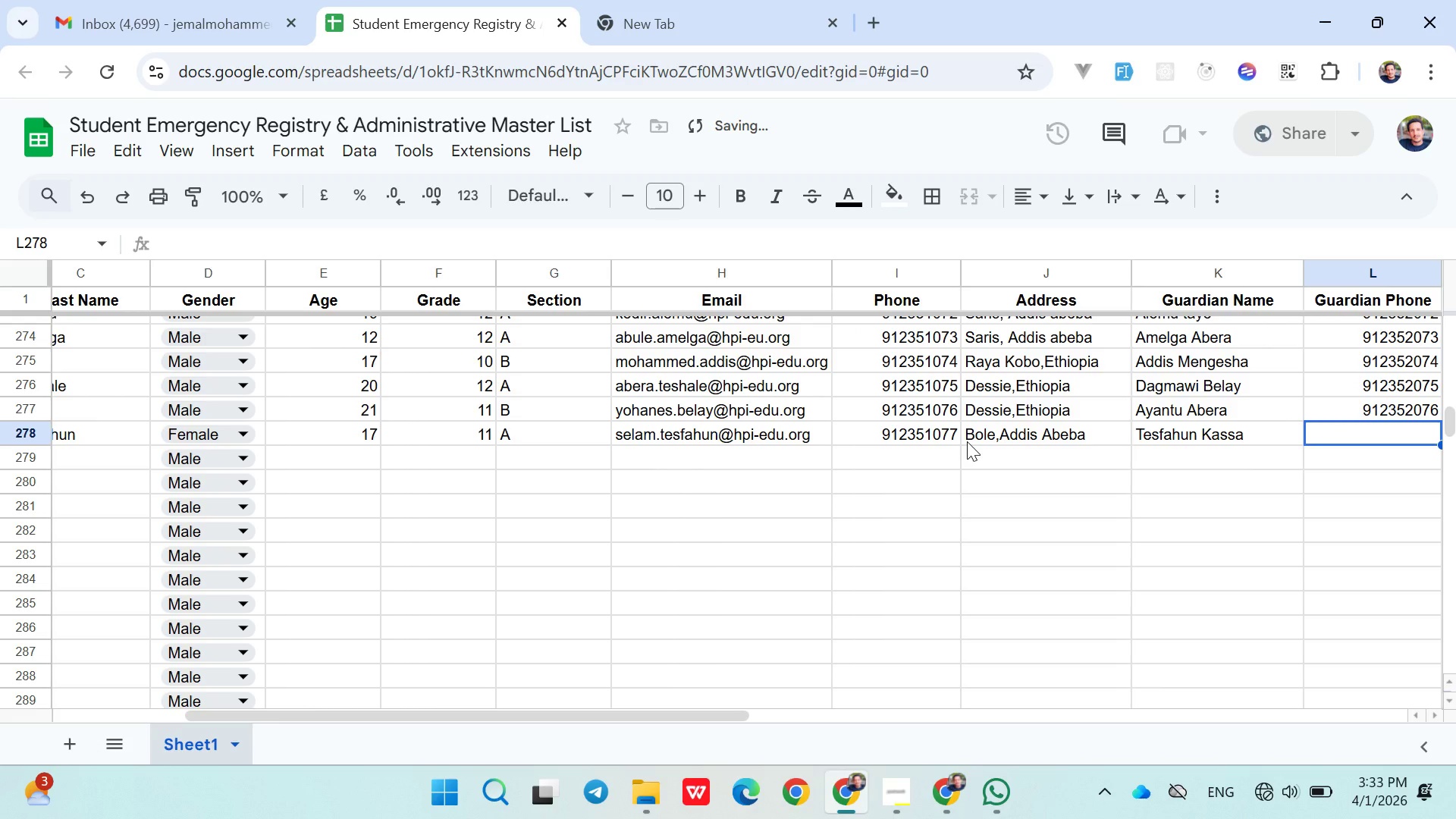 
 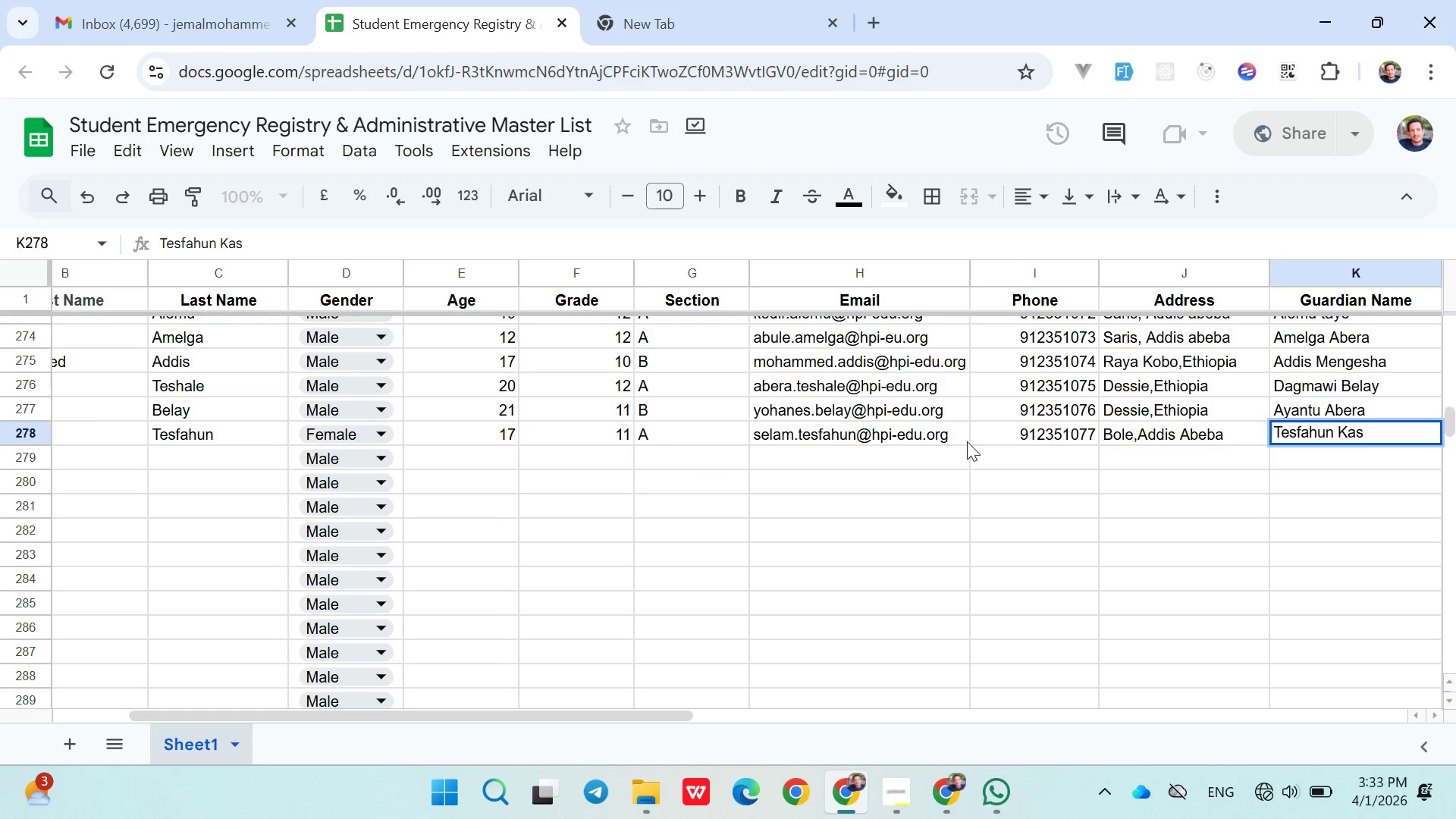 
key(ArrowRight)
 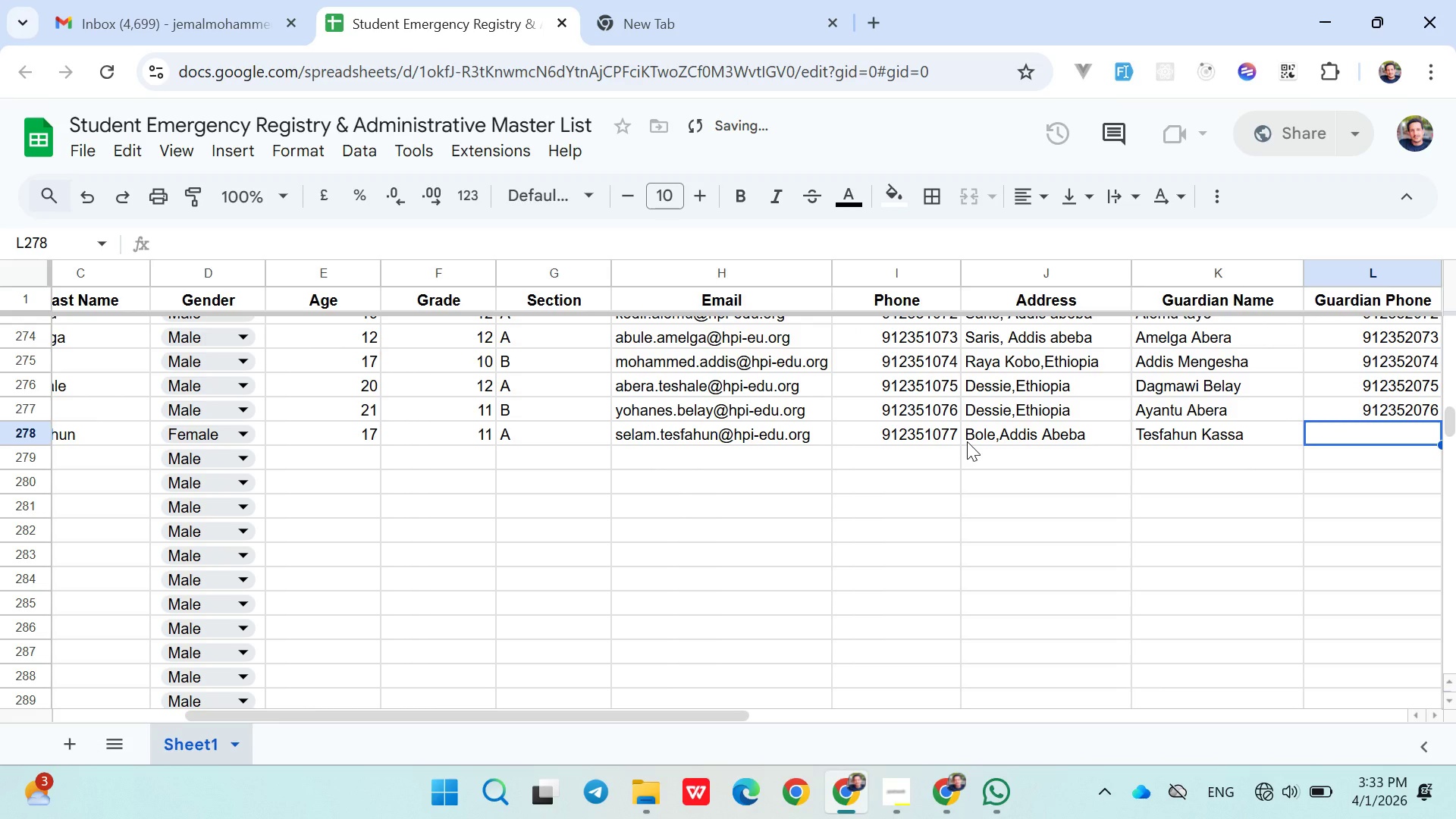 
type(0912352077)
 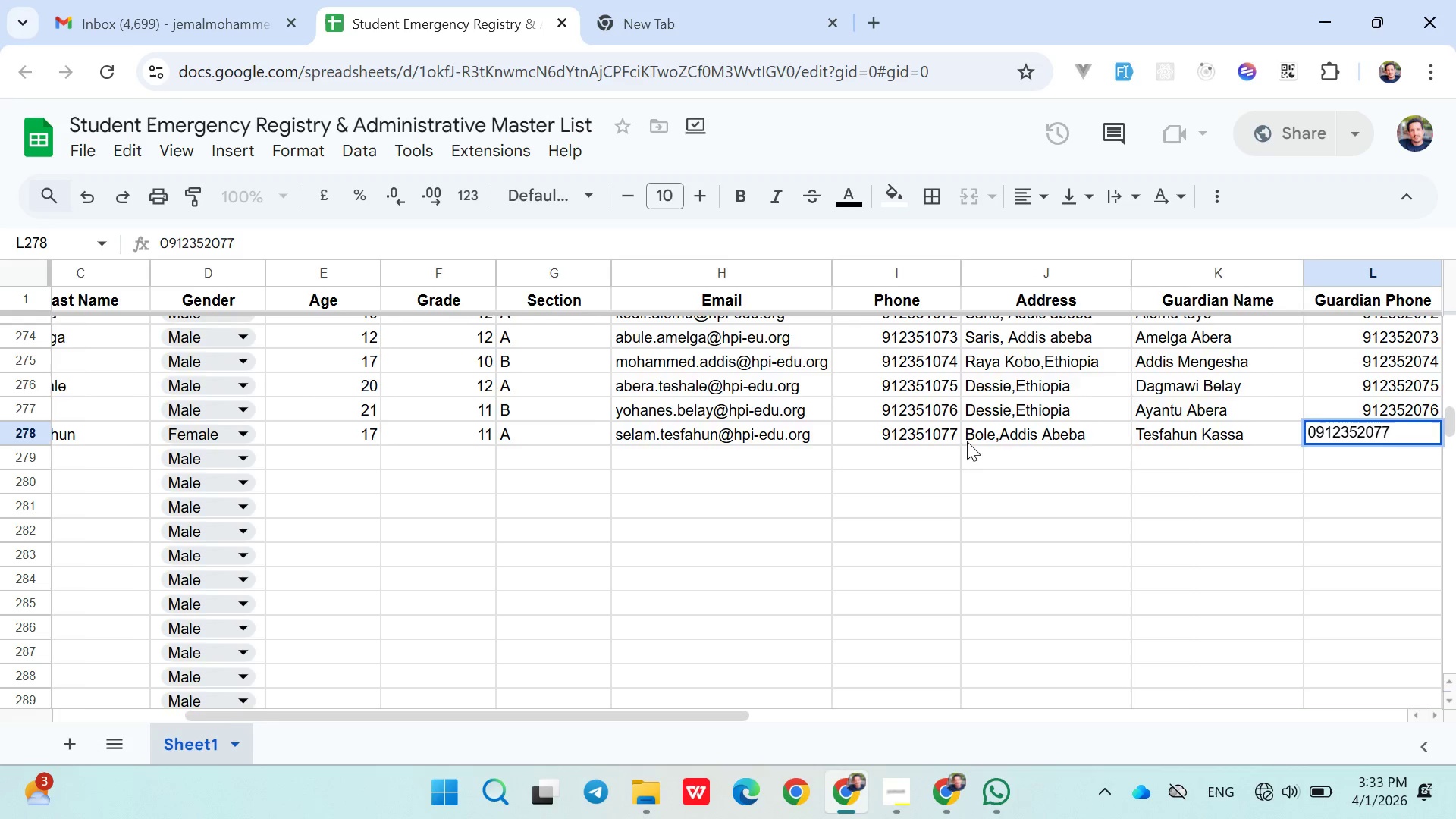 
key(ArrowRight)
 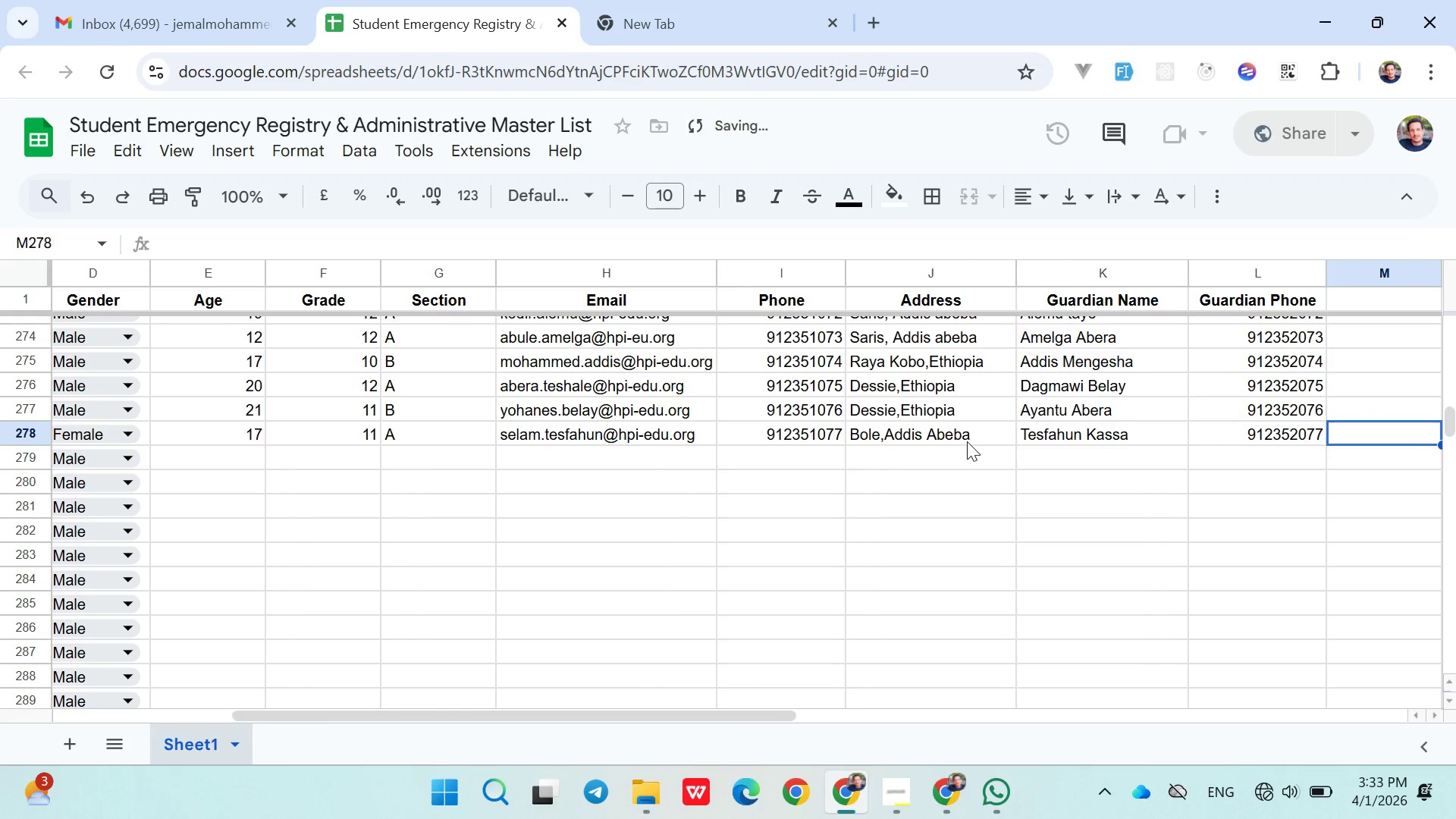 
key(ArrowDown)
 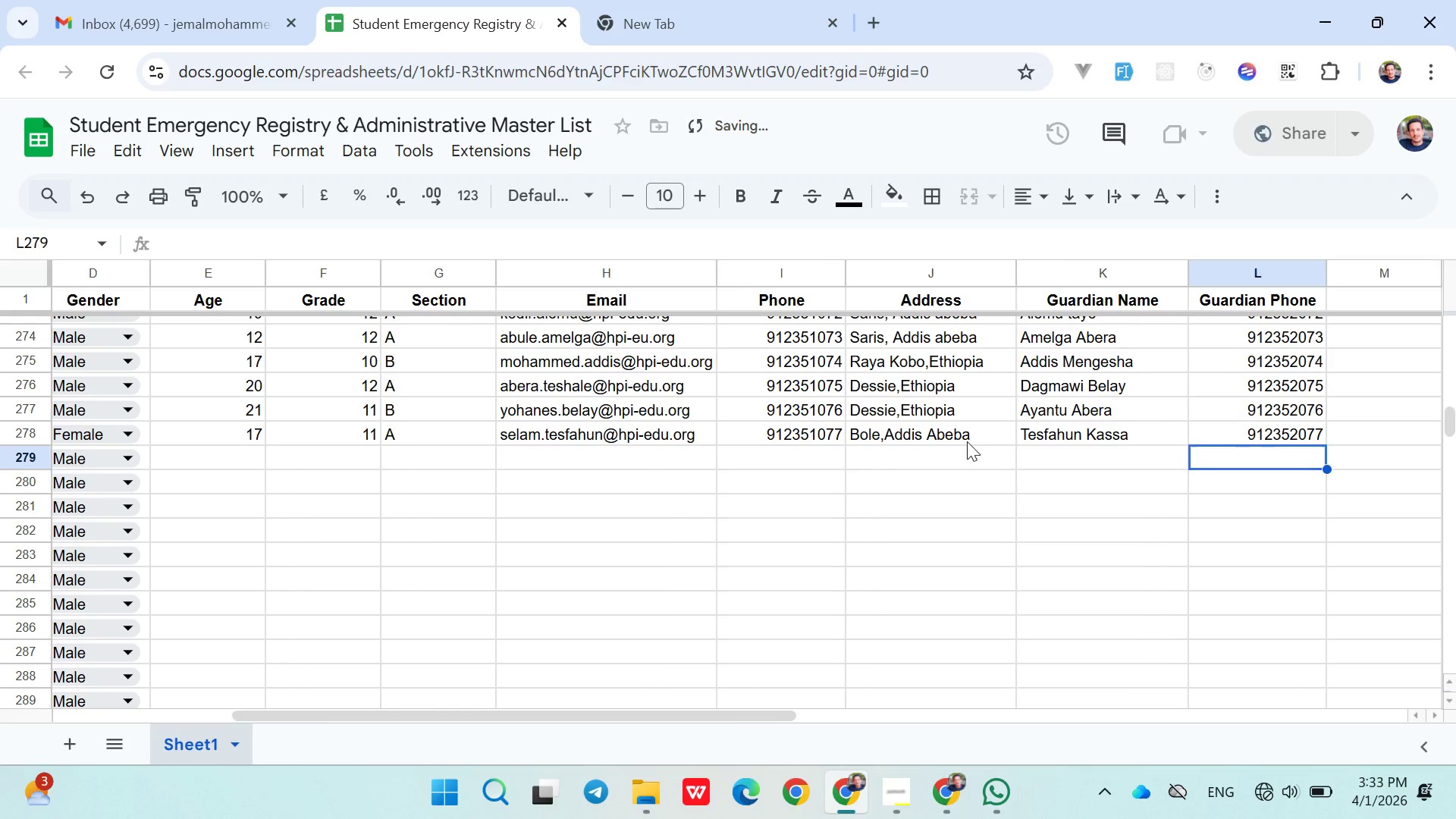 
hold_key(key=ArrowLeft, duration=0.98)
 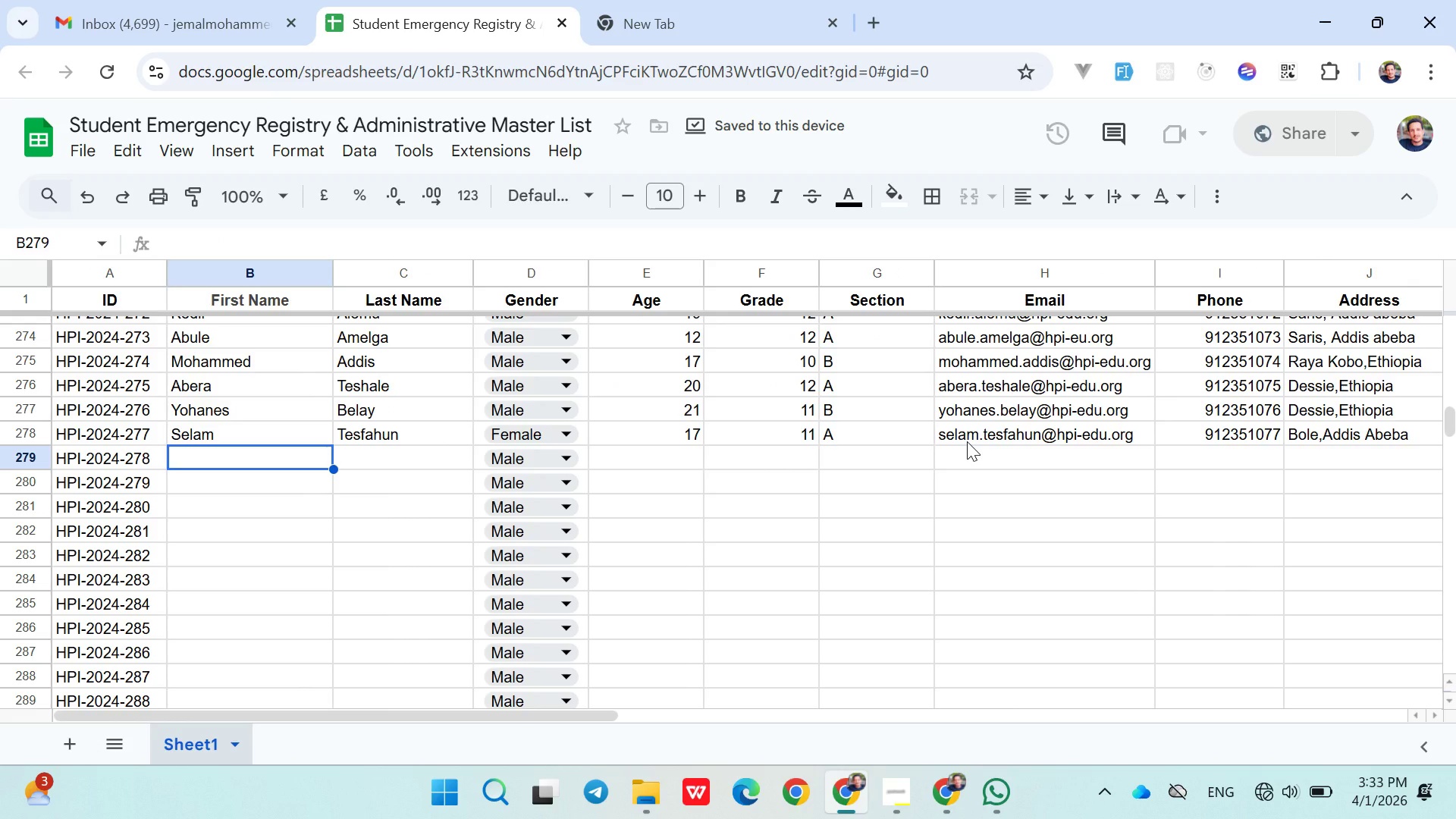 
key(ArrowRight)
 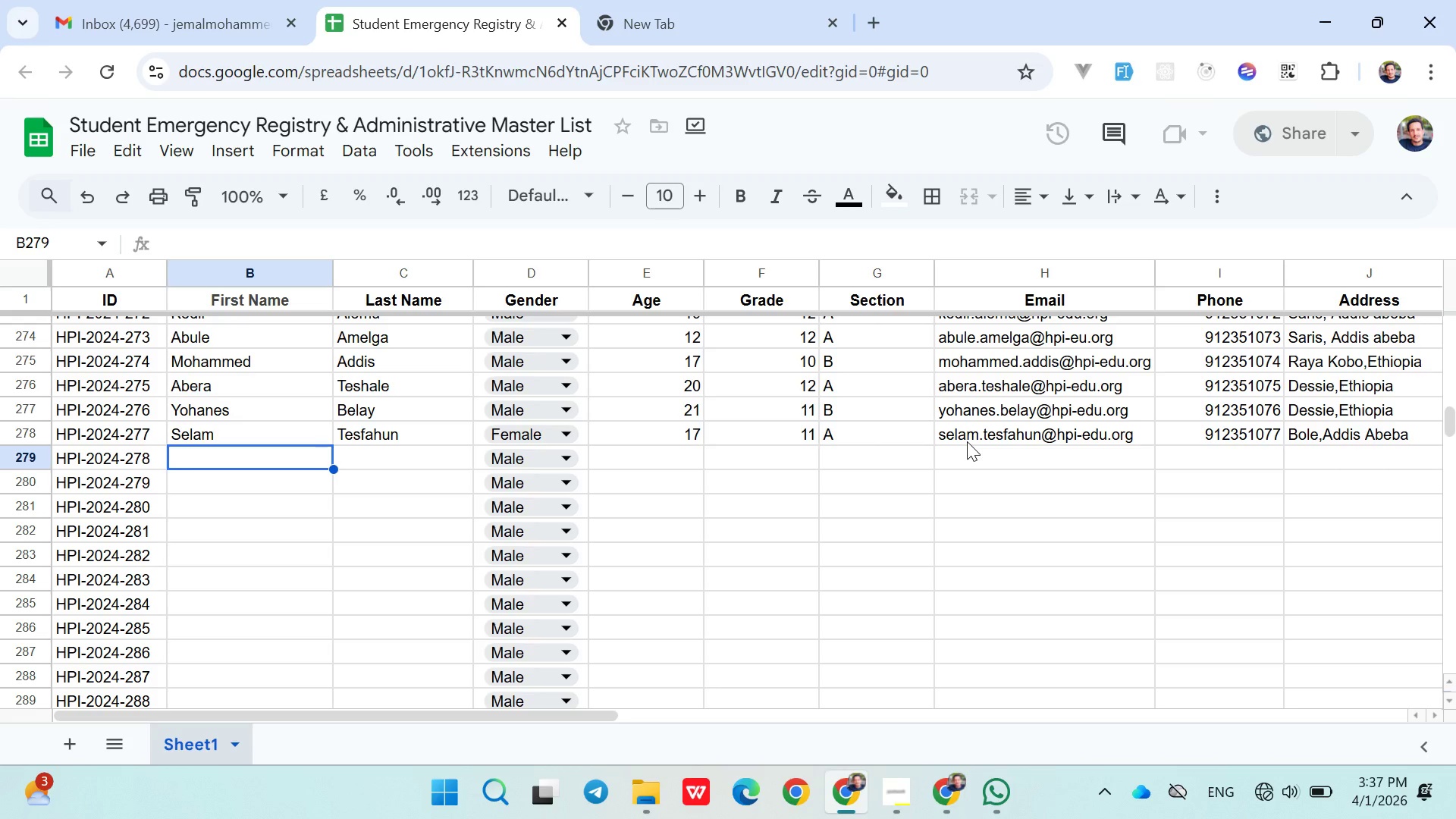 
wait(220.53)
 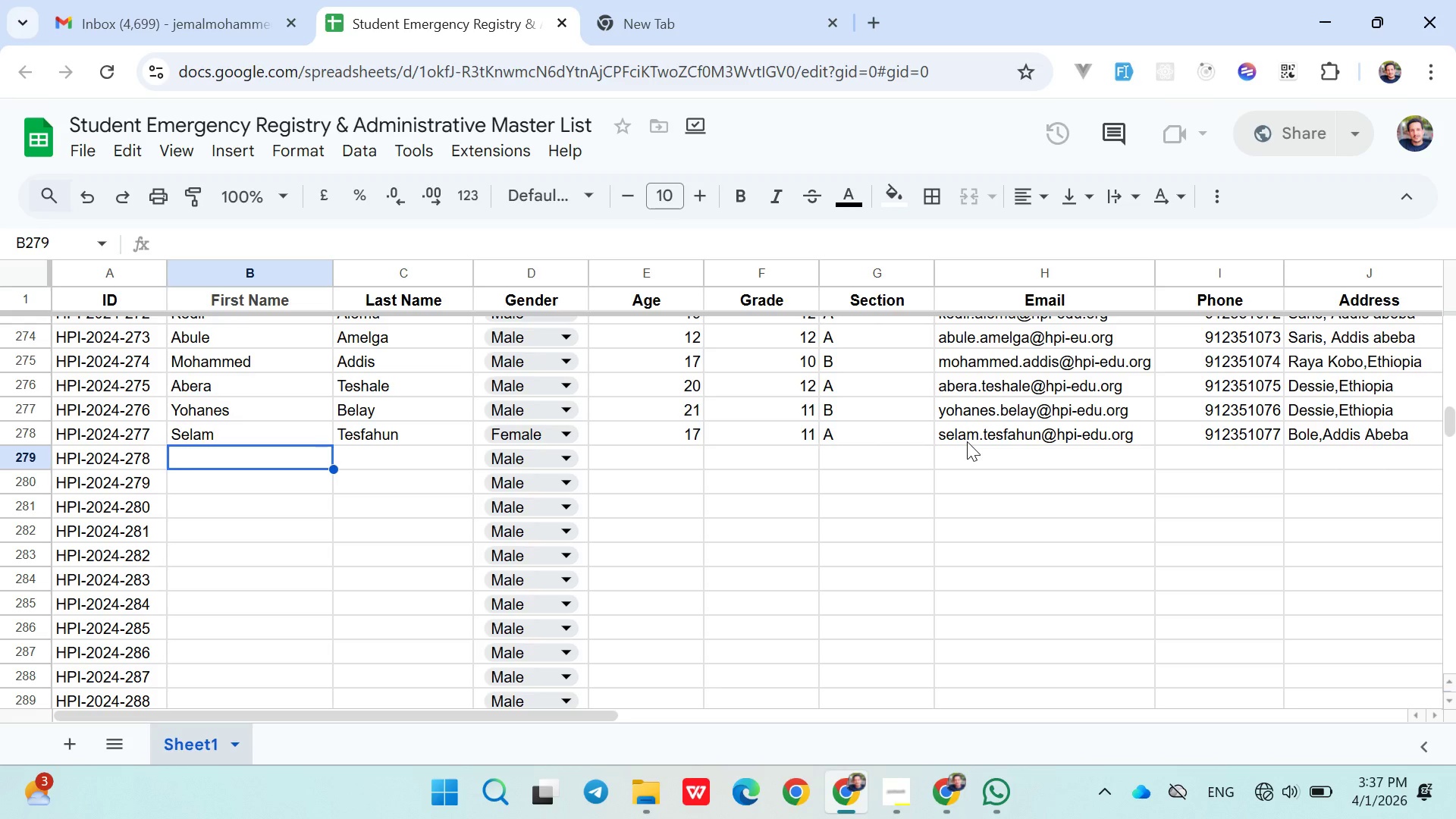 
double_click([227, 467])
 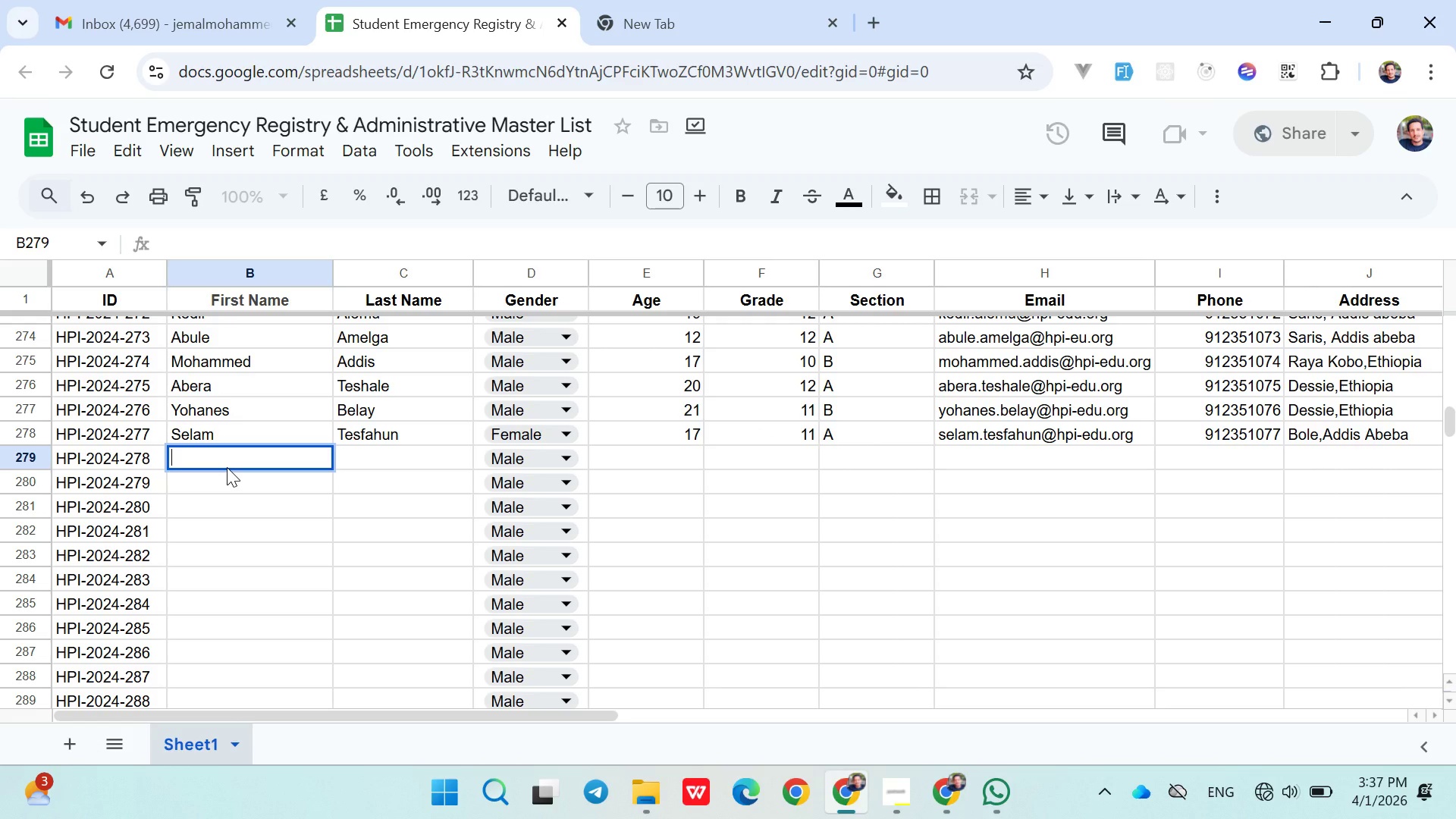 
type(Markos)
 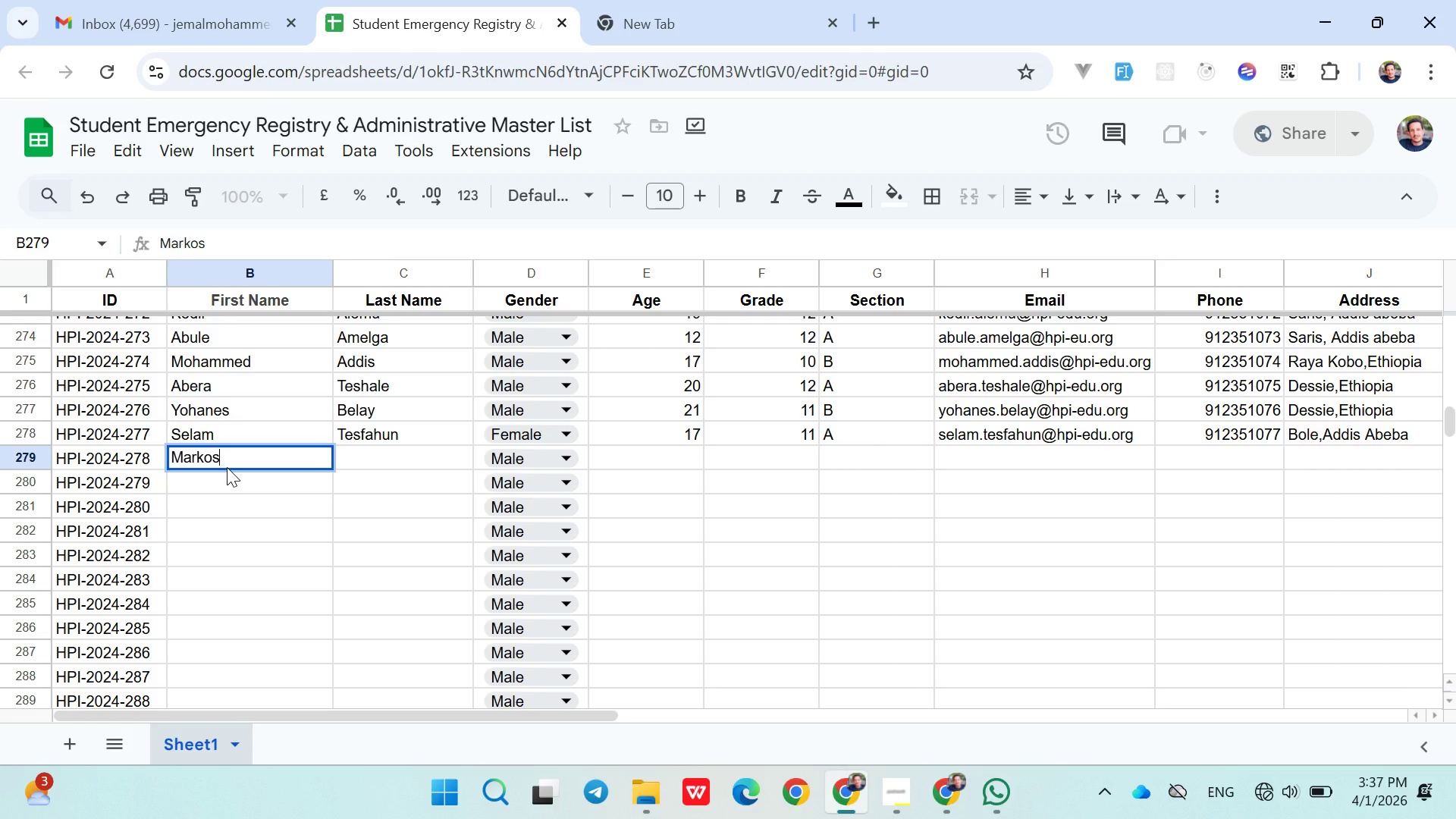 
key(ArrowRight)
 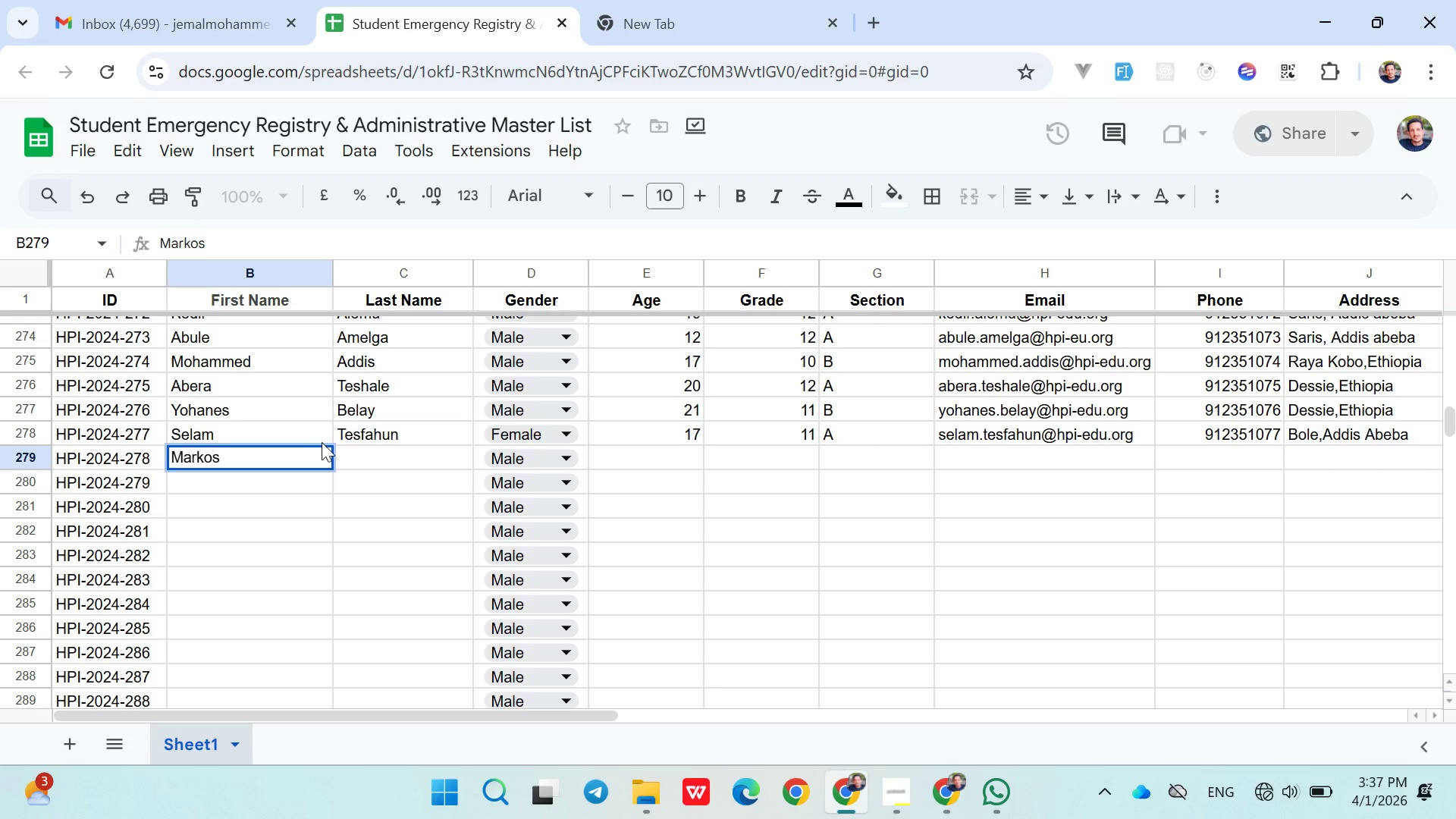 
left_click([360, 454])
 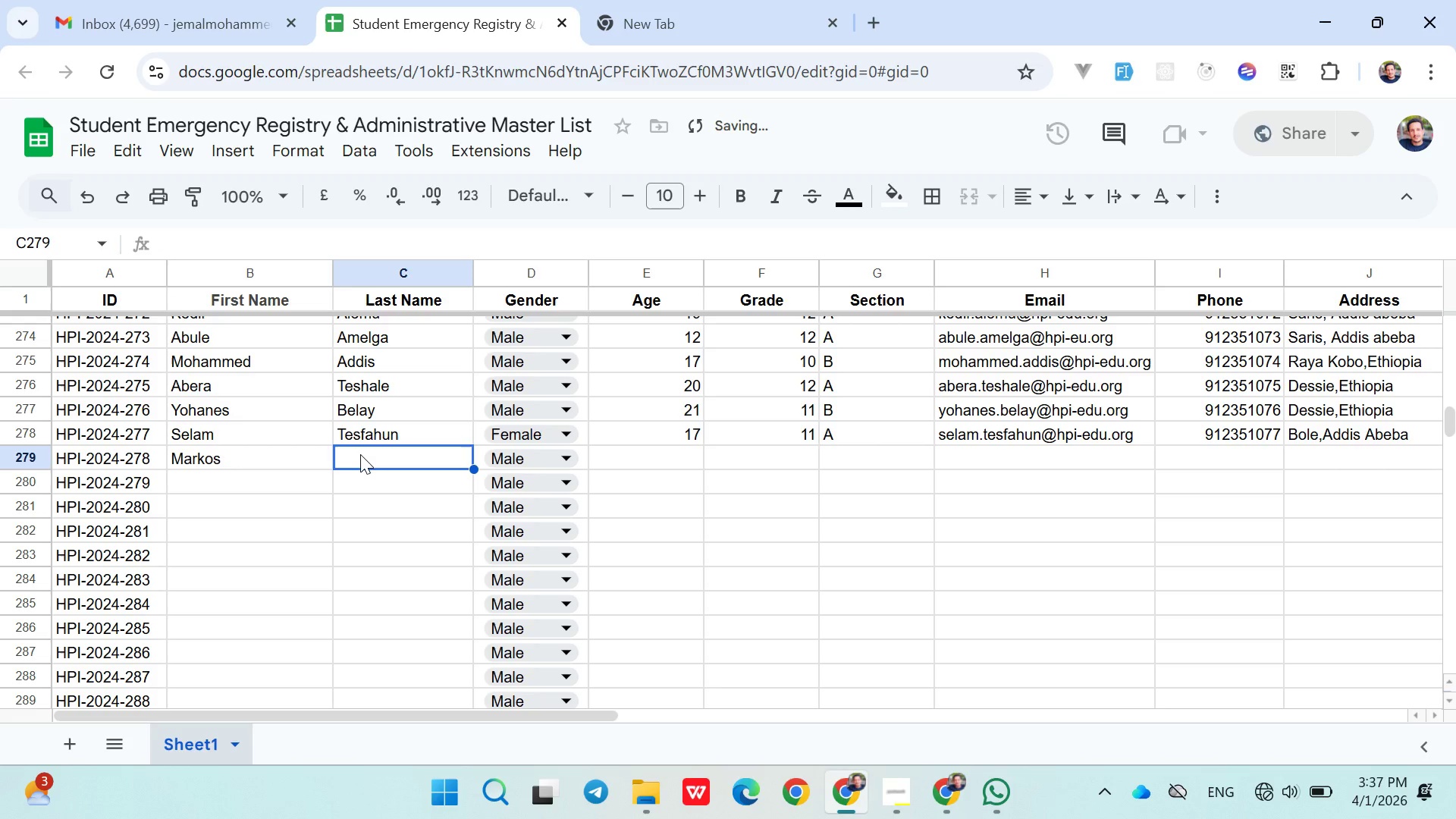 
type(Tesfa)
key(Backspace)
 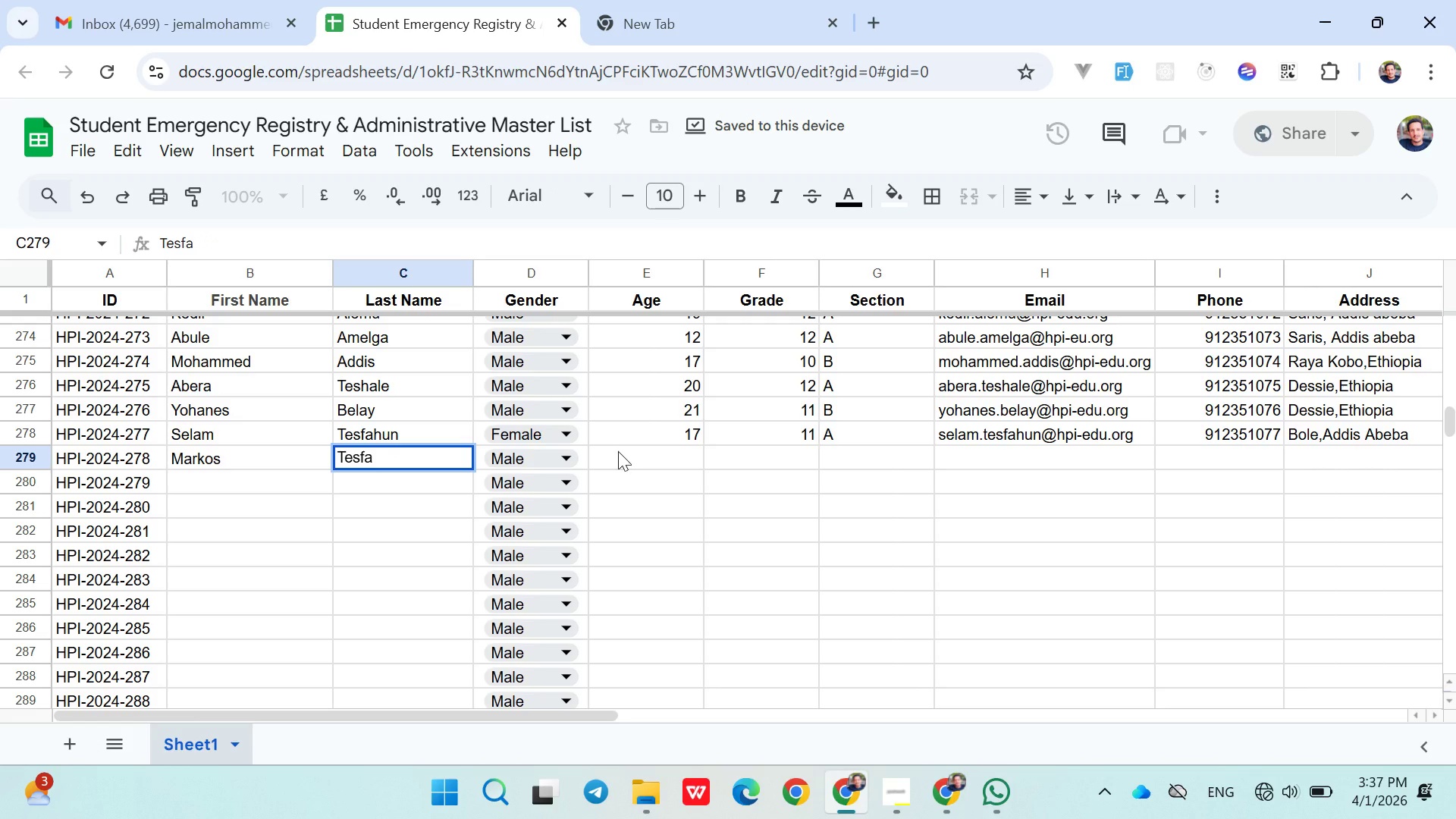 
left_click_drag(start_coordinate=[620, 451], to_coordinate=[1123, 534])
 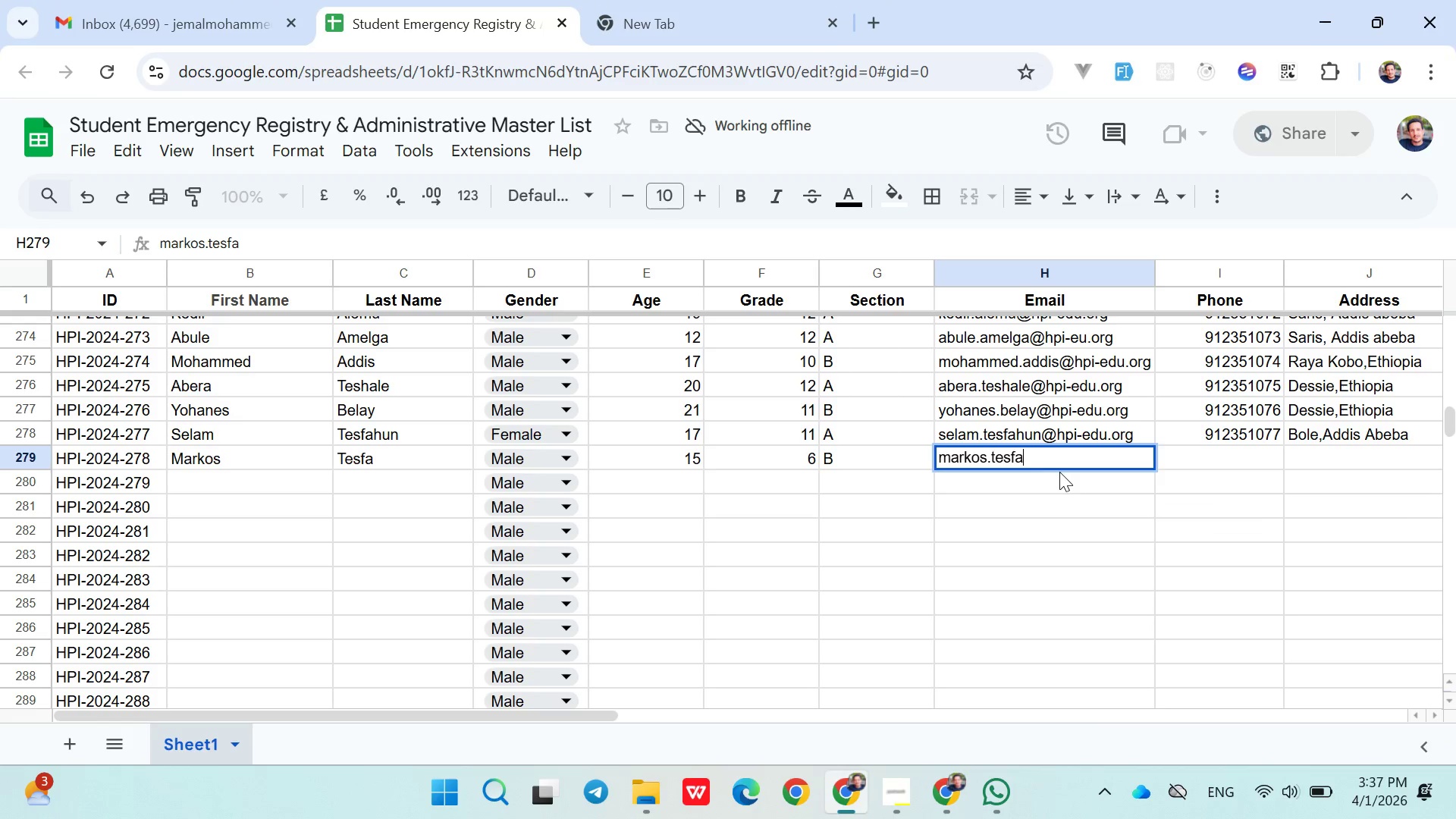 
type(15)
 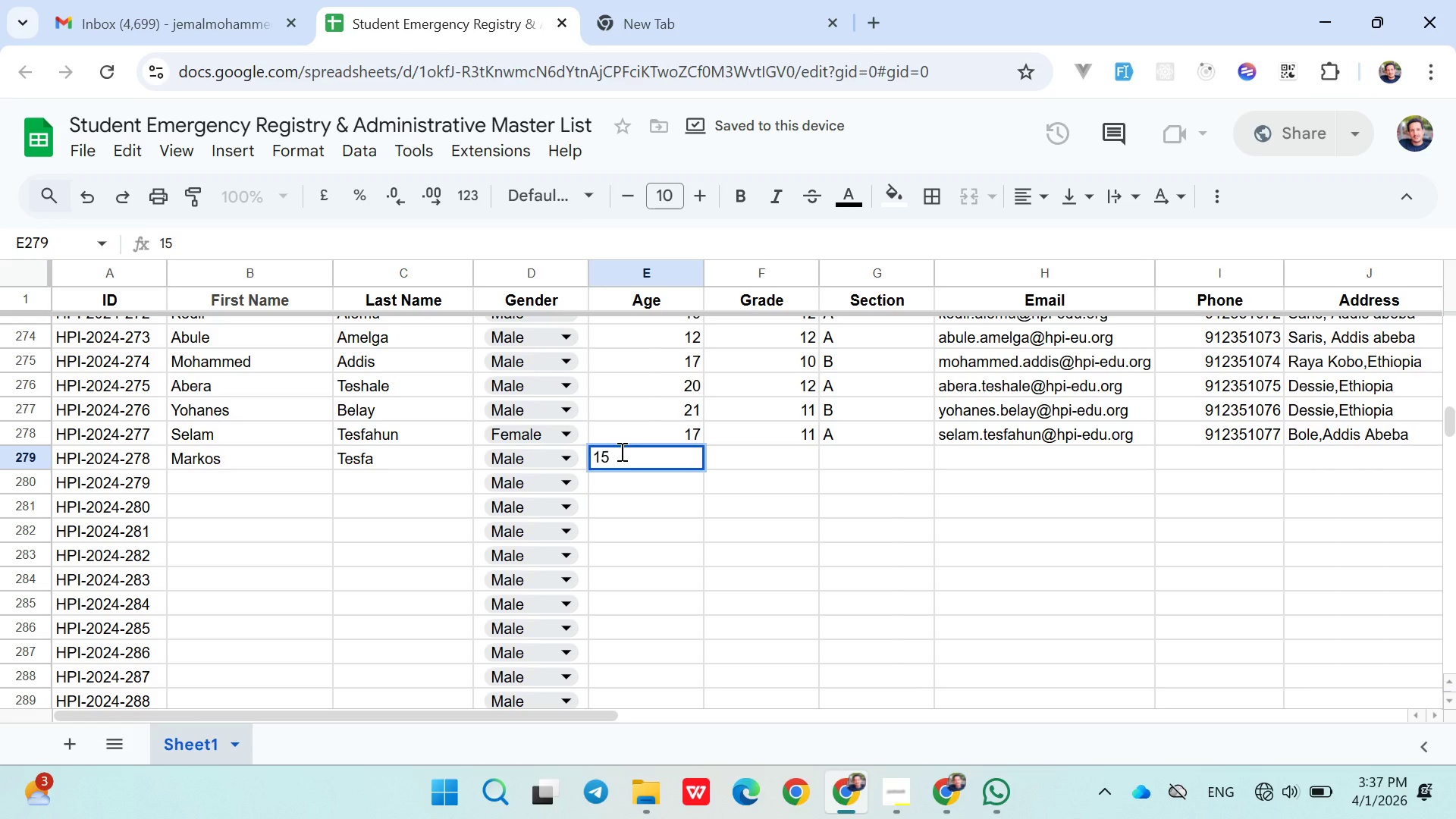 
key(ArrowRight)
 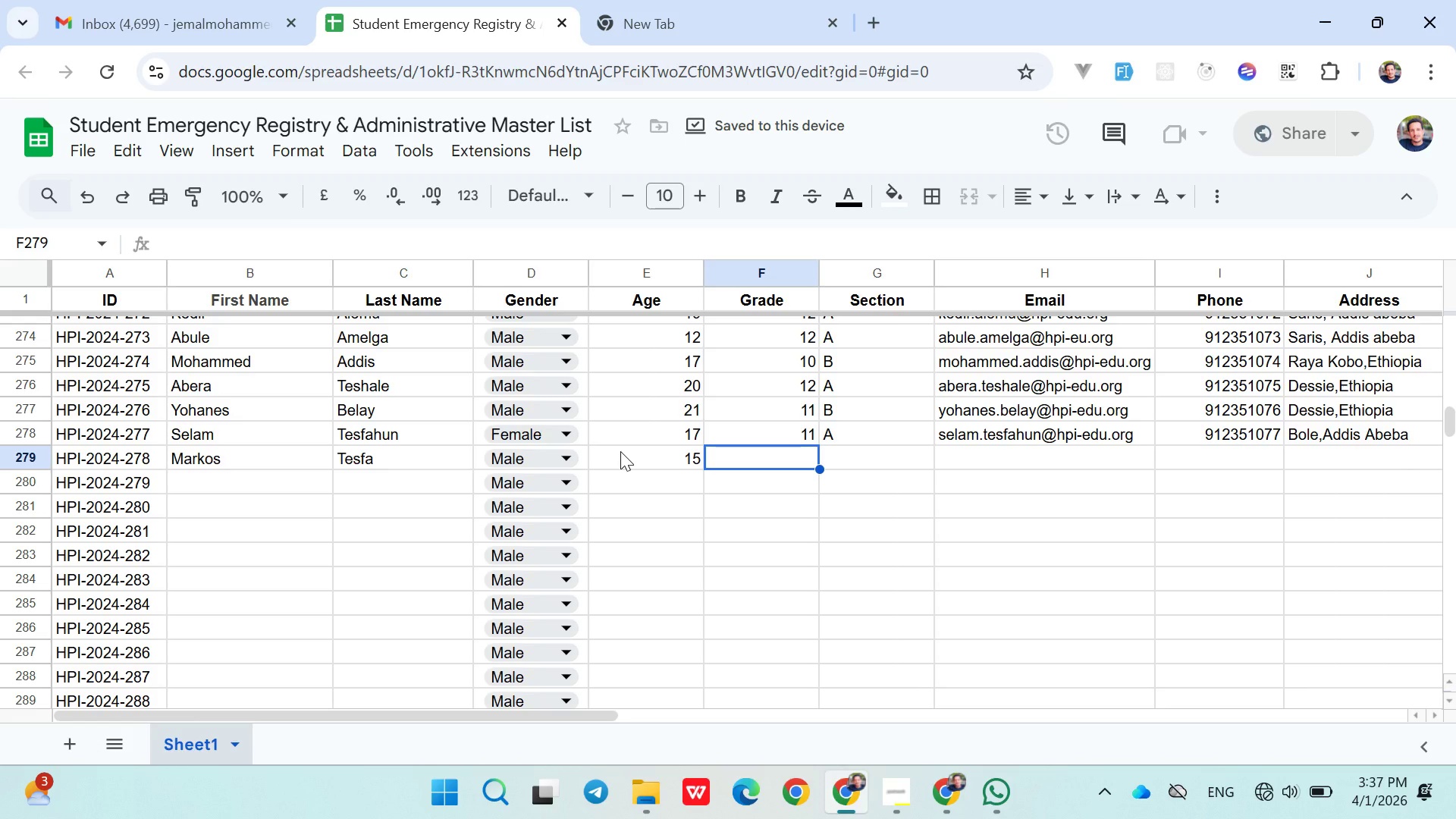 
key(6)
 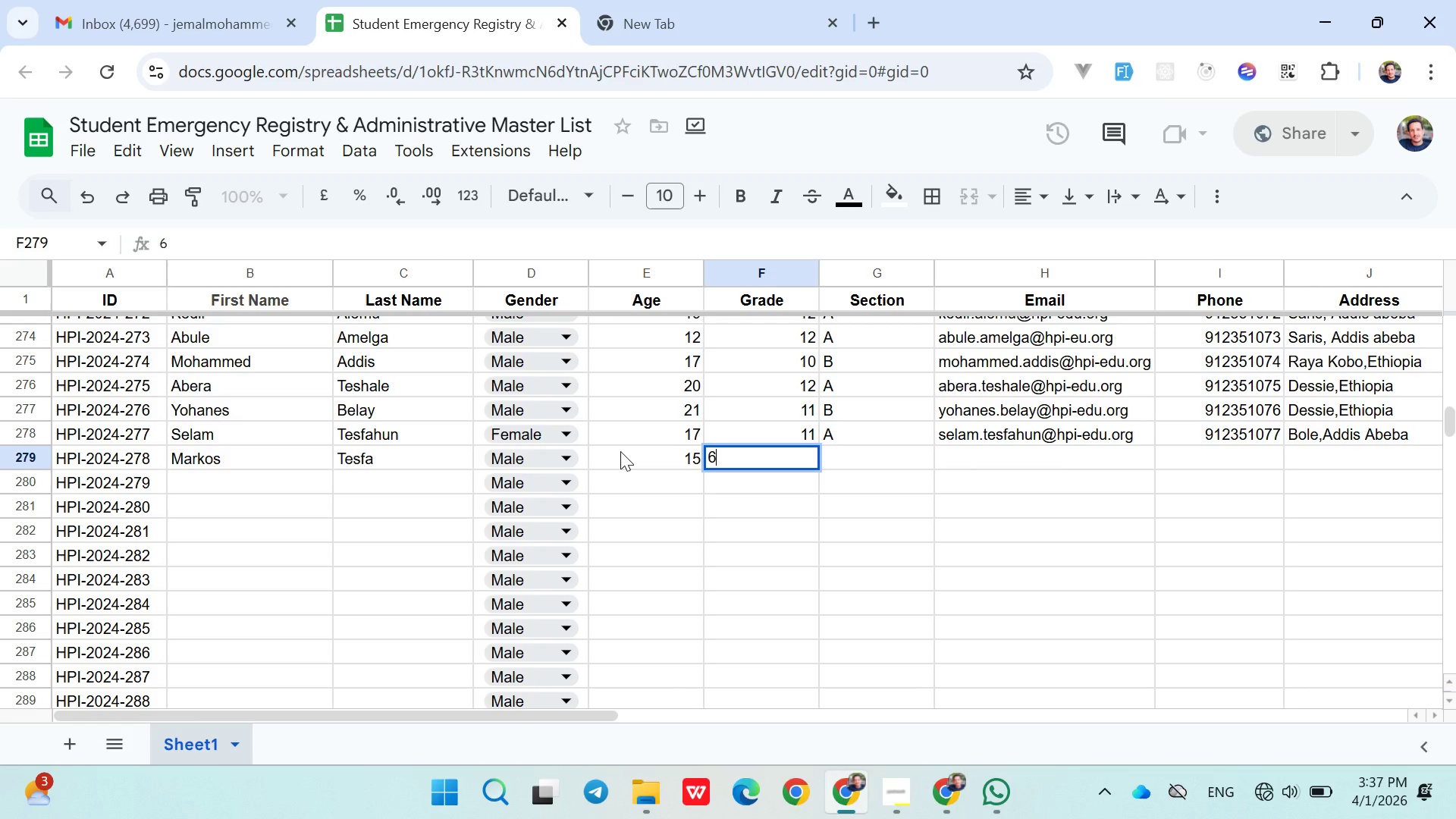 
key(ArrowRight)
 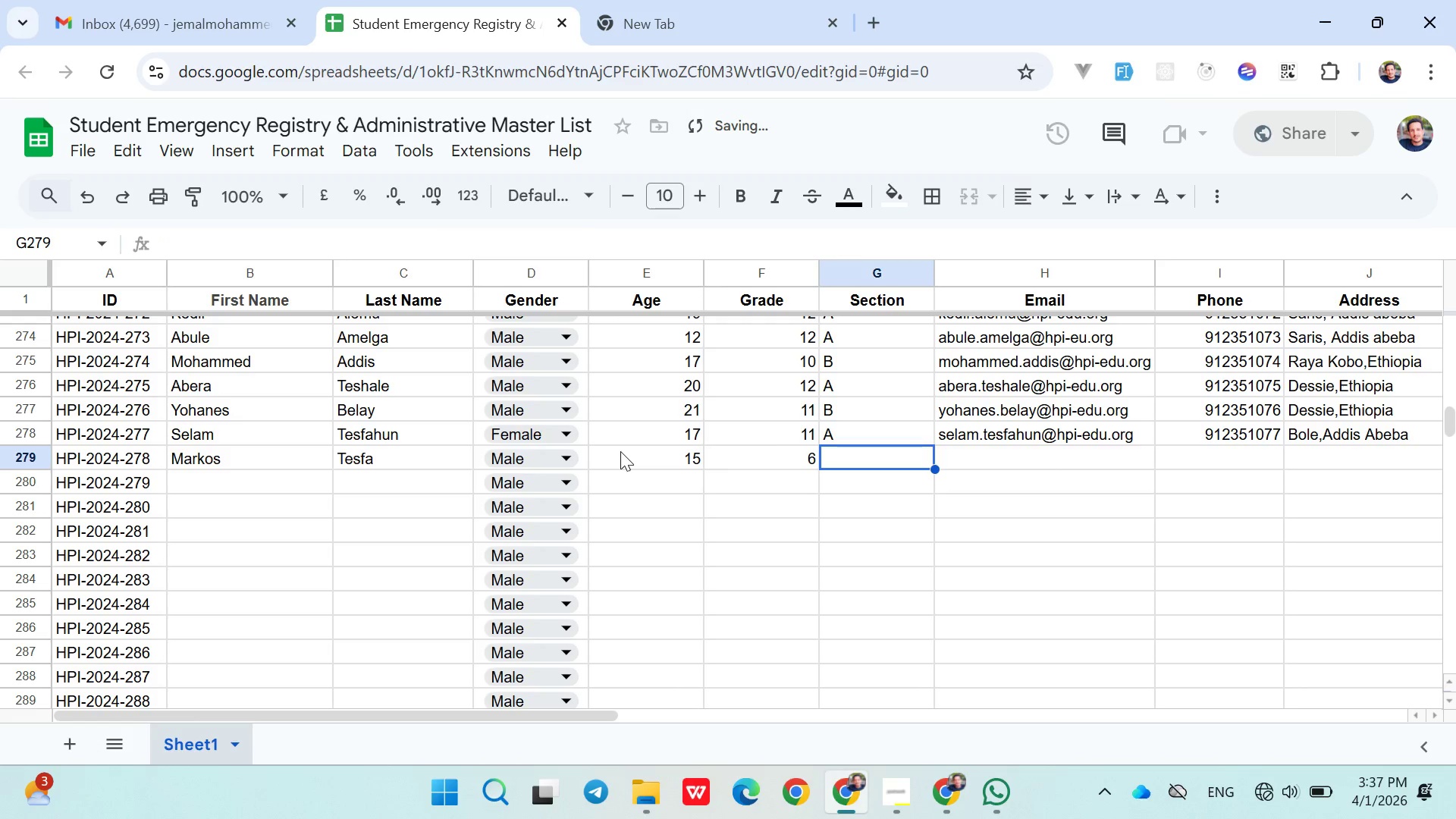 
key(Shift+A)
 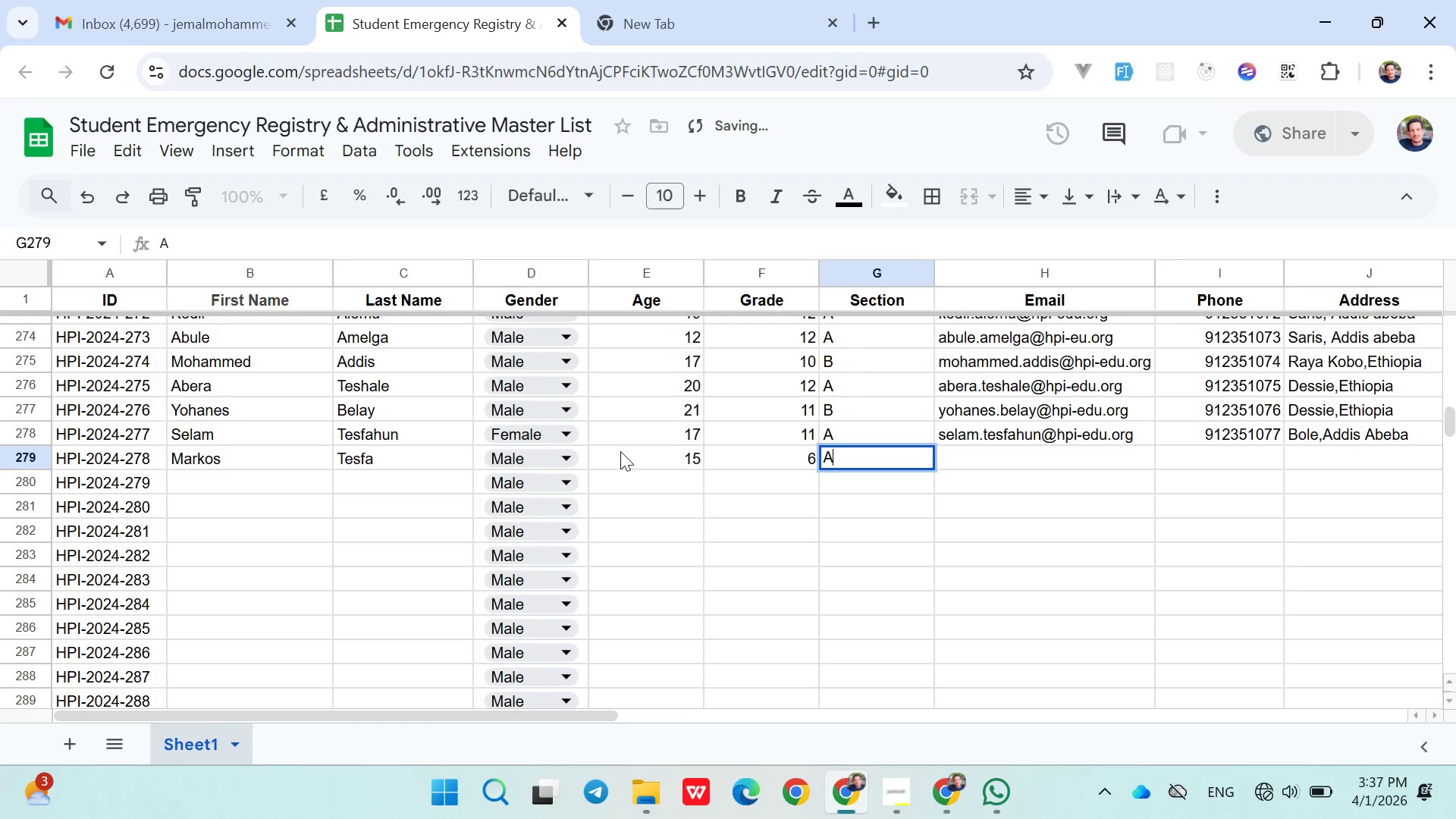 
key(Backspace)
 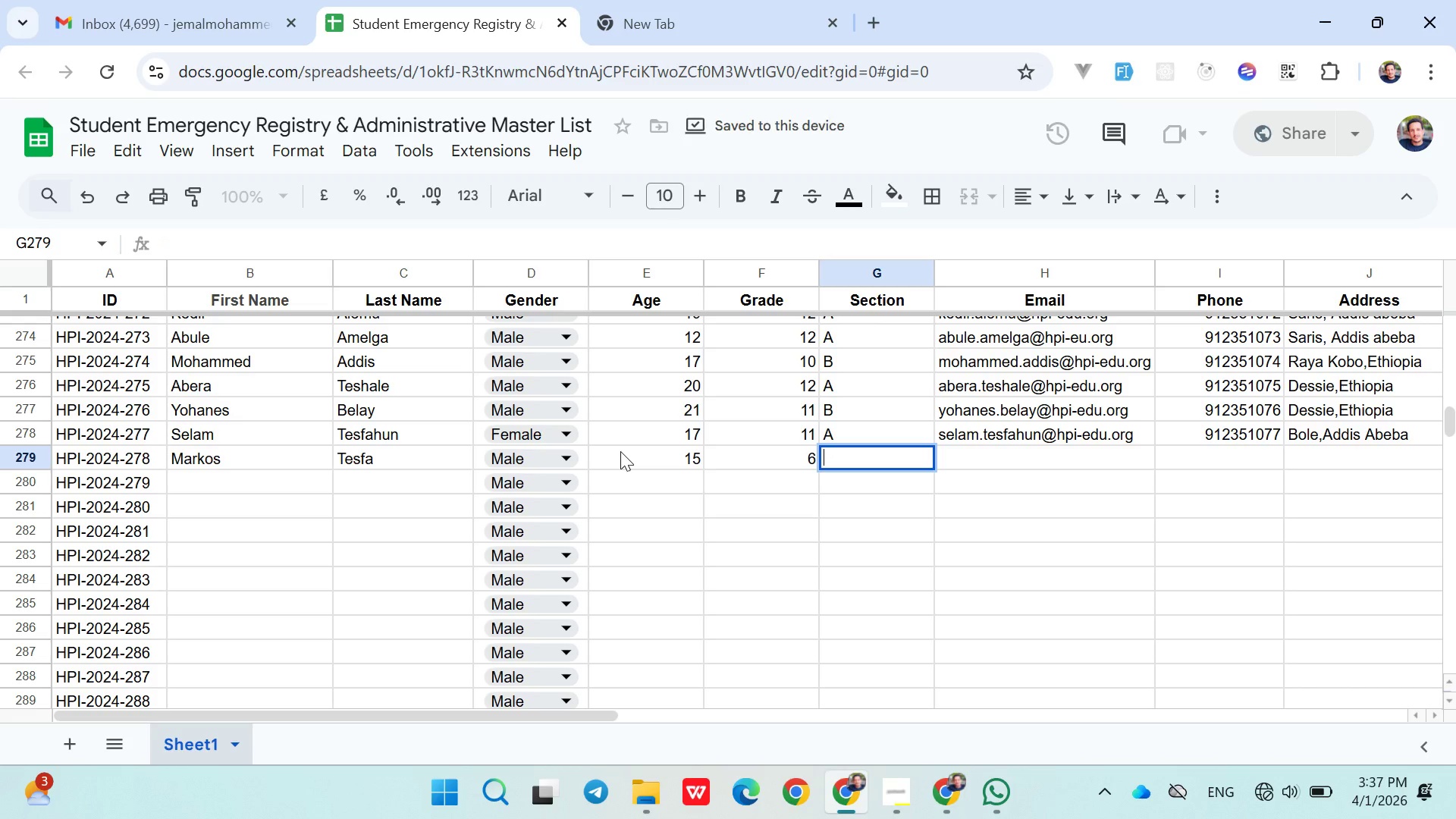 
key(Shift+ShiftLeft)
 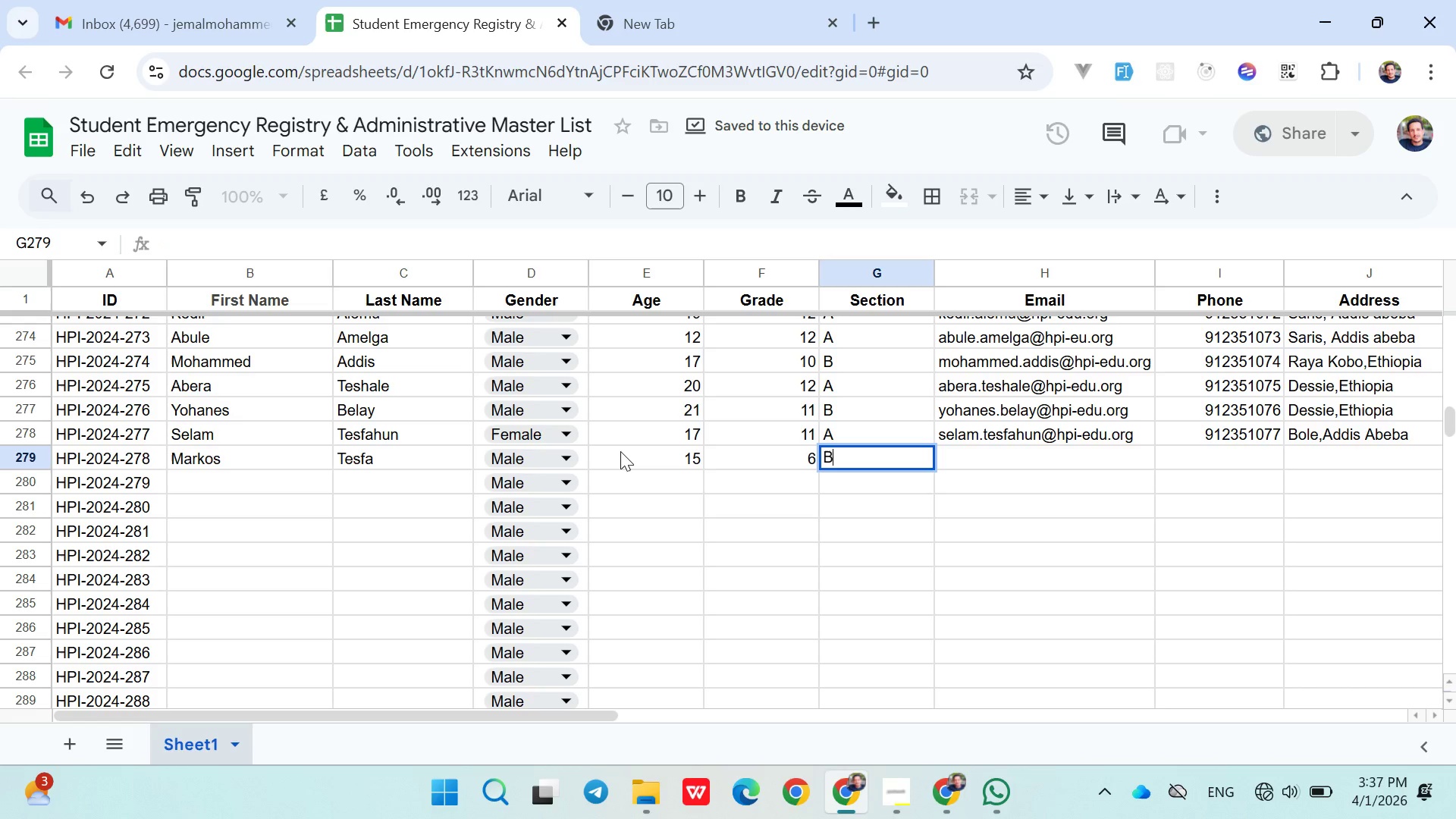 
key(Shift+B)
 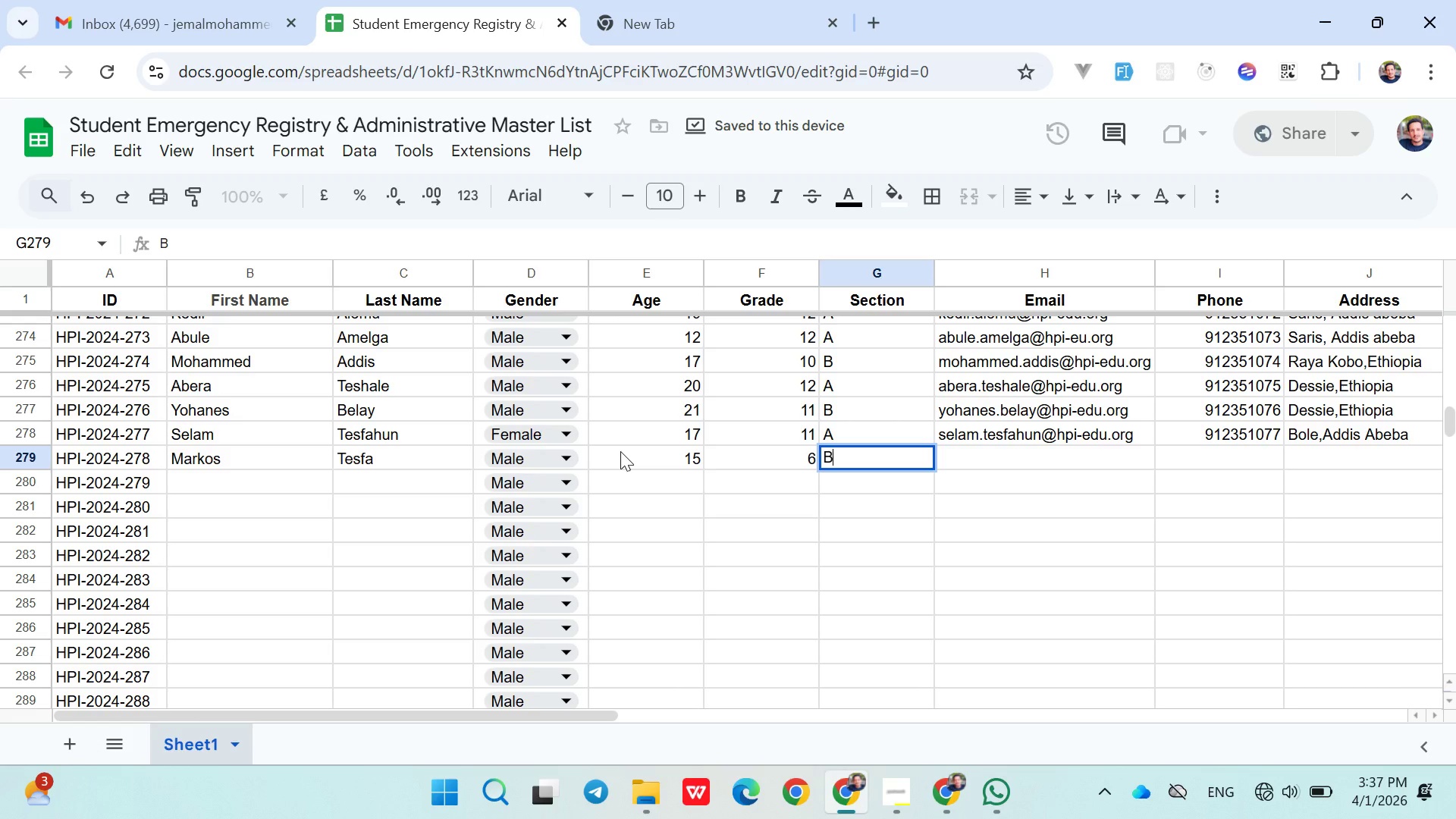 
key(ArrowRight)
 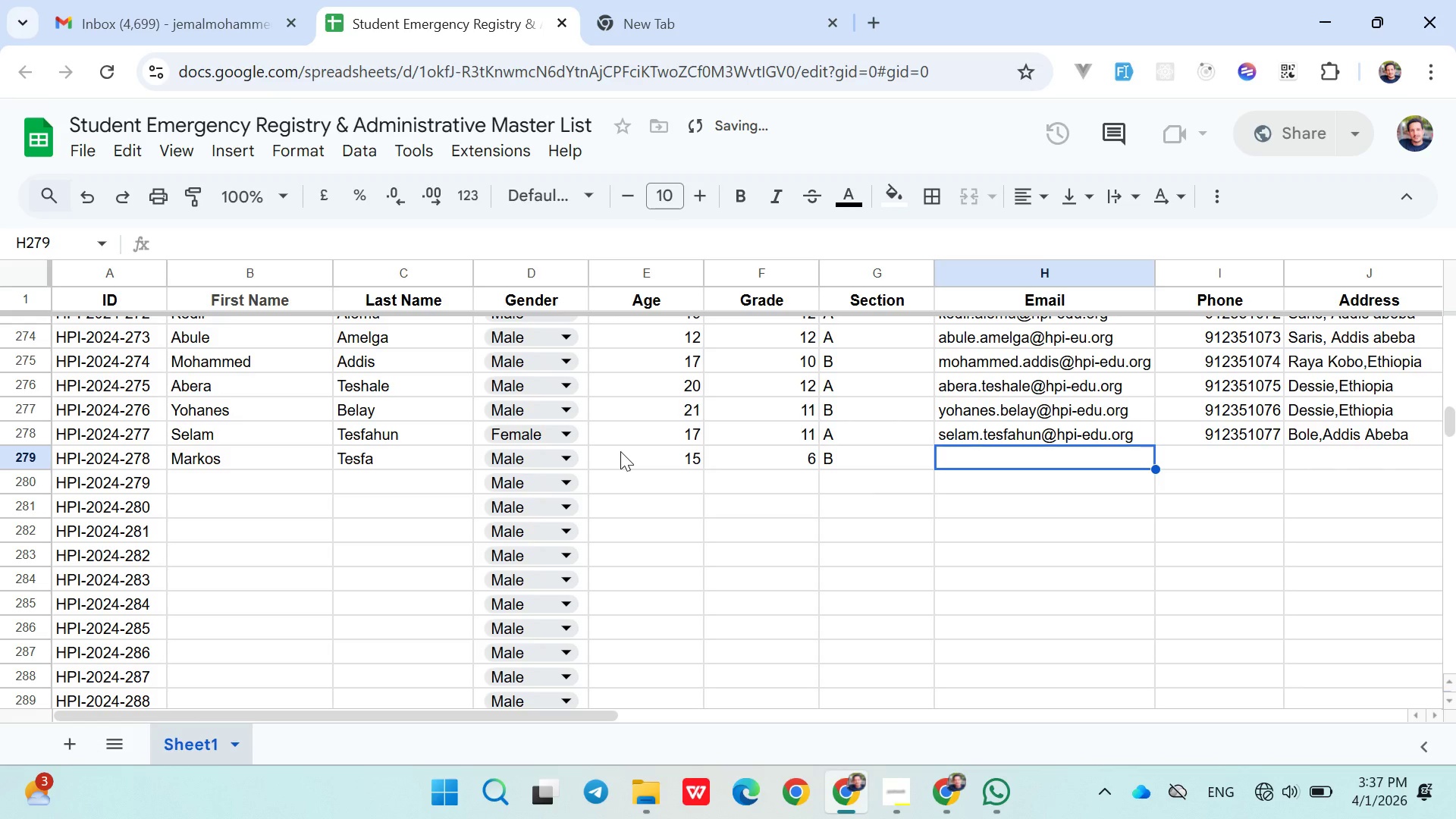 
type(markos.tesfa)
 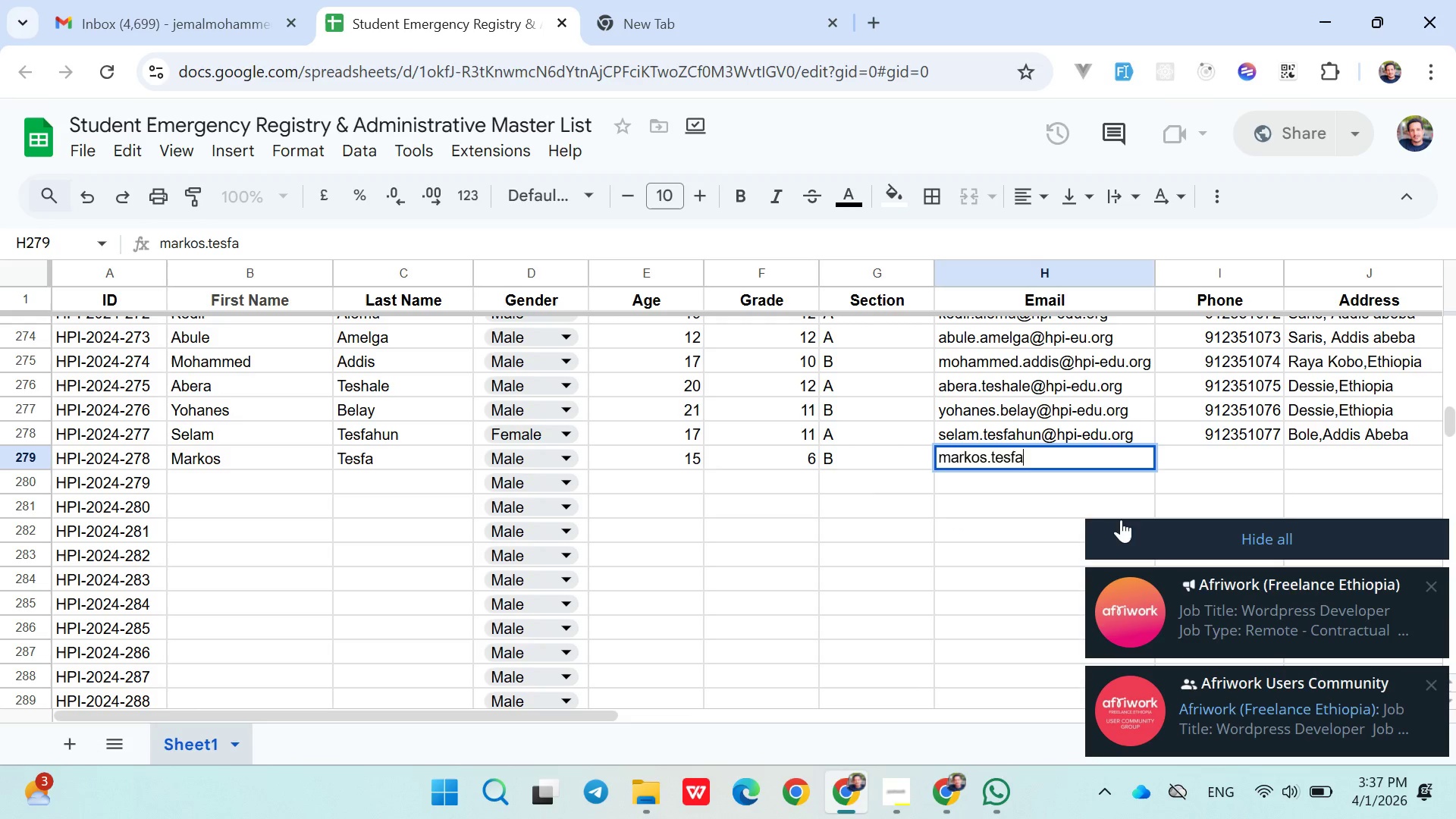 
left_click([1123, 534])
 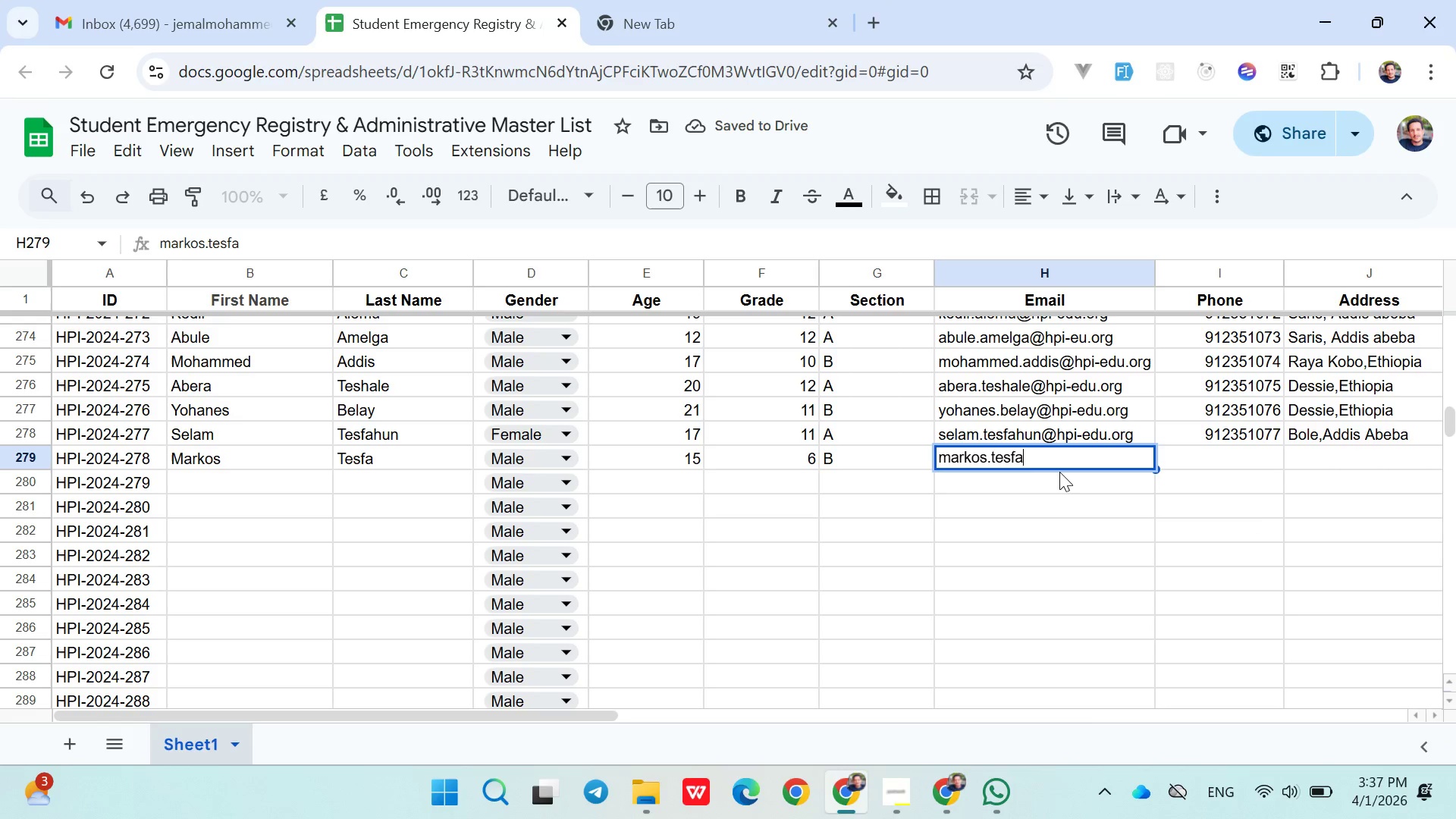 
type(@hpi-edu.org)
 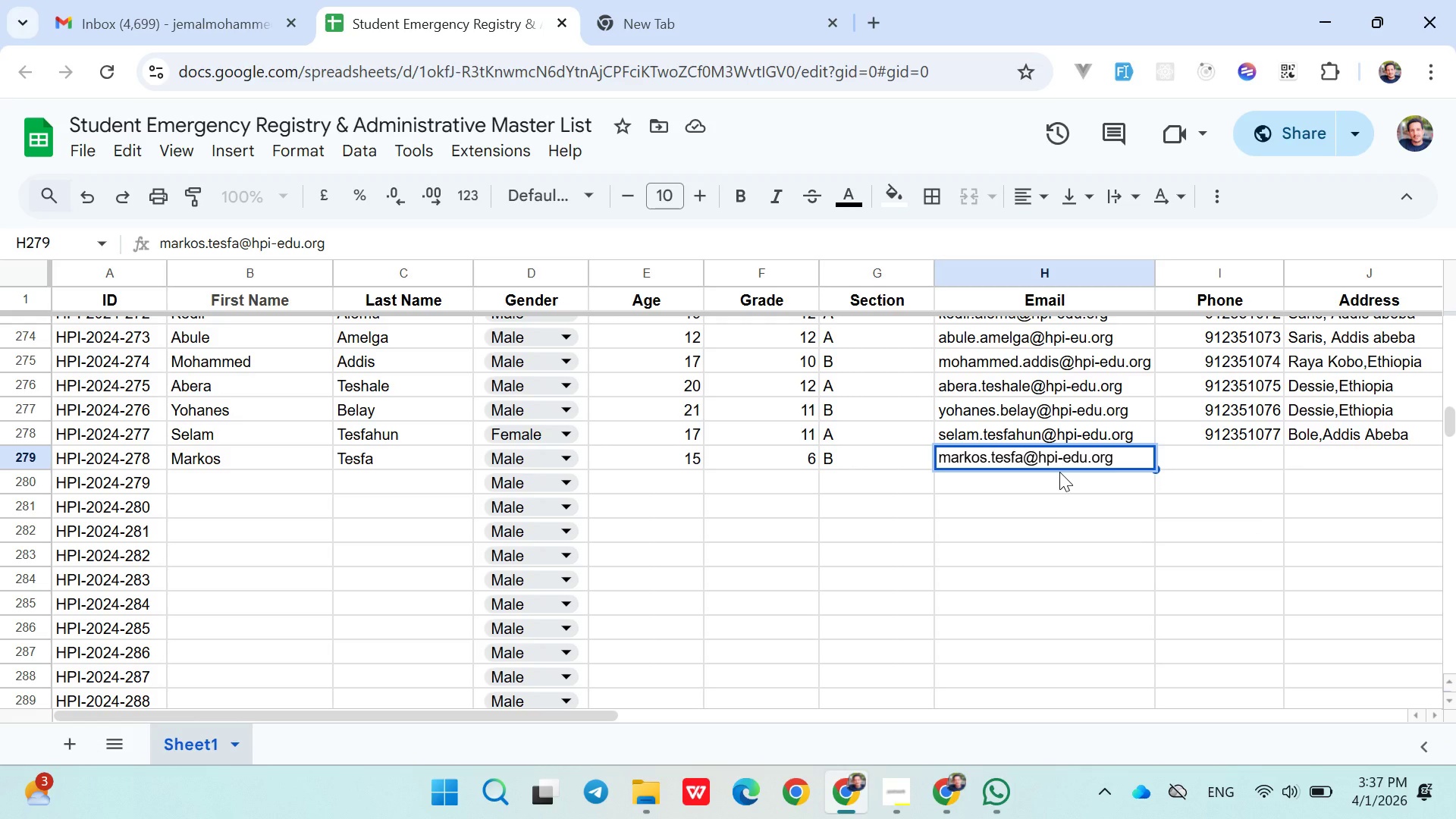 
key(ArrowRight)
 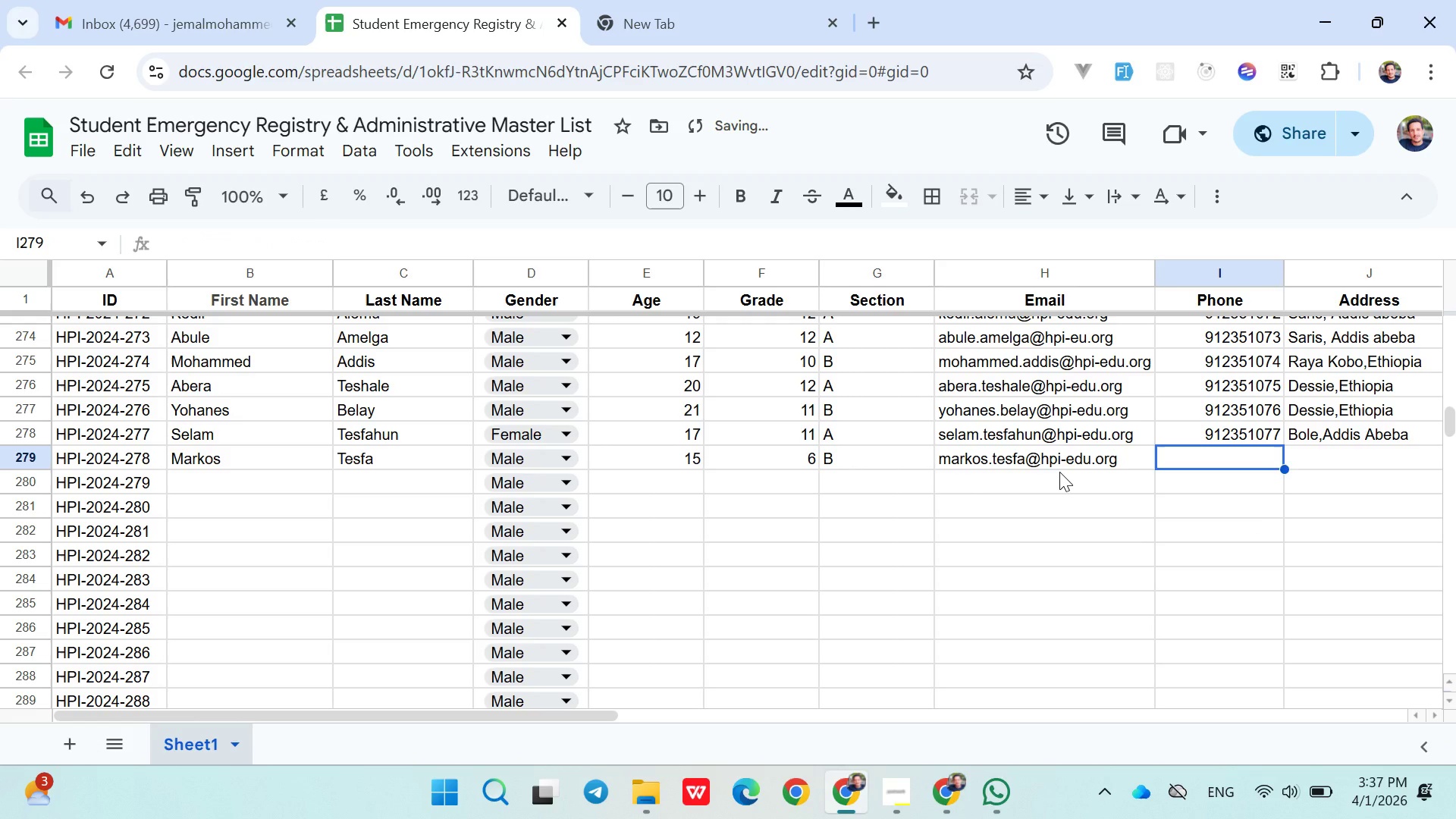 
type(0912)
 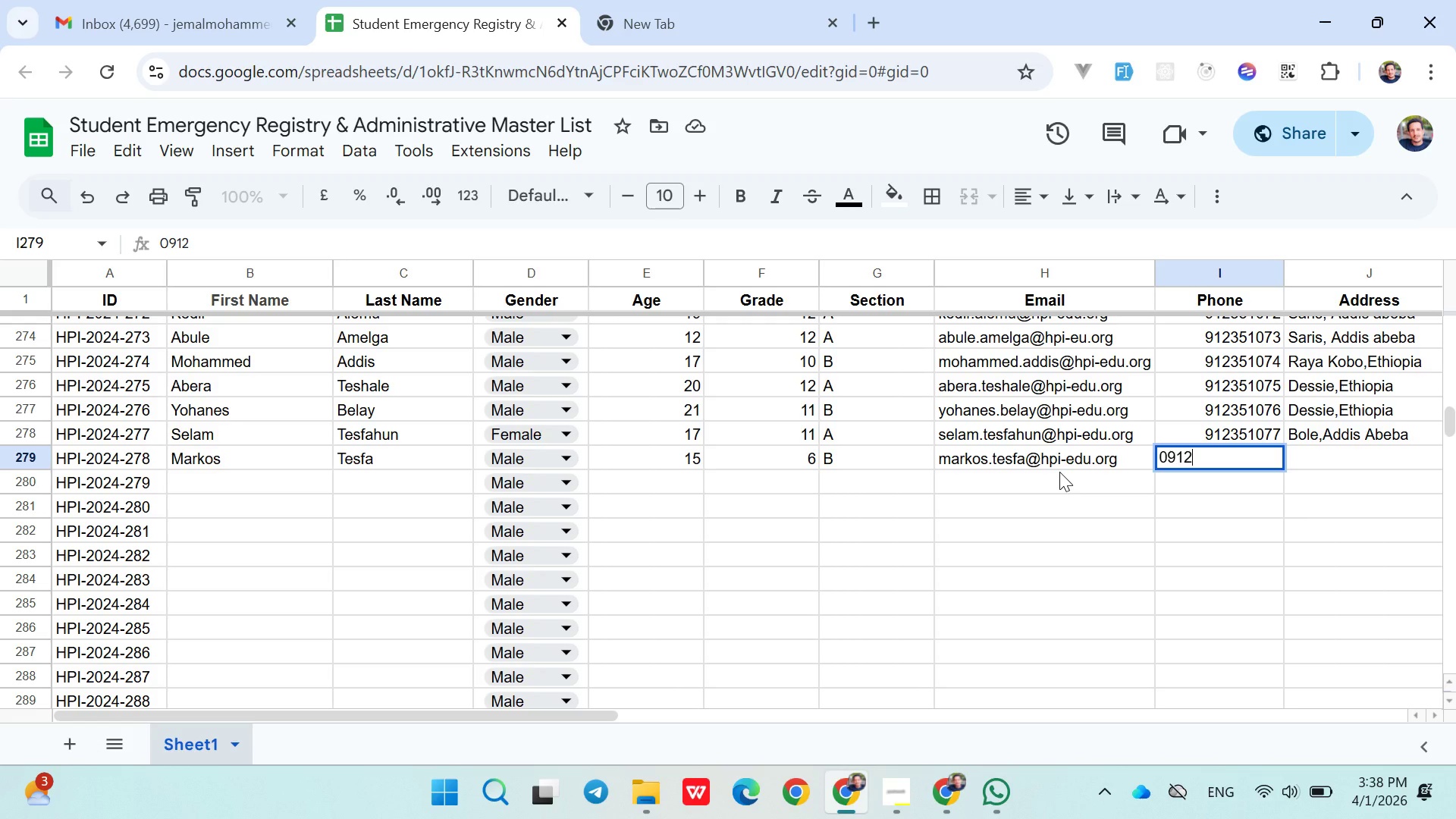 
wait(30.69)
 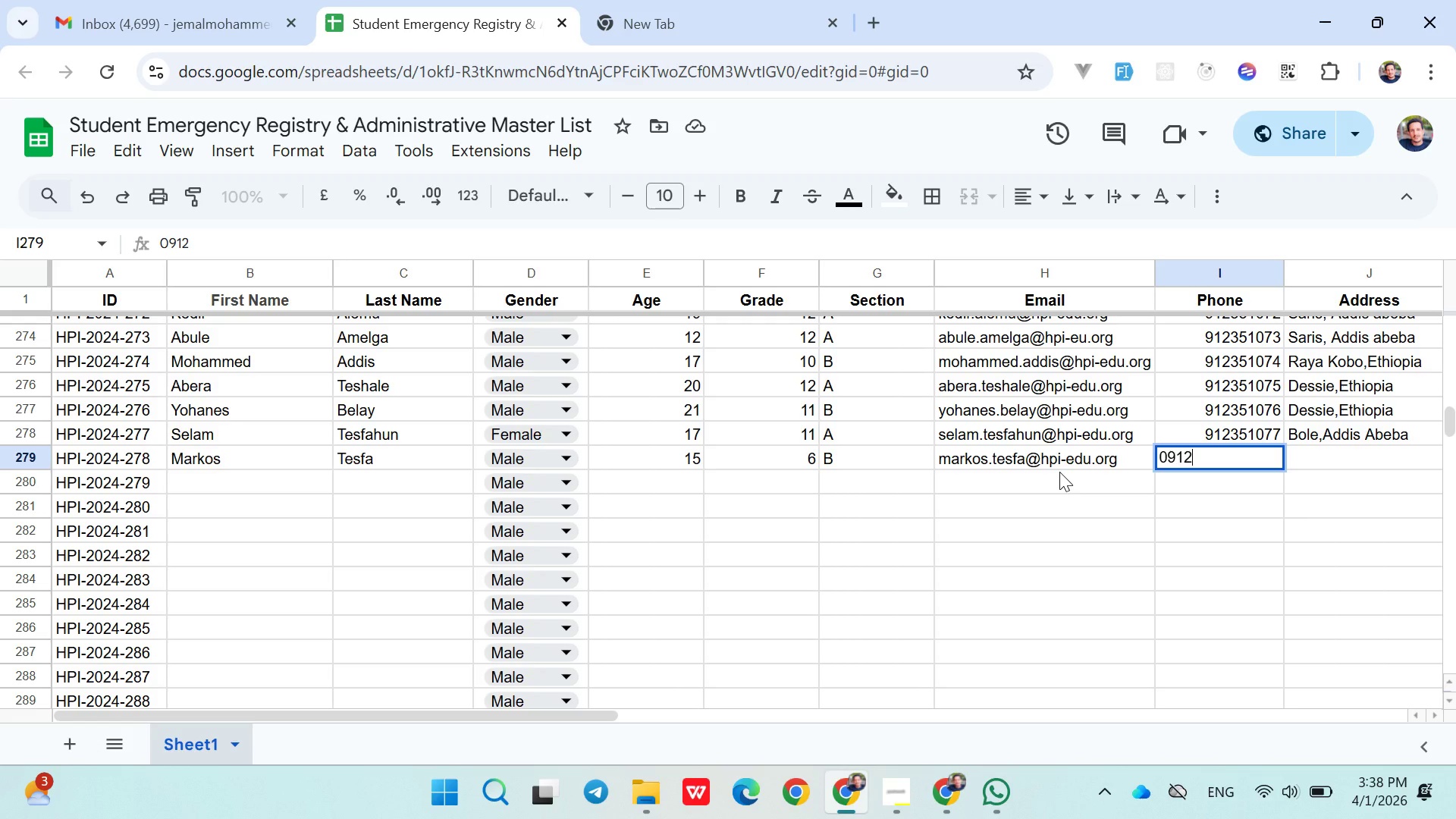 
type(351078)
 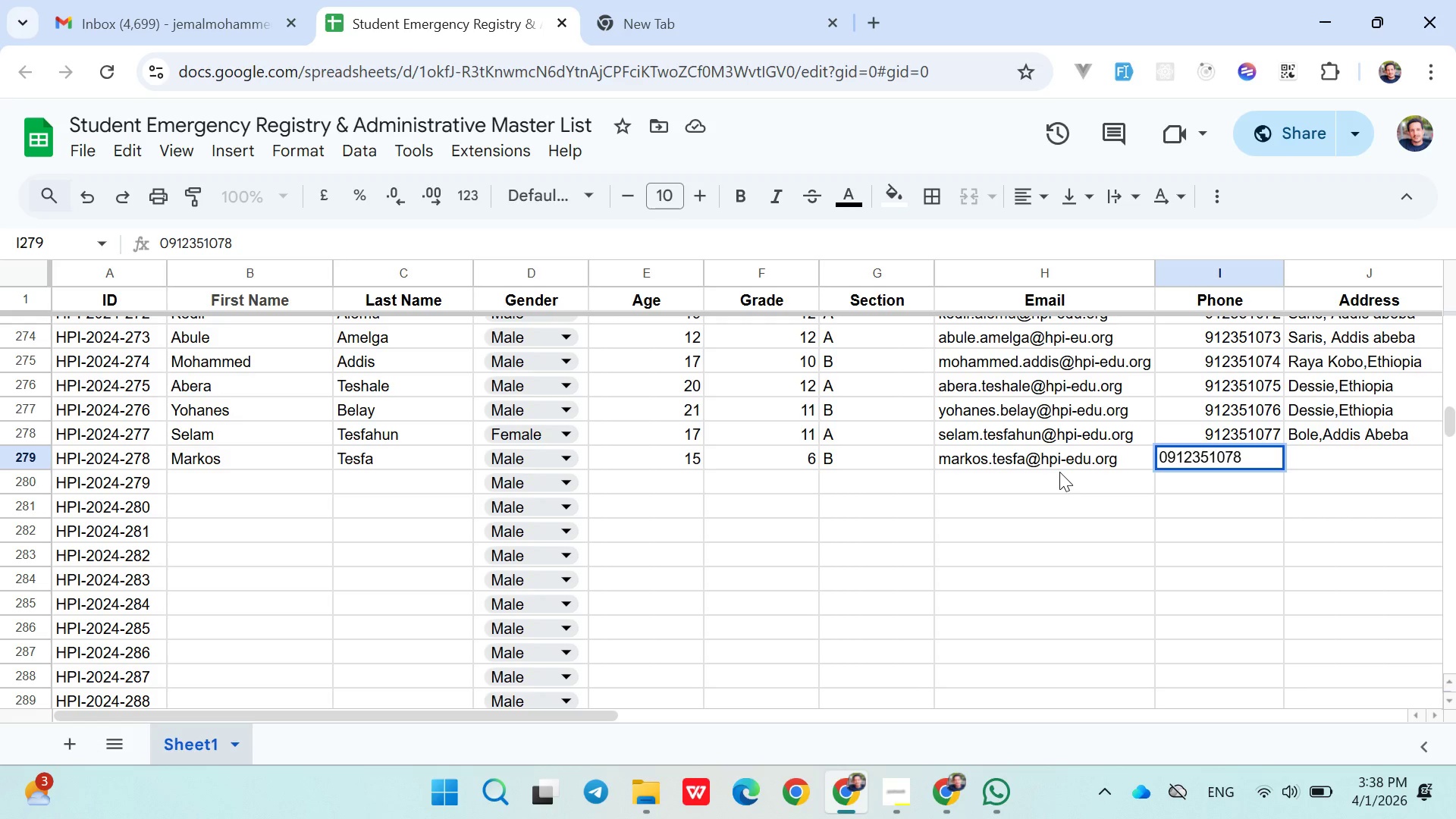 
key(ArrowRight)
 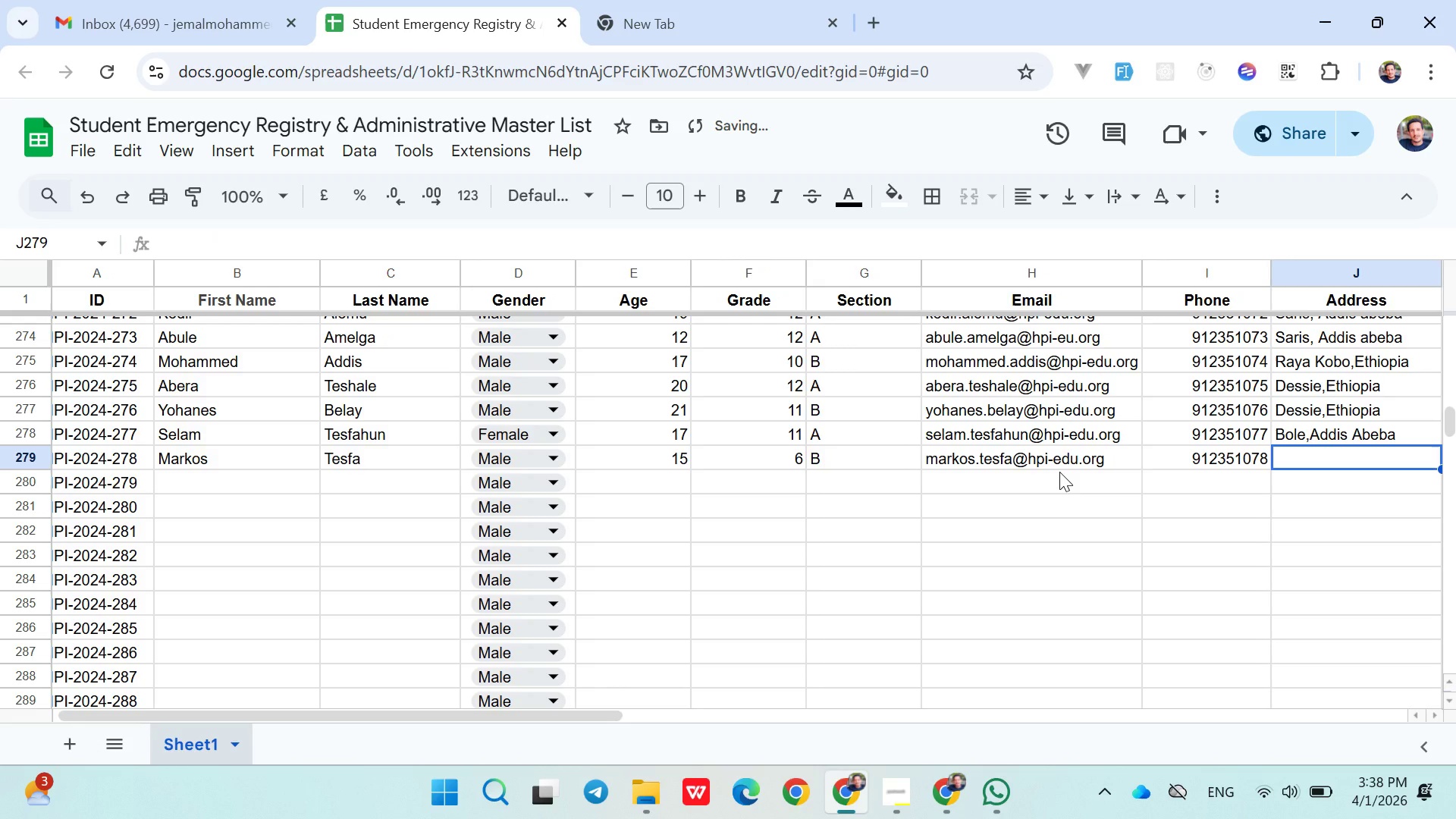 
type(Sa)
 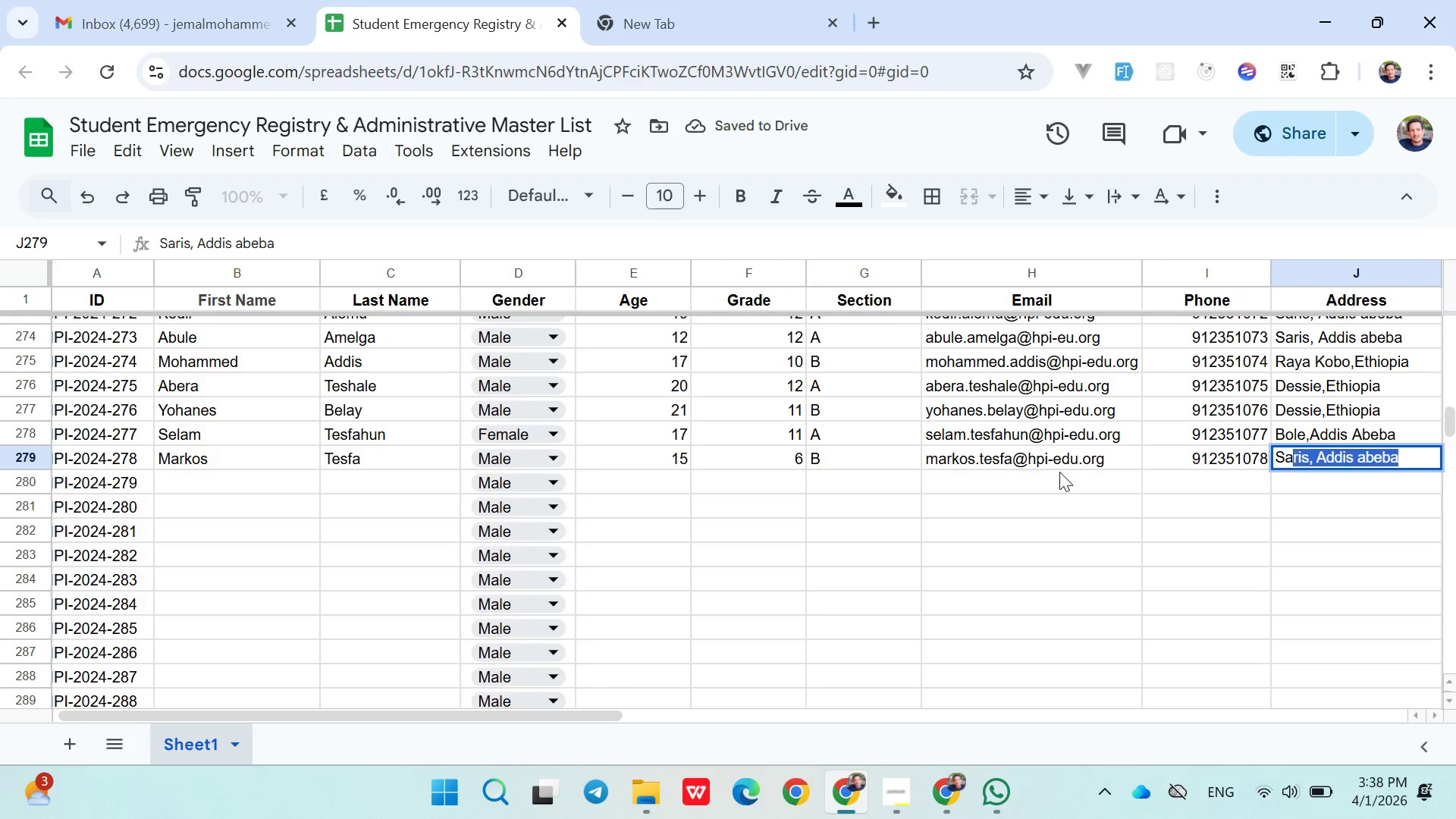 
key(ArrowRight)
 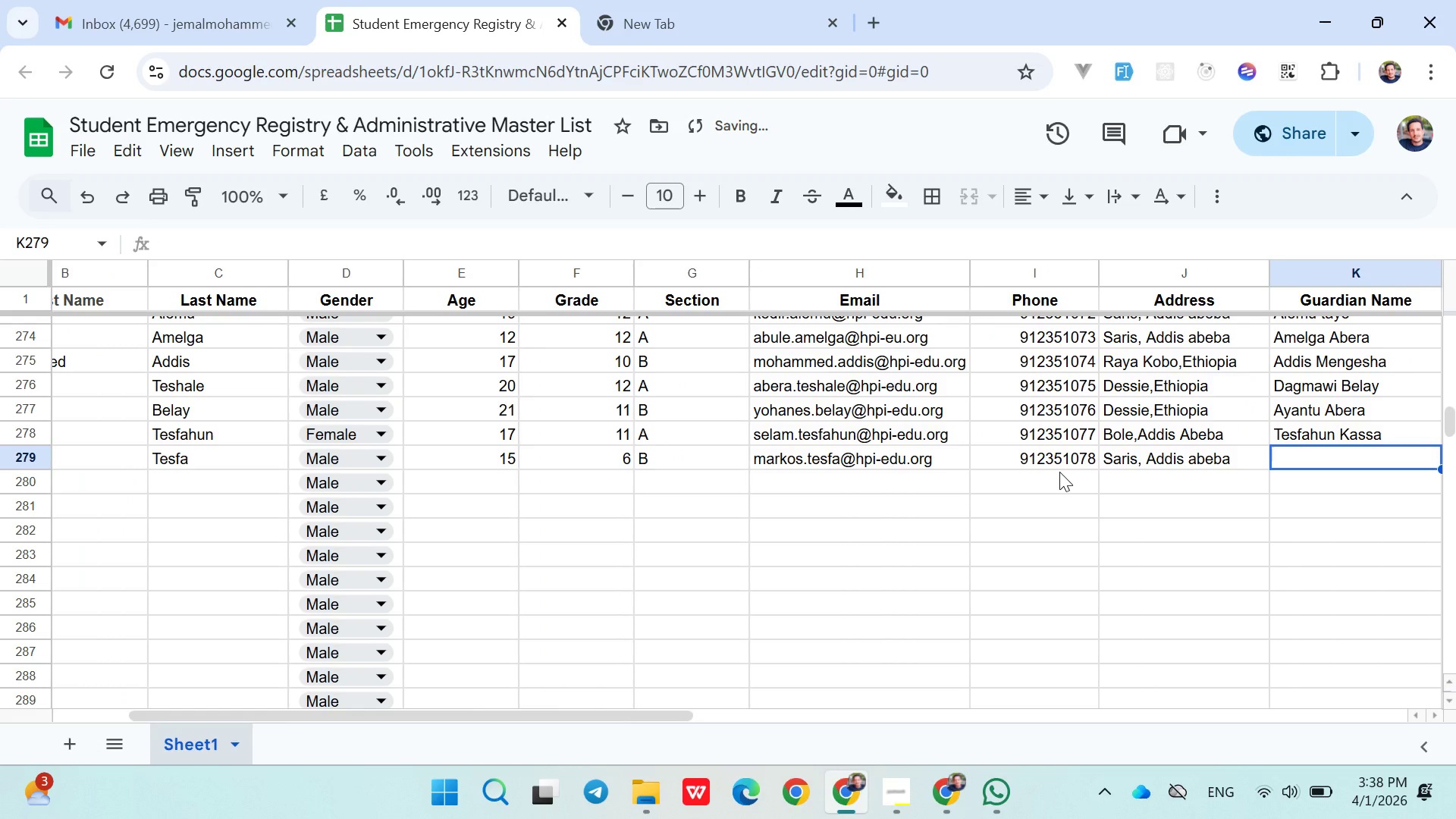 
hold_key(key=ShiftLeft, duration=0.53)
 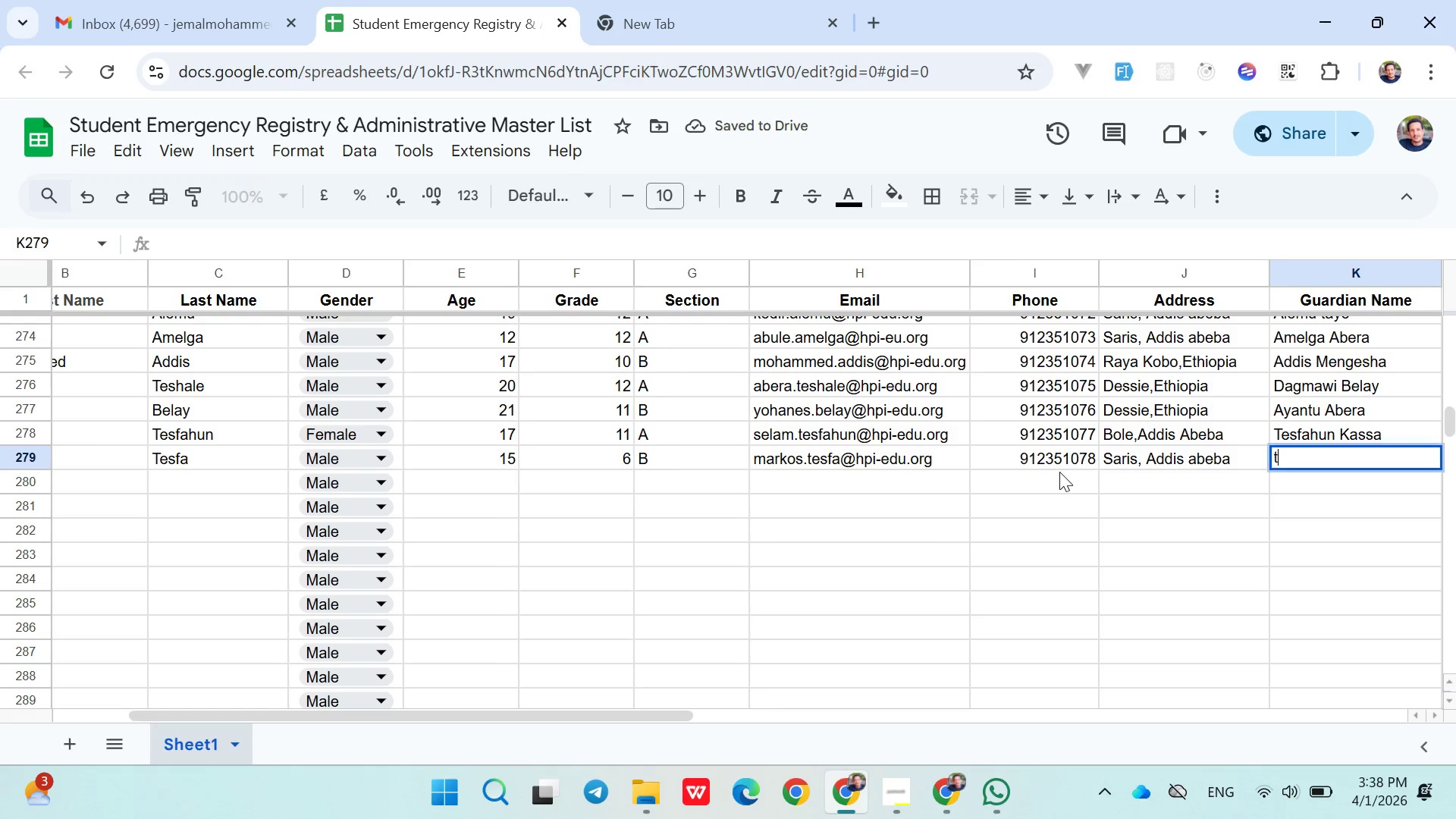 
type(tesfa M)
key(Backspace)
key(Backspace)
key(Backspace)
key(Backspace)
key(Backspace)
key(Backspace)
key(Backspace)
type(Tesfa Mariam)
 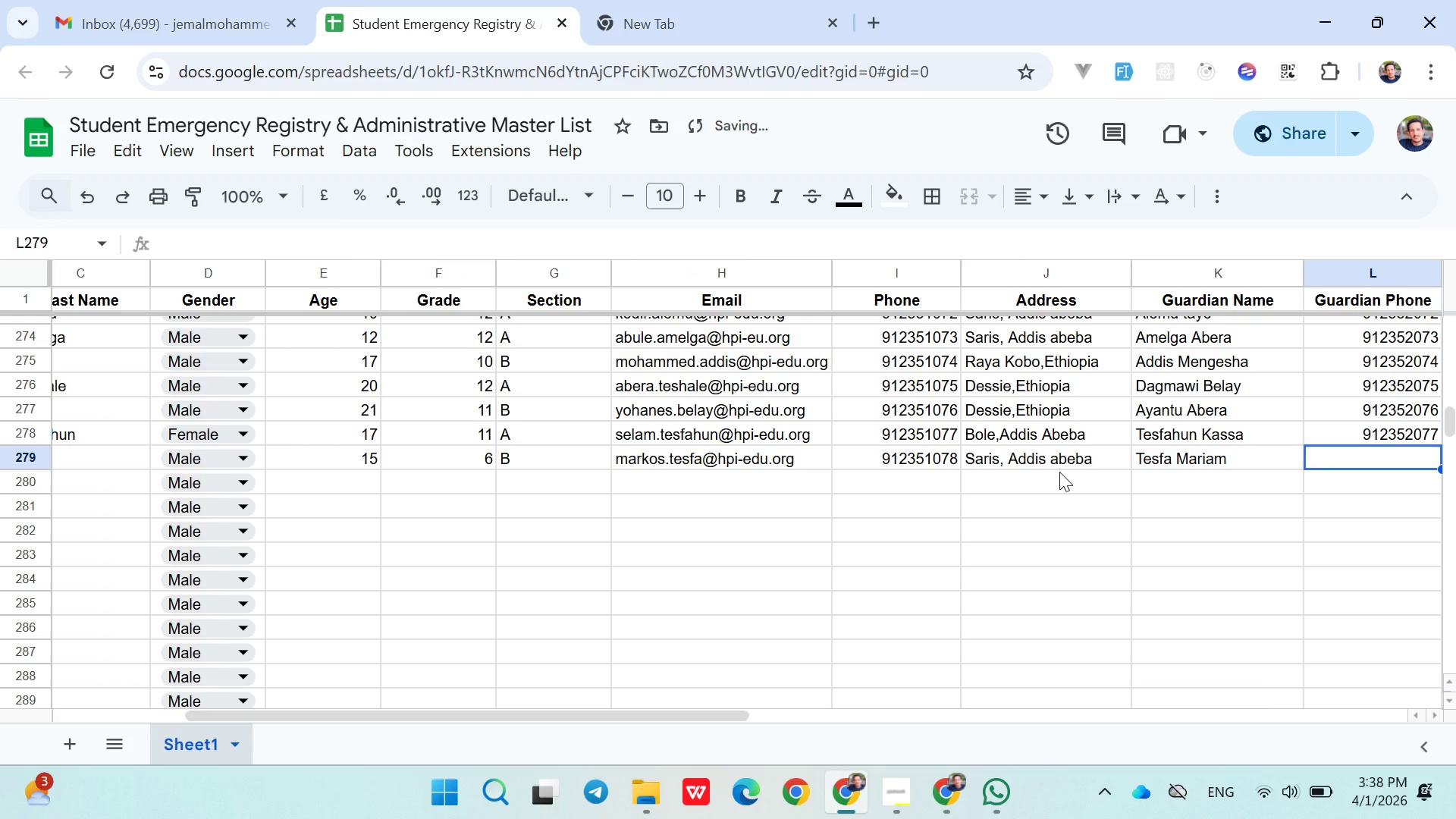 
 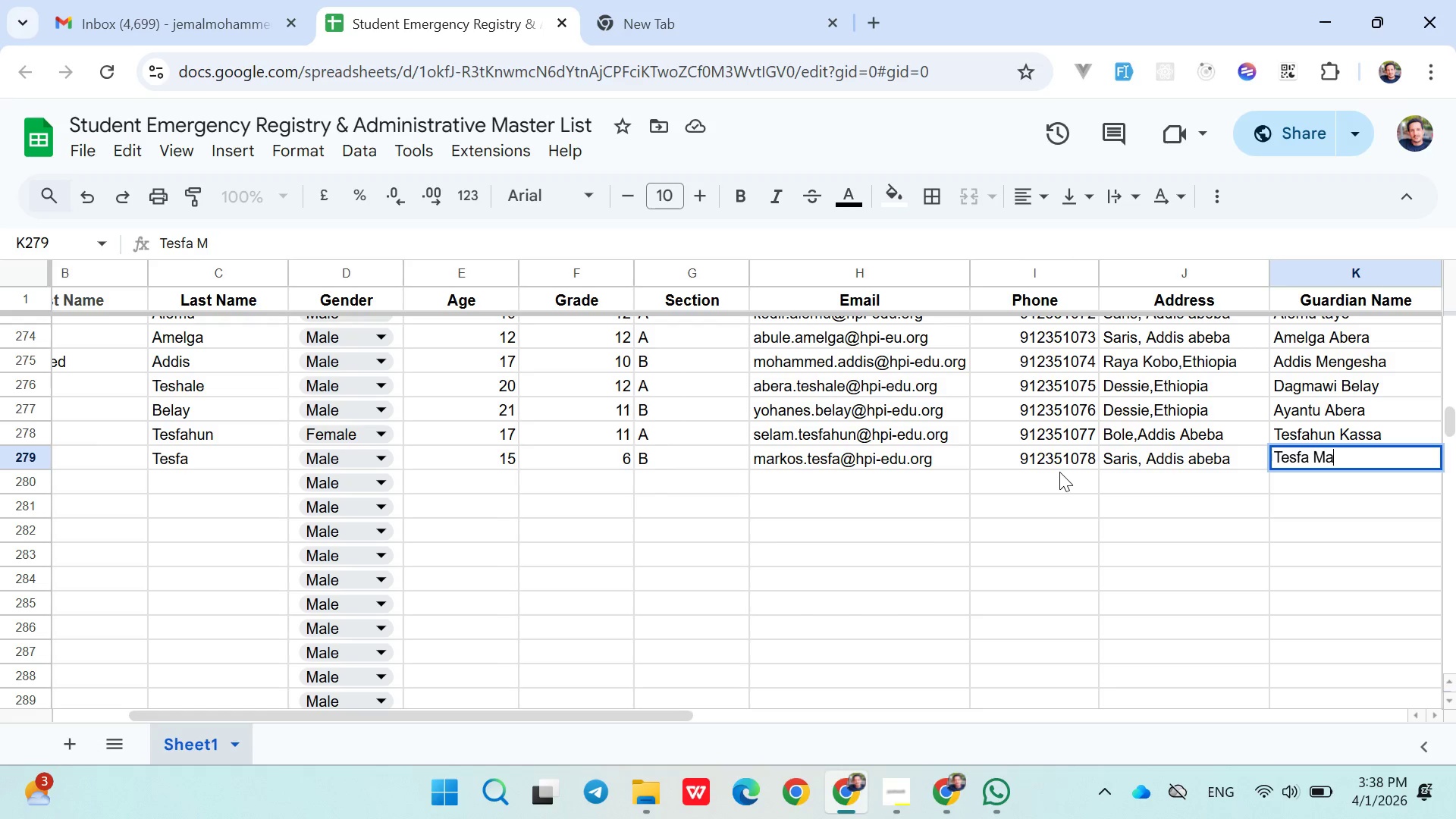 
key(ArrowRight)
 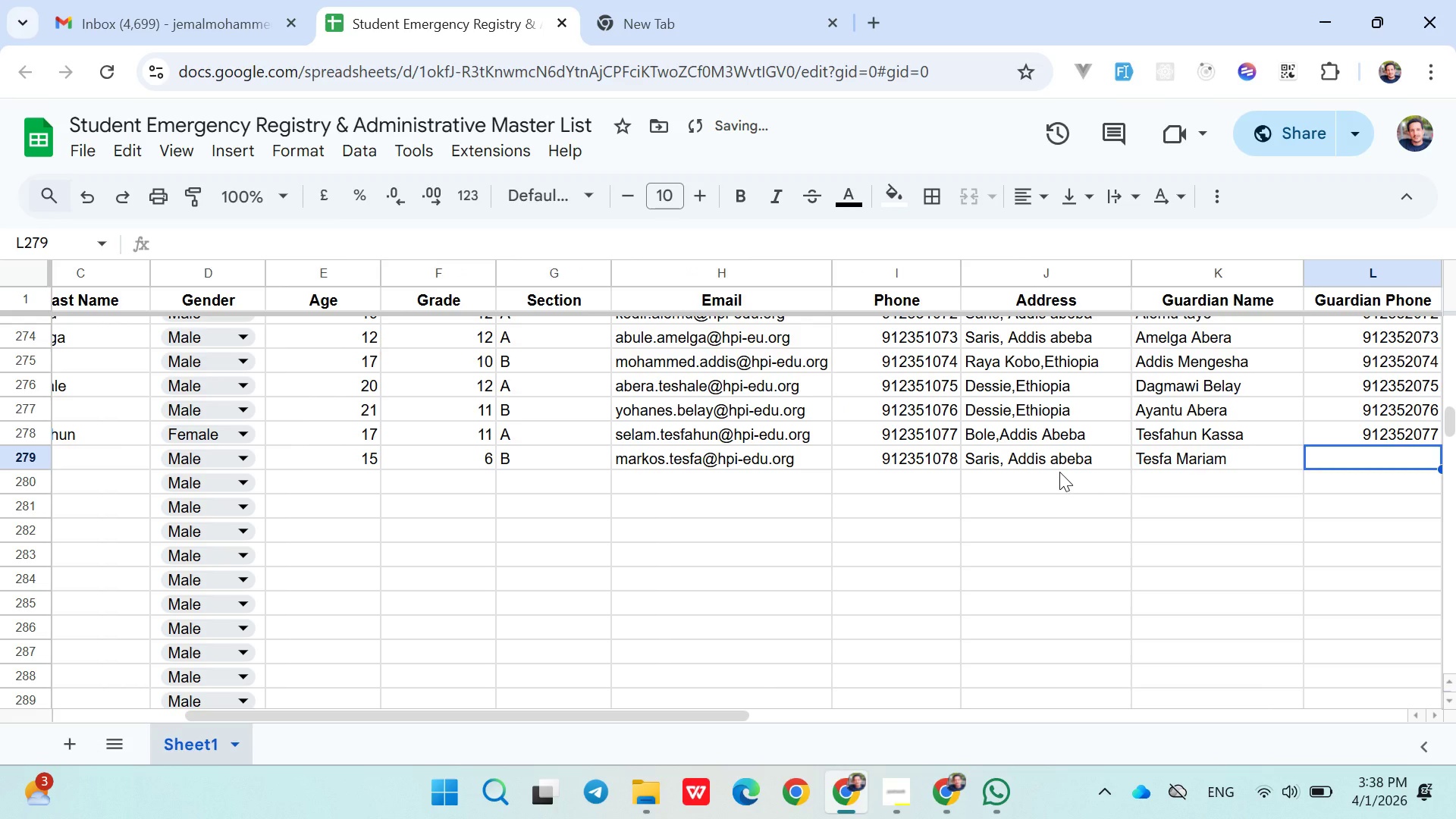 
type(091235207)
 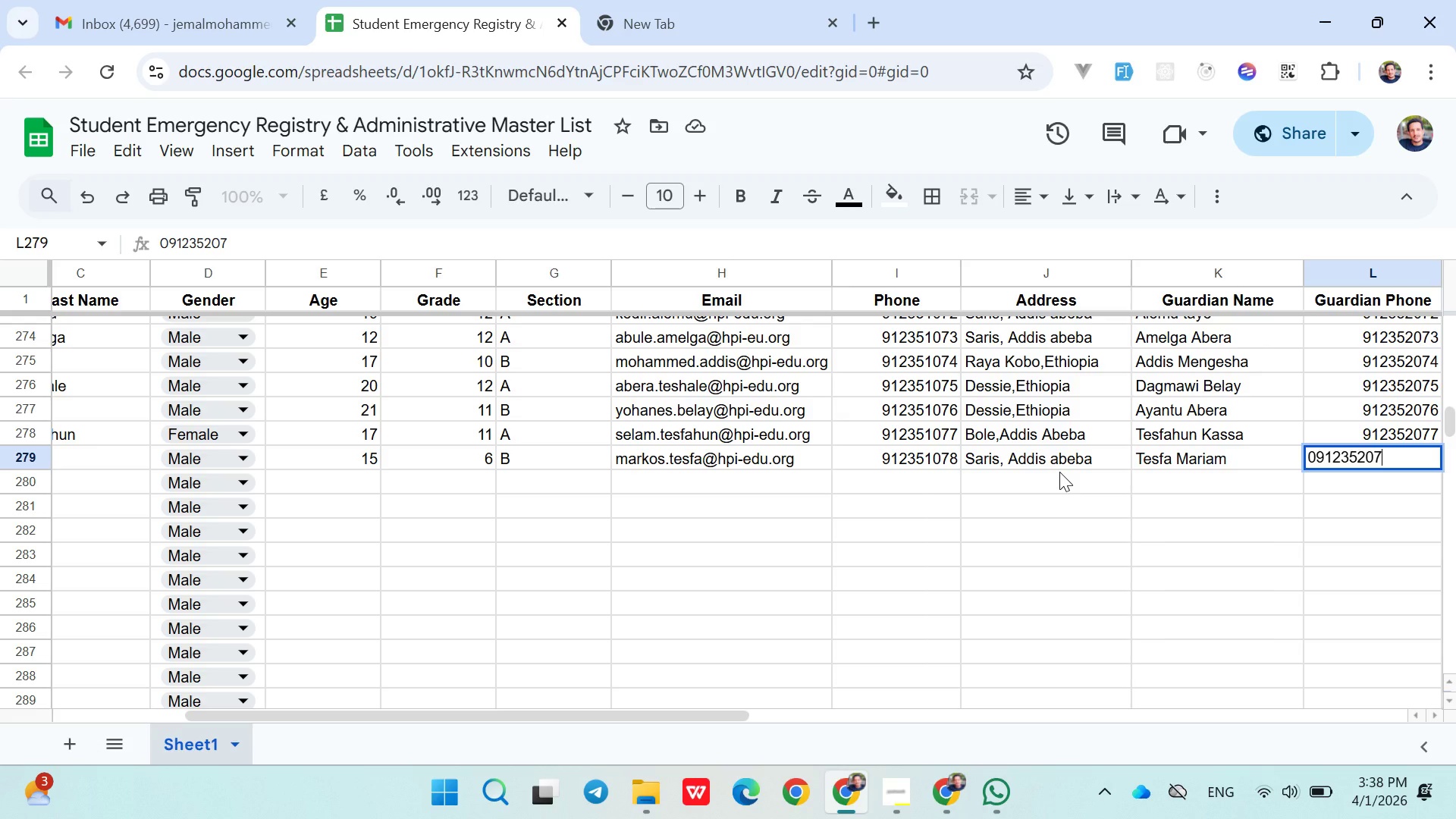 
key(8)
 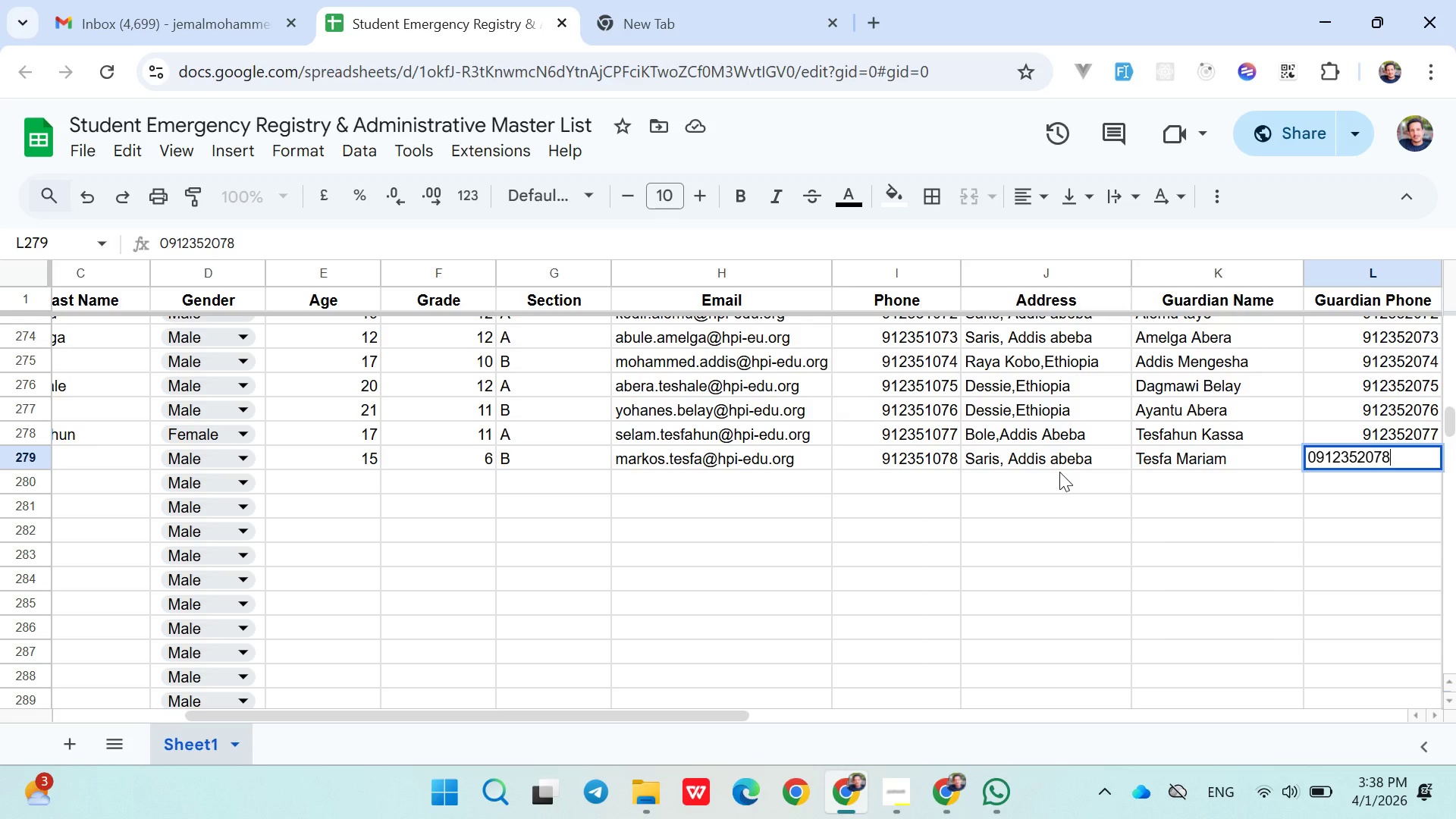 
key(ArrowDown)
 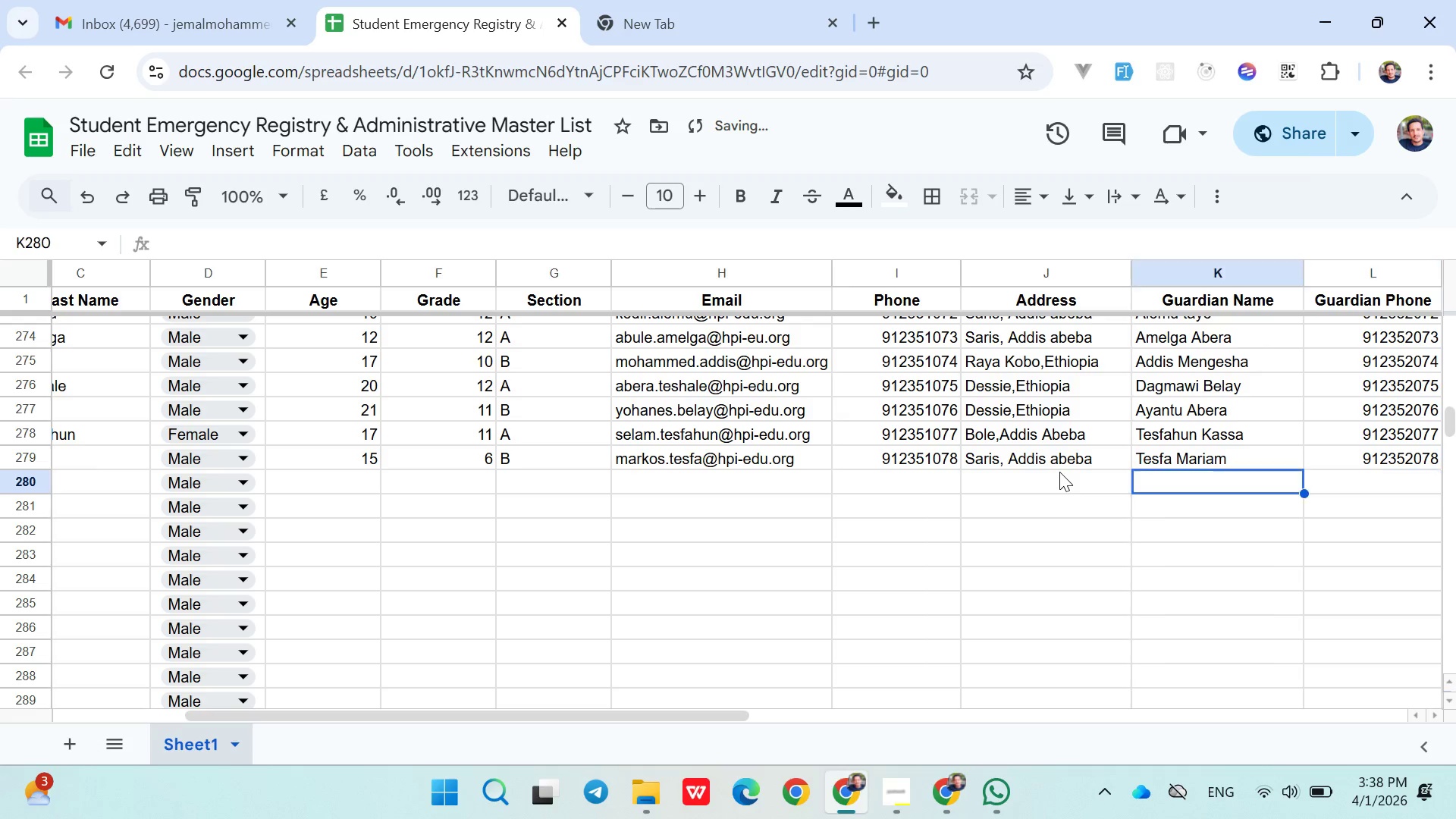 
hold_key(key=ArrowLeft, duration=1.03)
 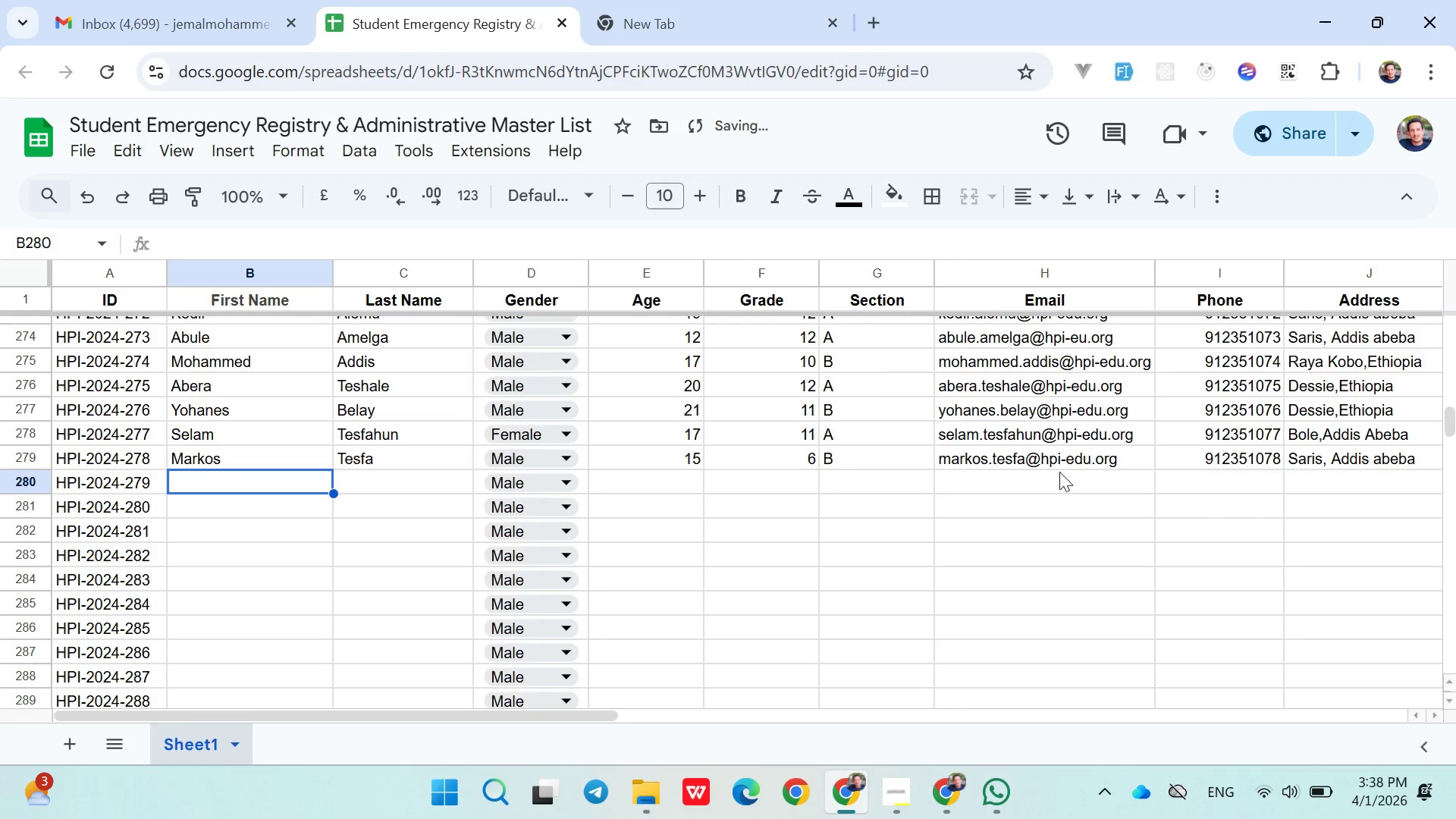 
key(ArrowRight)
 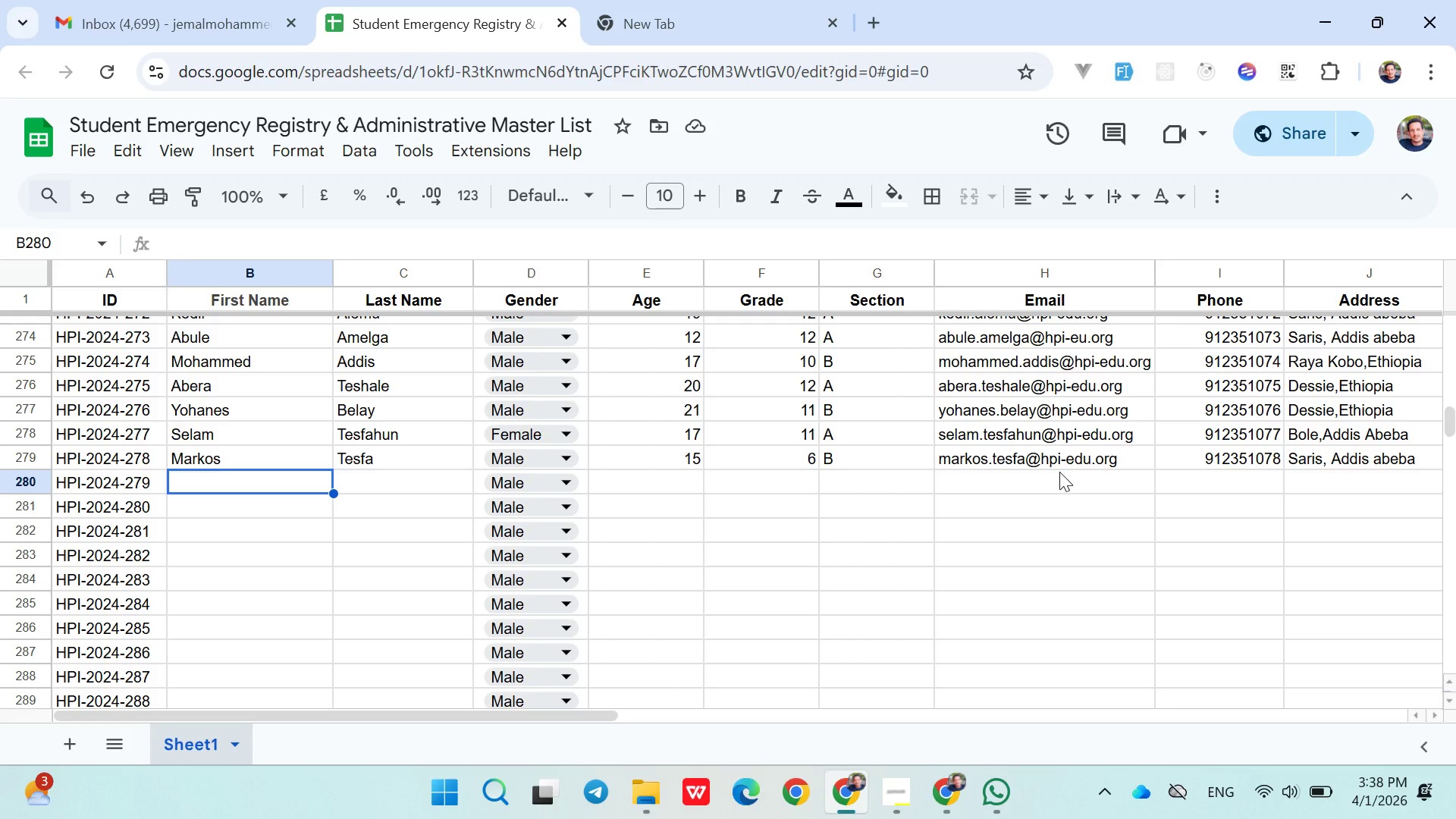 
wait(9.67)
 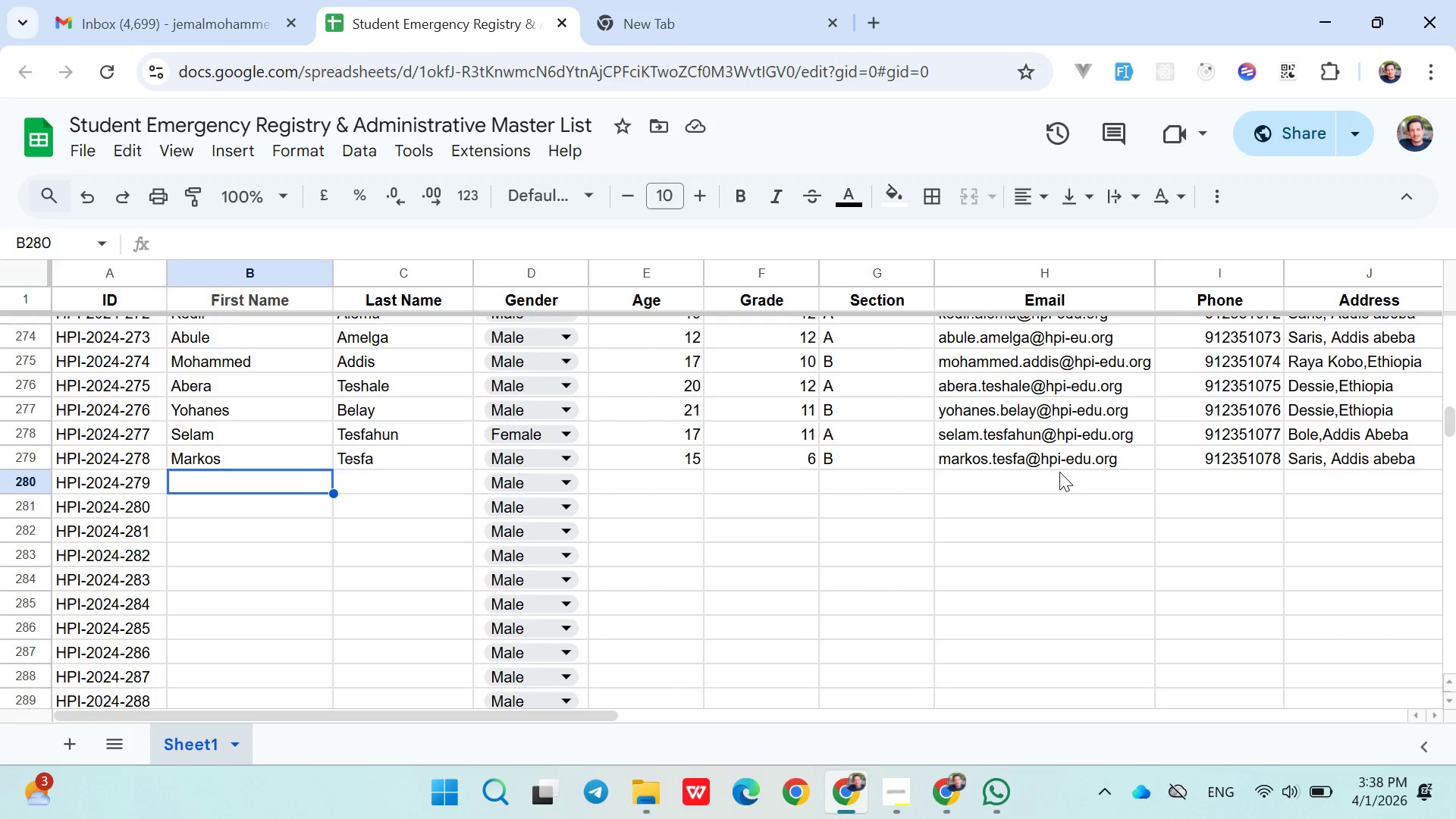 
type(Bekele)
 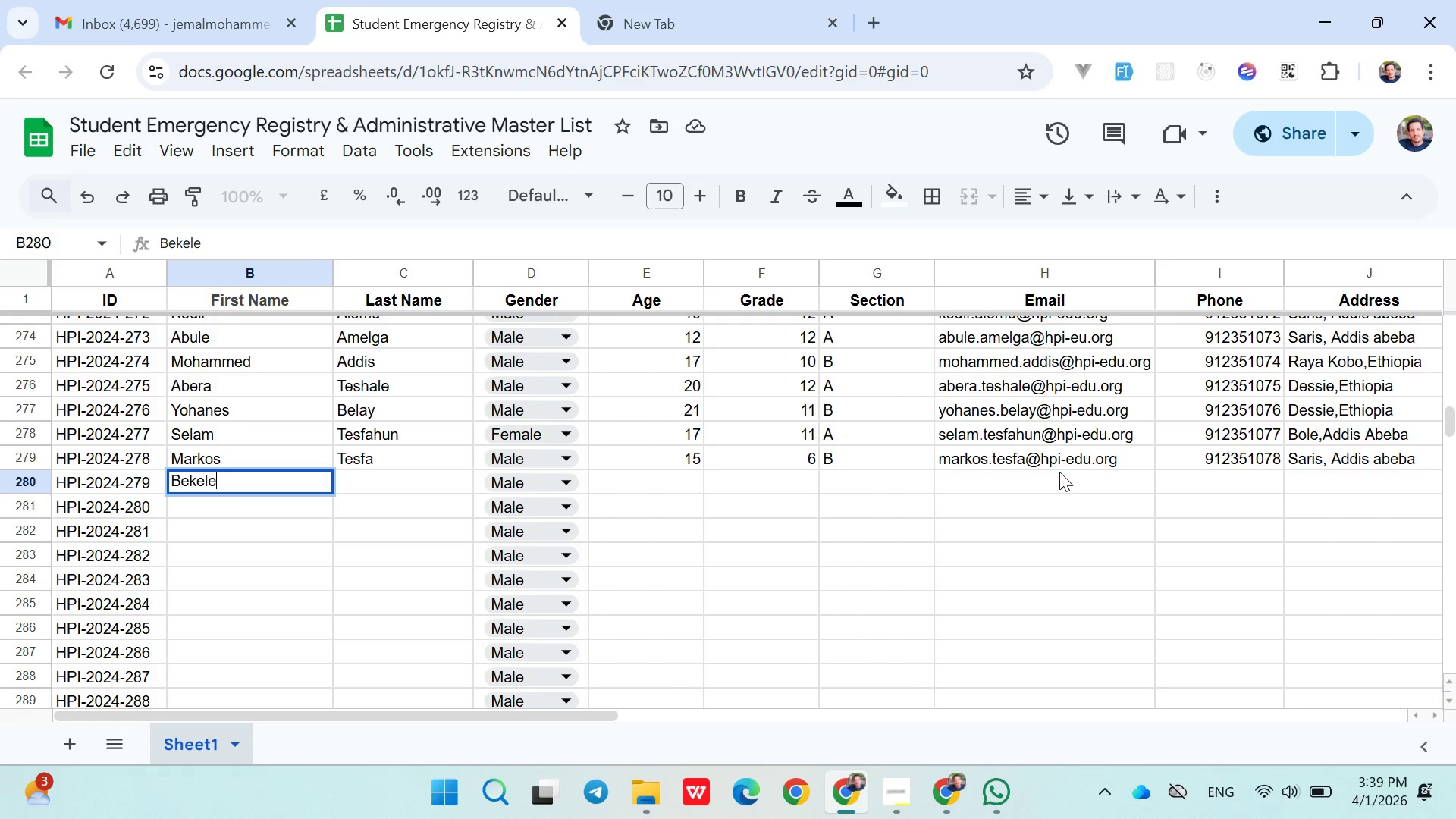 
key(ArrowRight)
 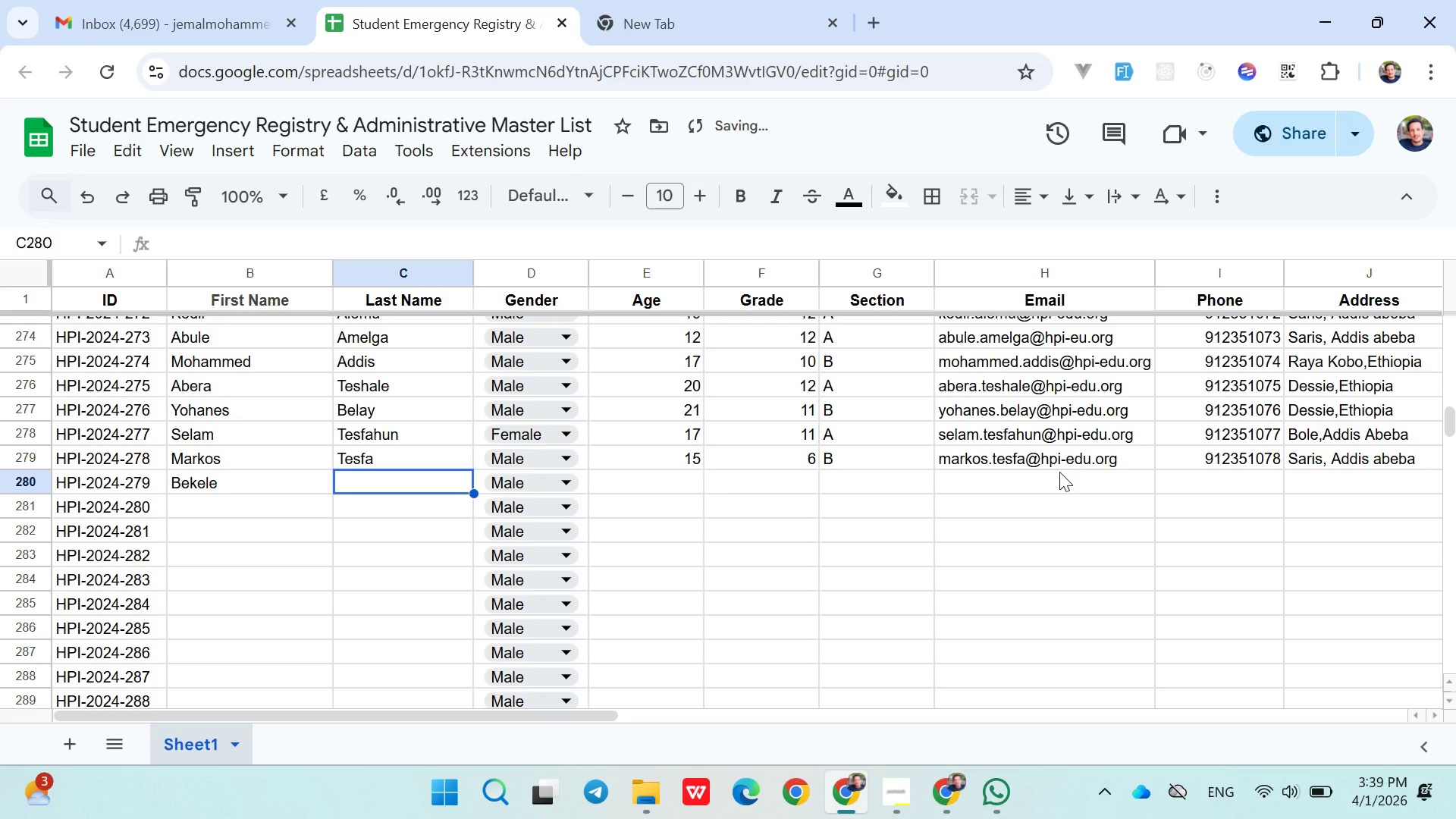 
type(Tale)
 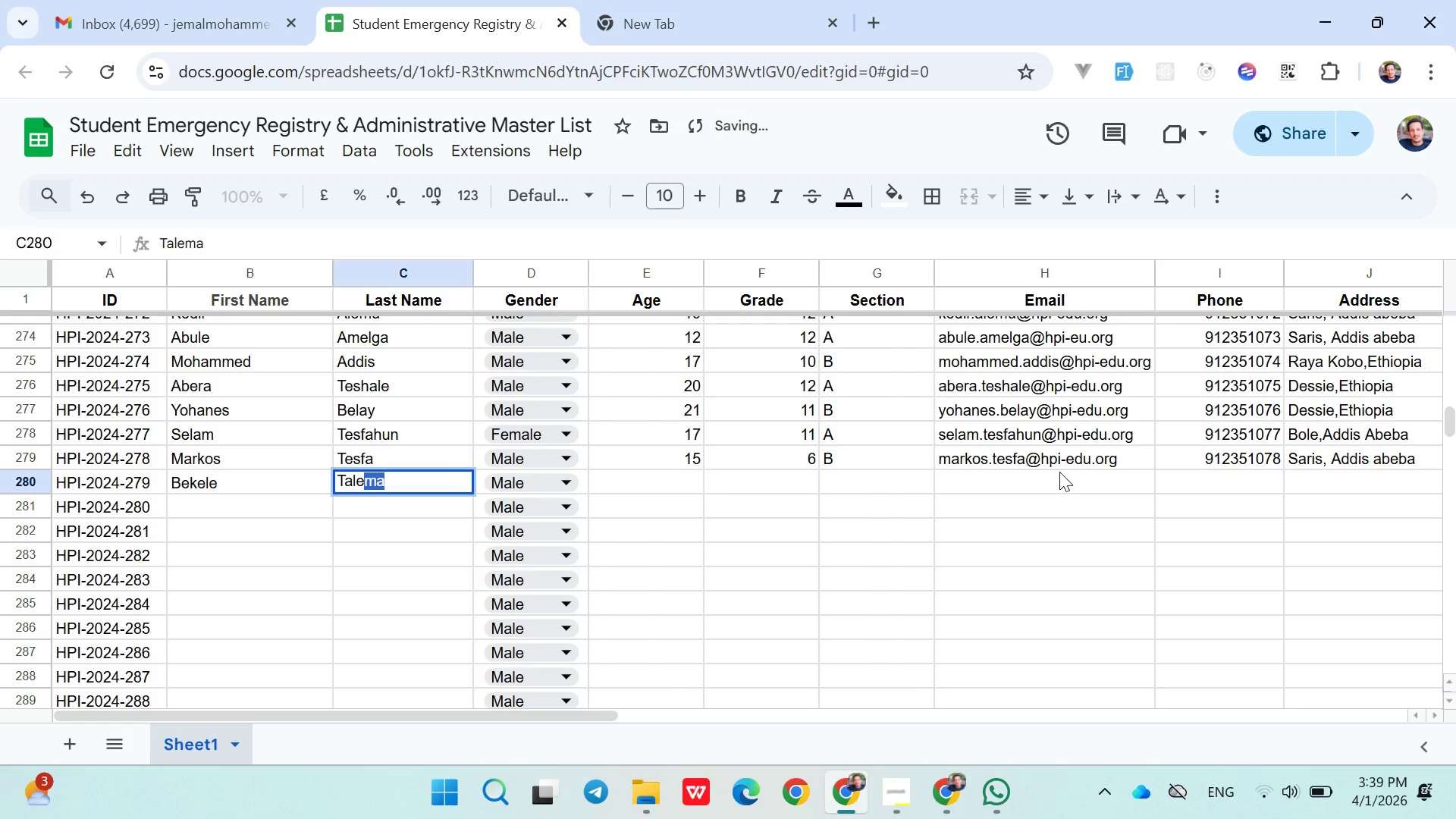 
key(Backspace)
key(Backspace)
key(Backspace)
type(kele)
 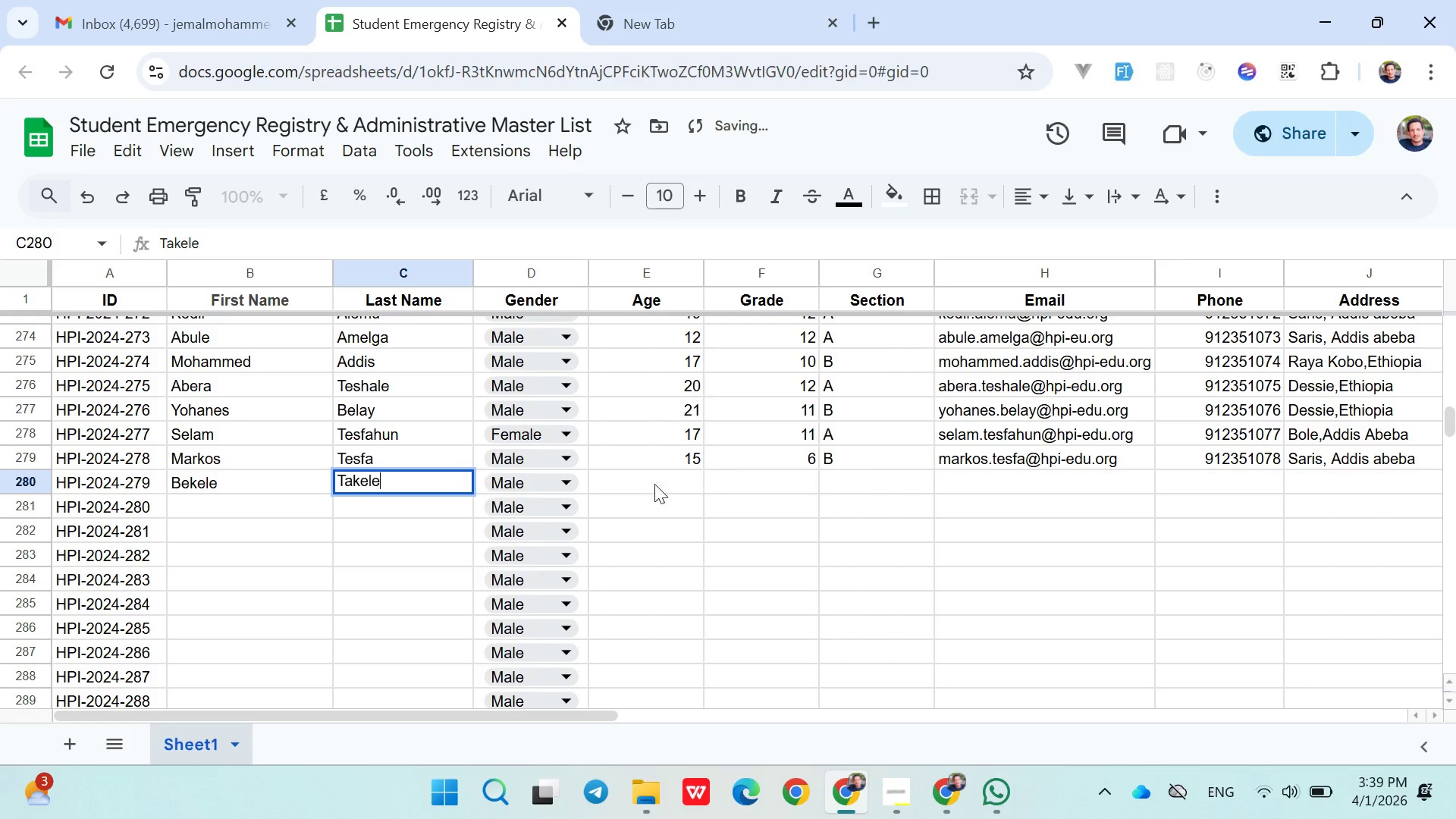 
left_click([664, 476])
 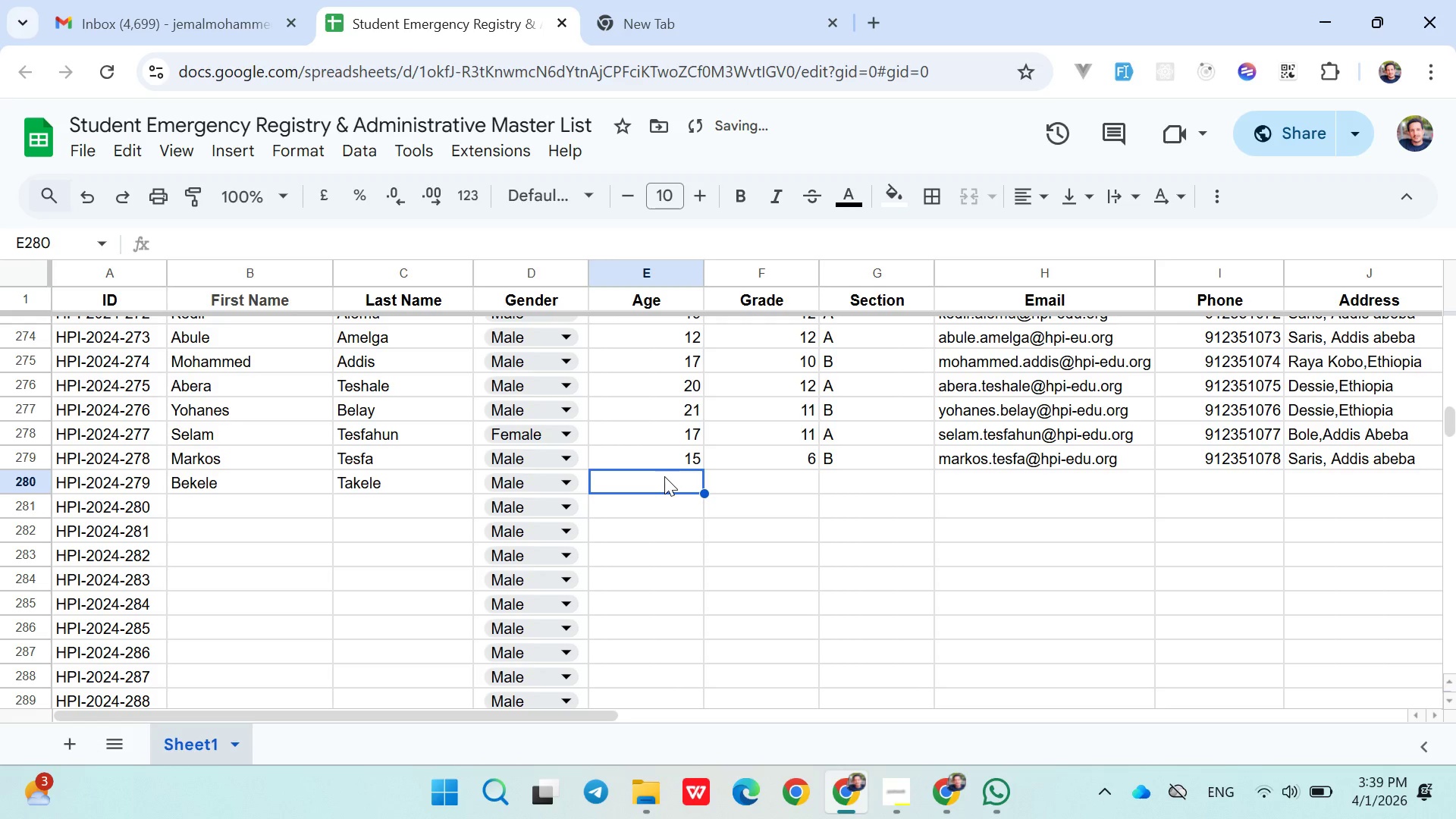 
type(17)
 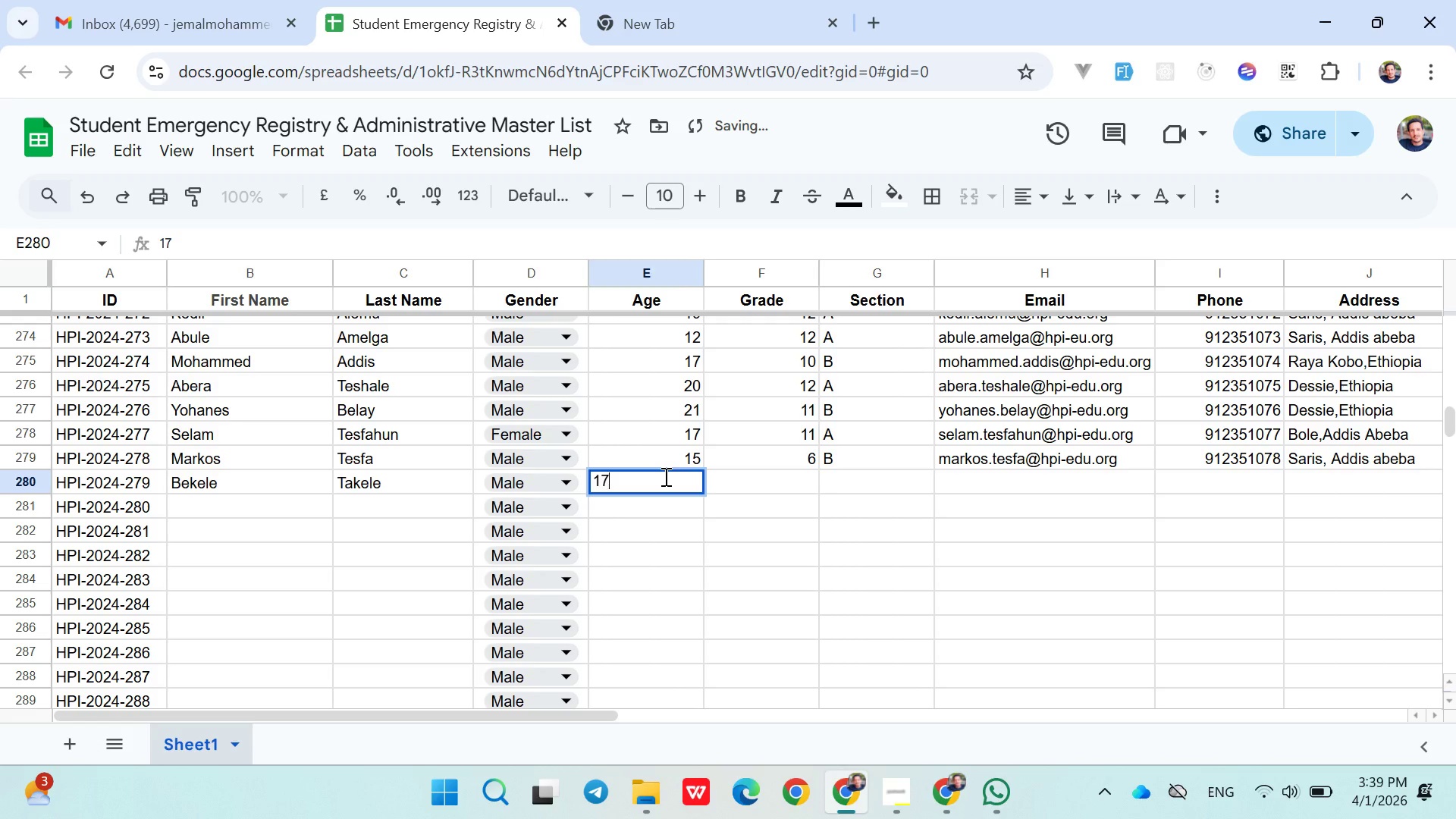 
key(ArrowRight)
 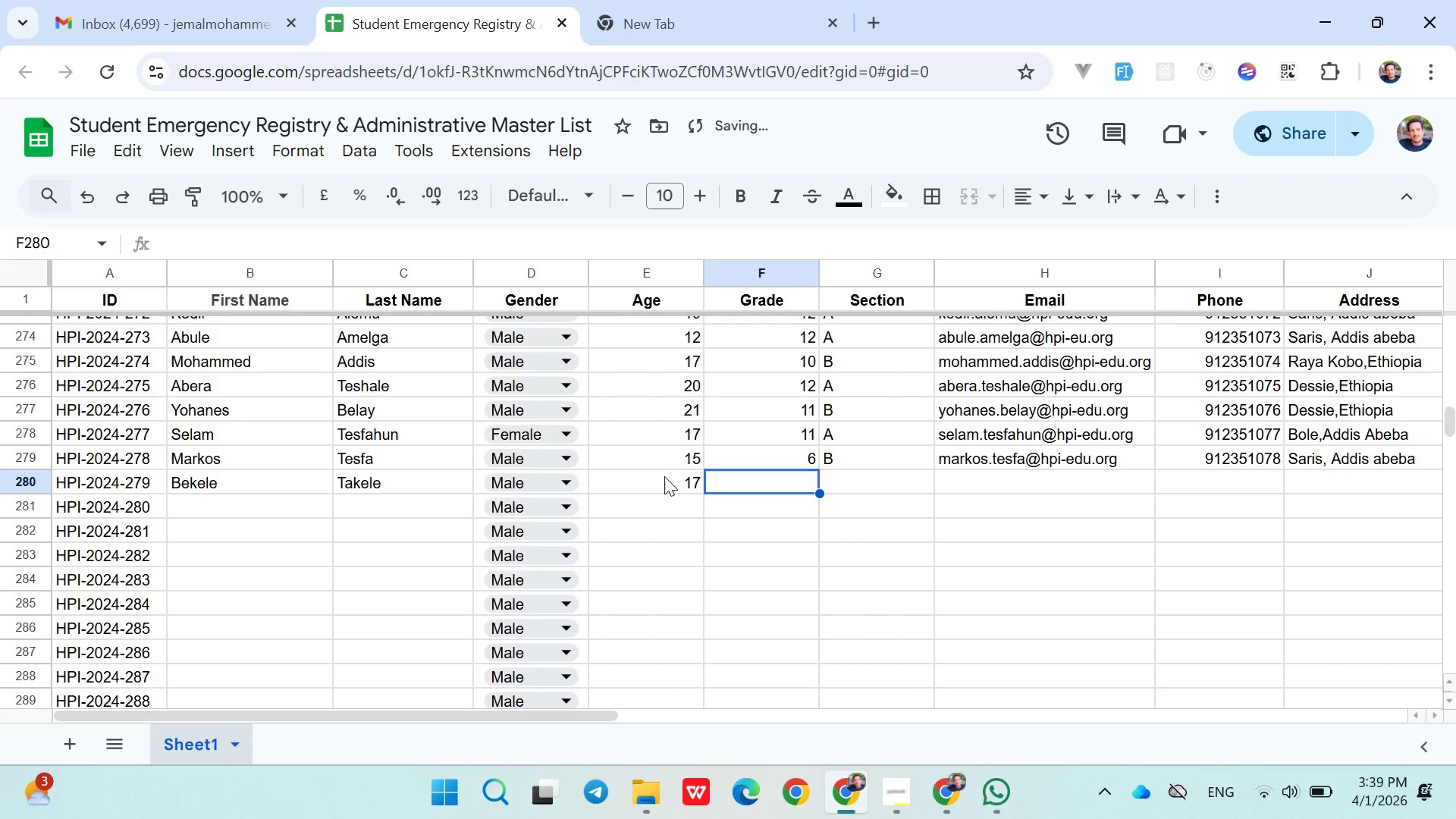 
hold_key(key=ShiftLeft, duration=1.05)
 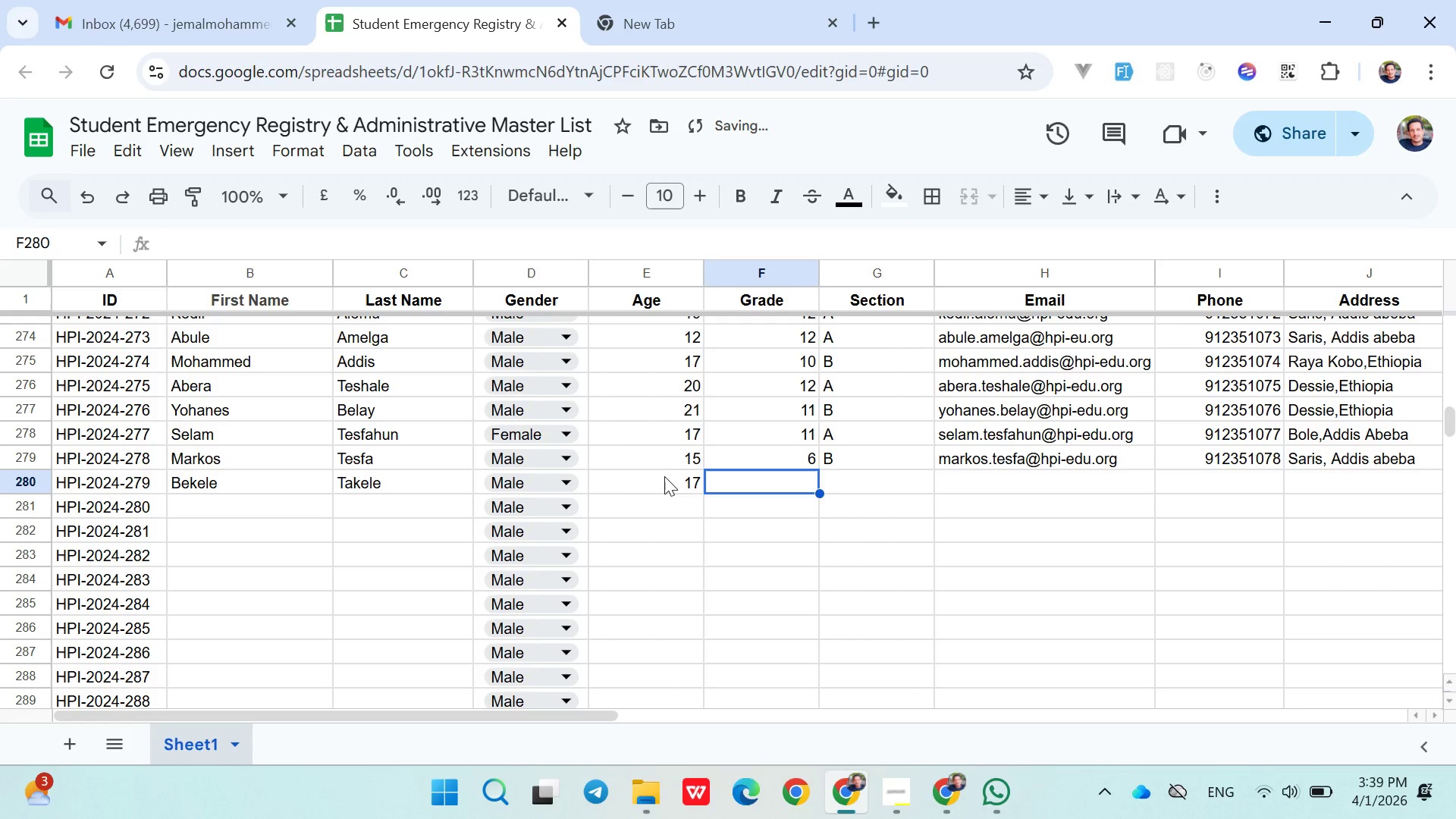 
type(12)
 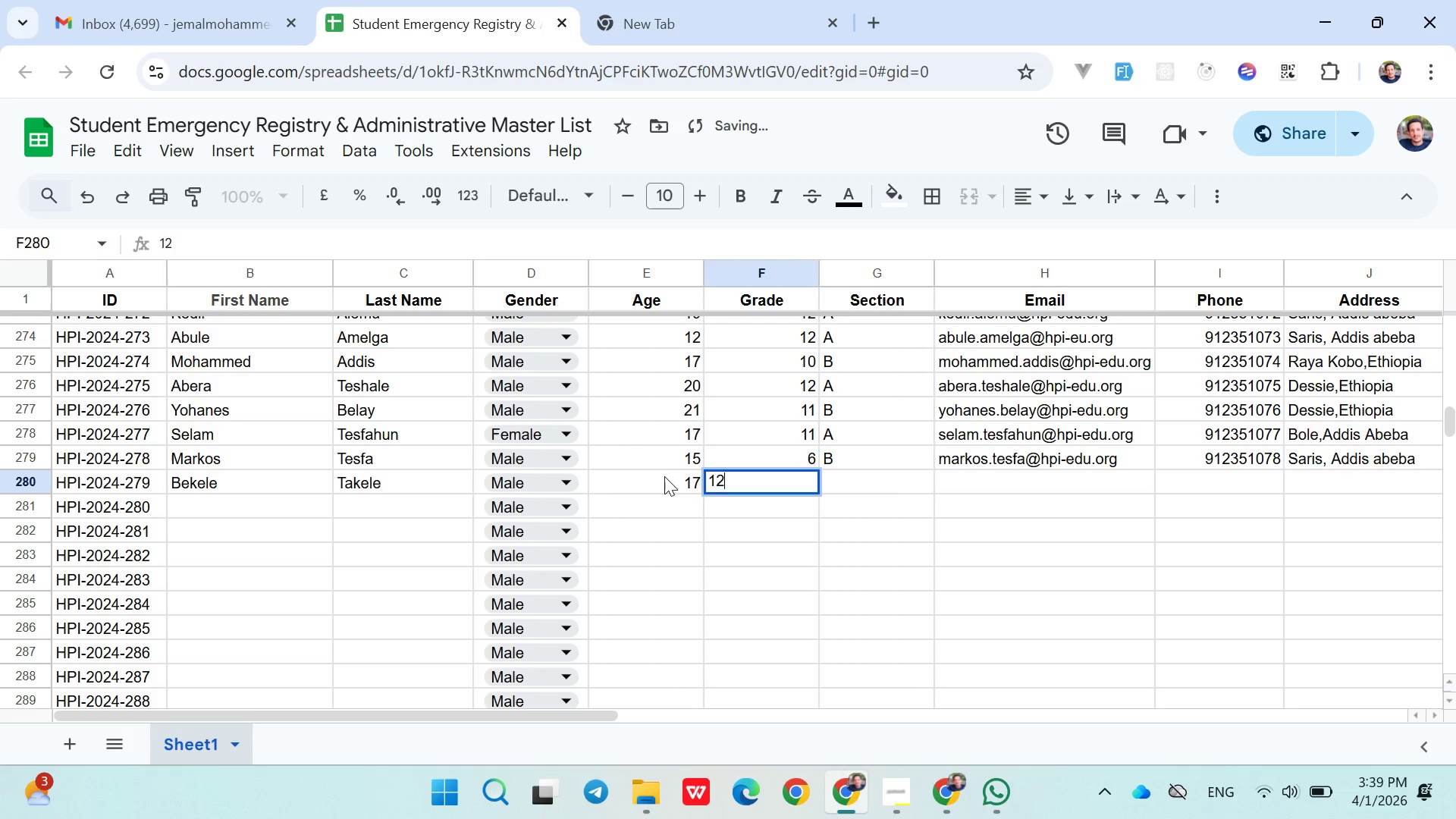 
key(ArrowRight)
 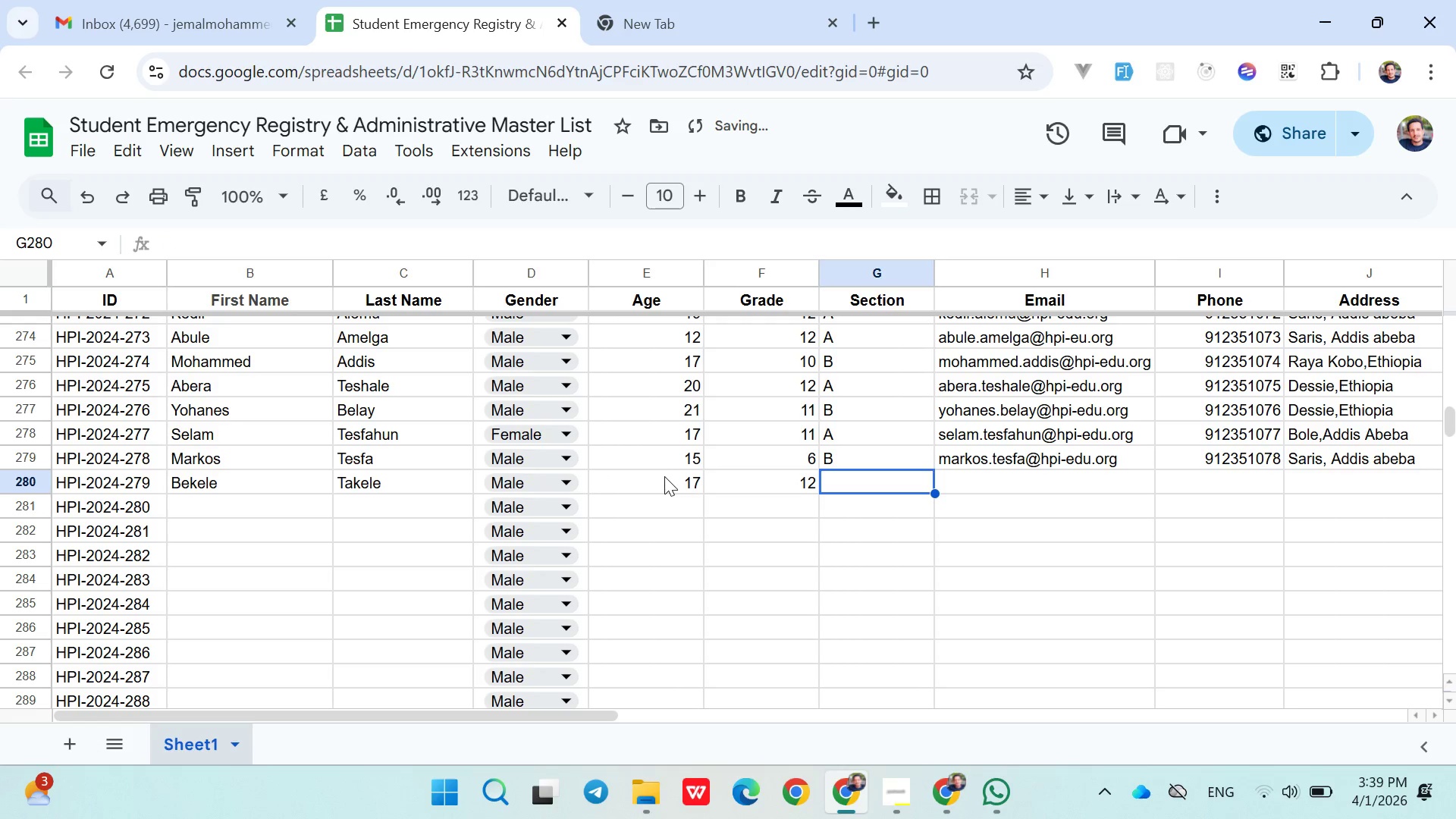 
key(Shift+ShiftLeft)
 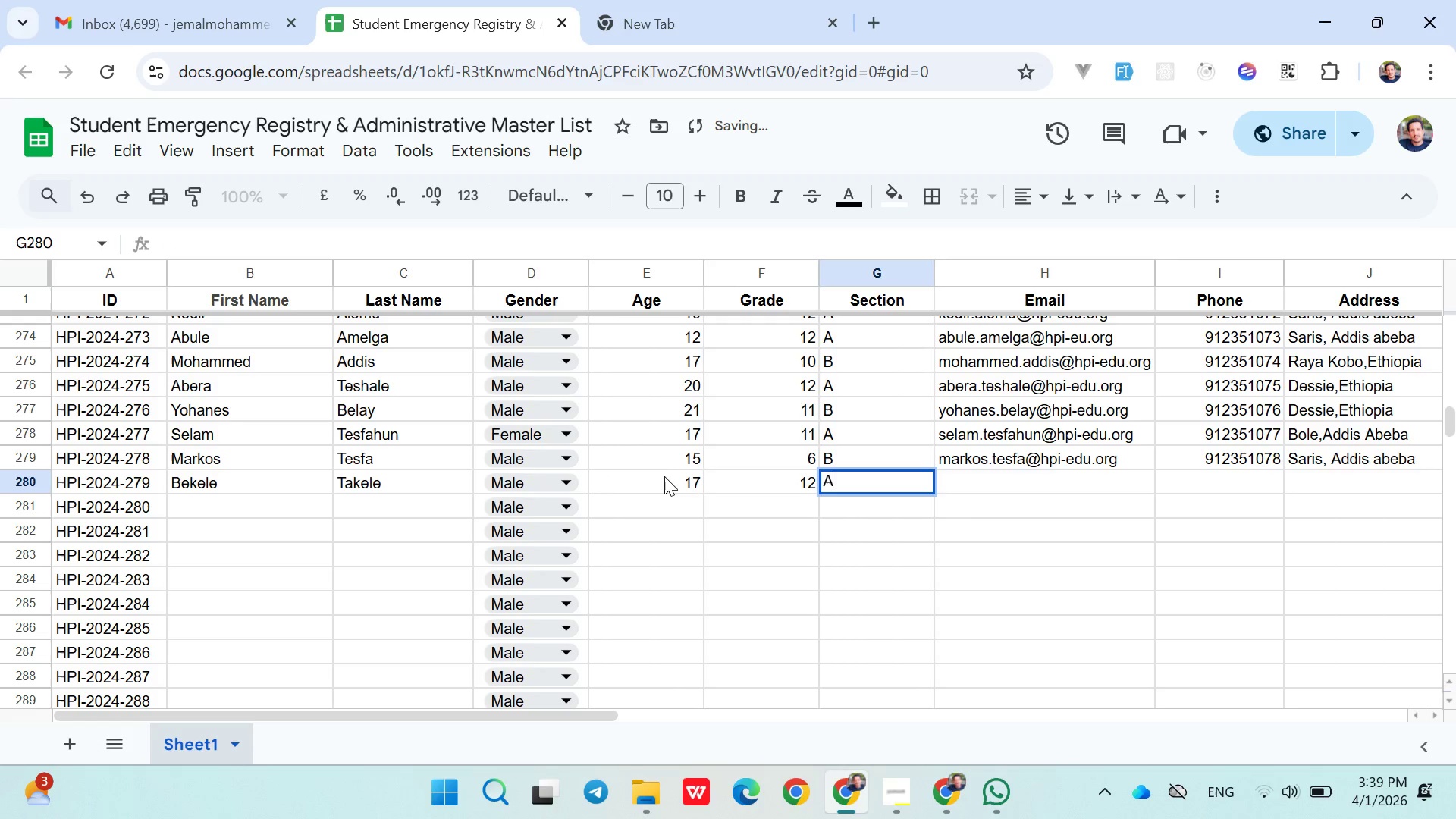 
key(Shift+A)
 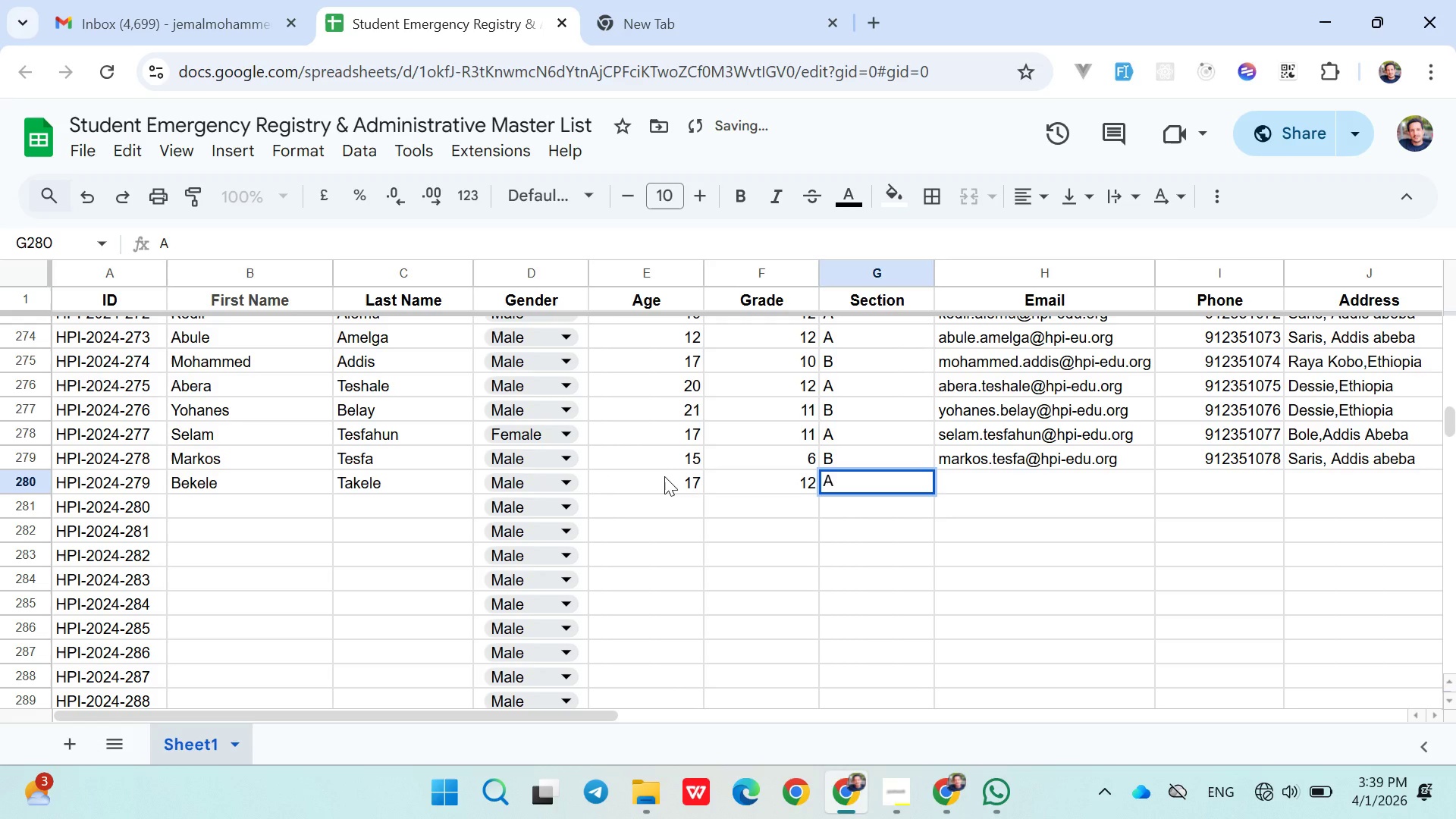 
key(ArrowRight)
 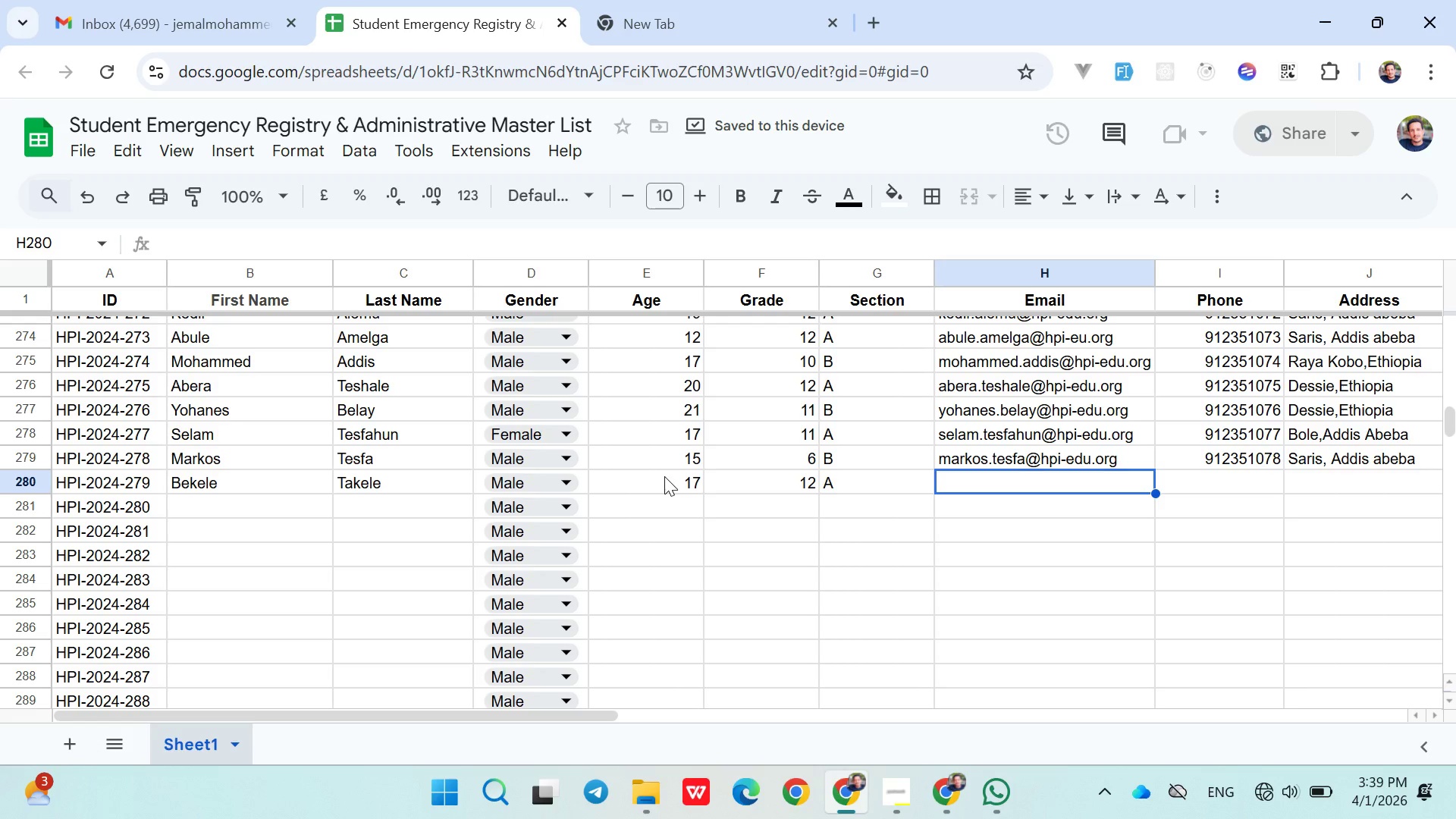 
type(bek)
 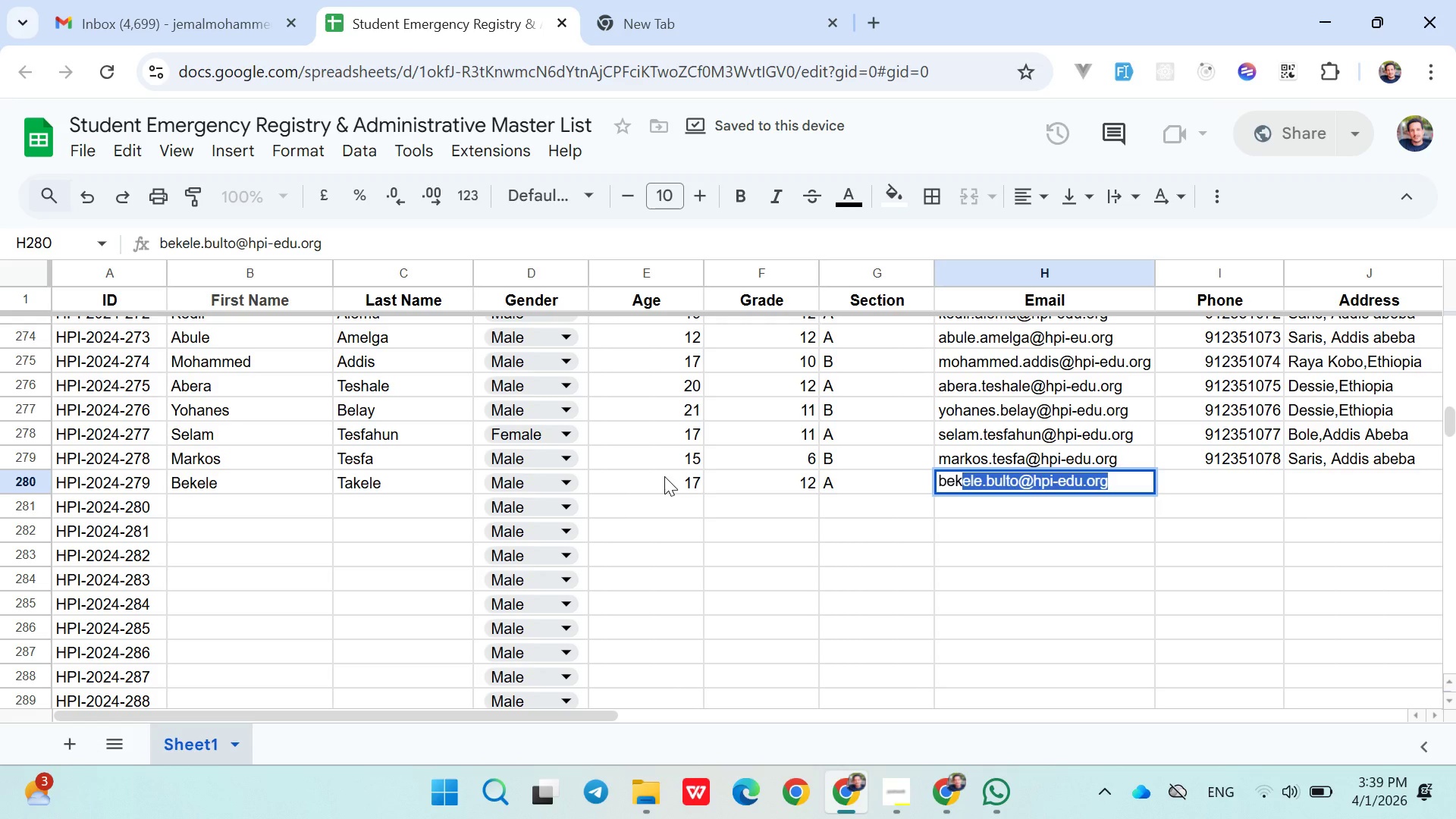 
key(ArrowRight)
 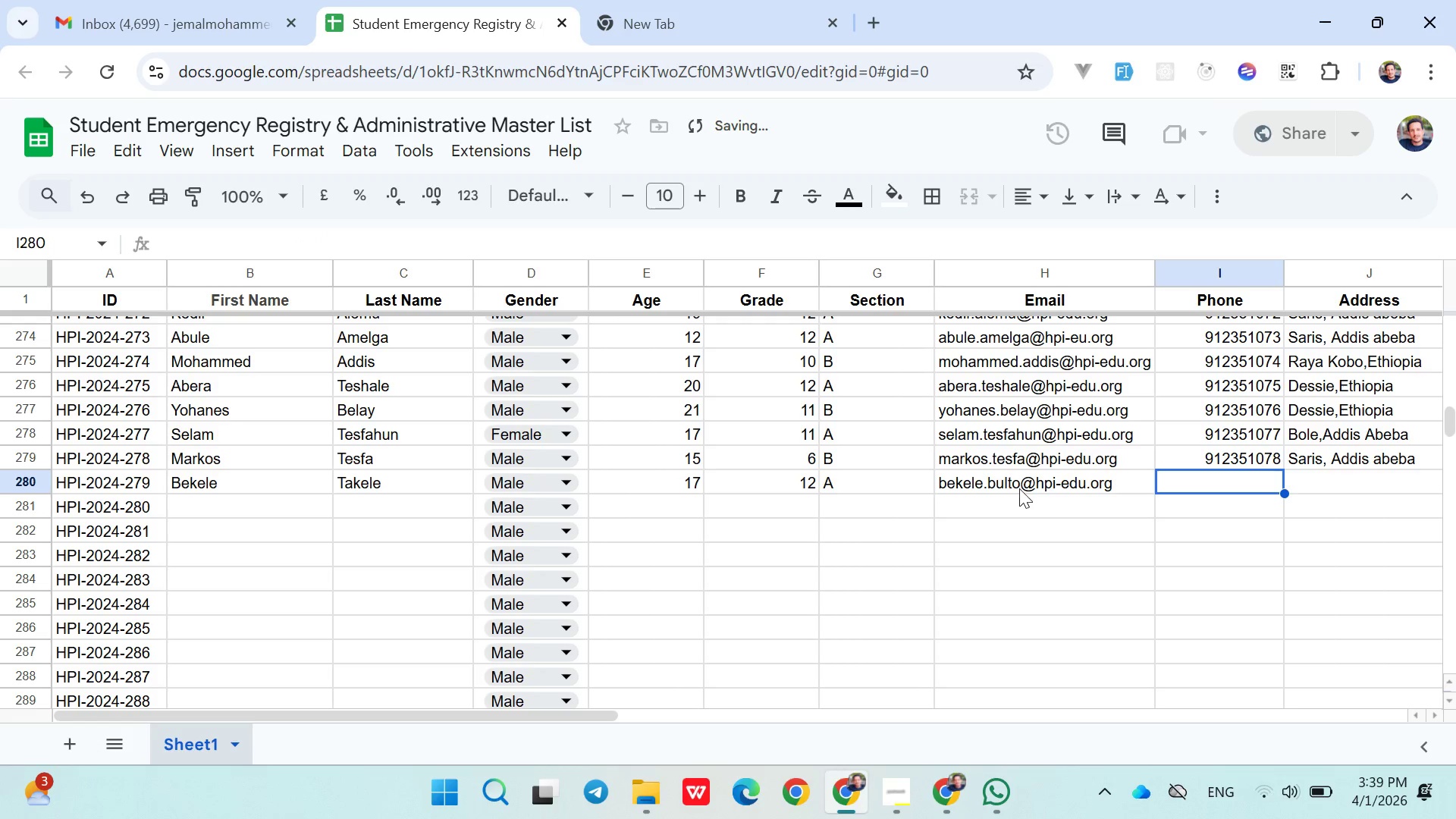 
double_click([1015, 488])
 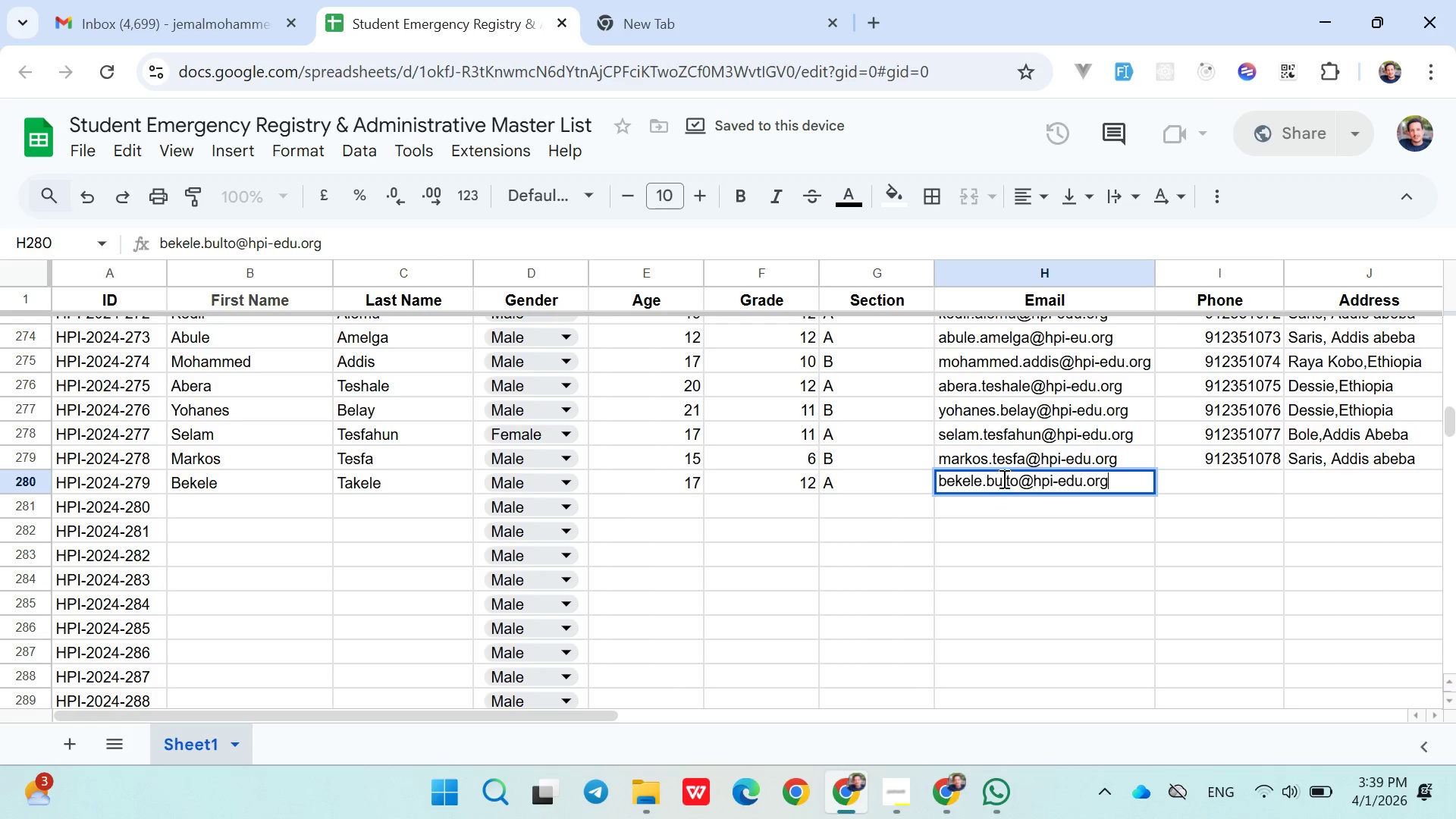 
double_click([1003, 479])
 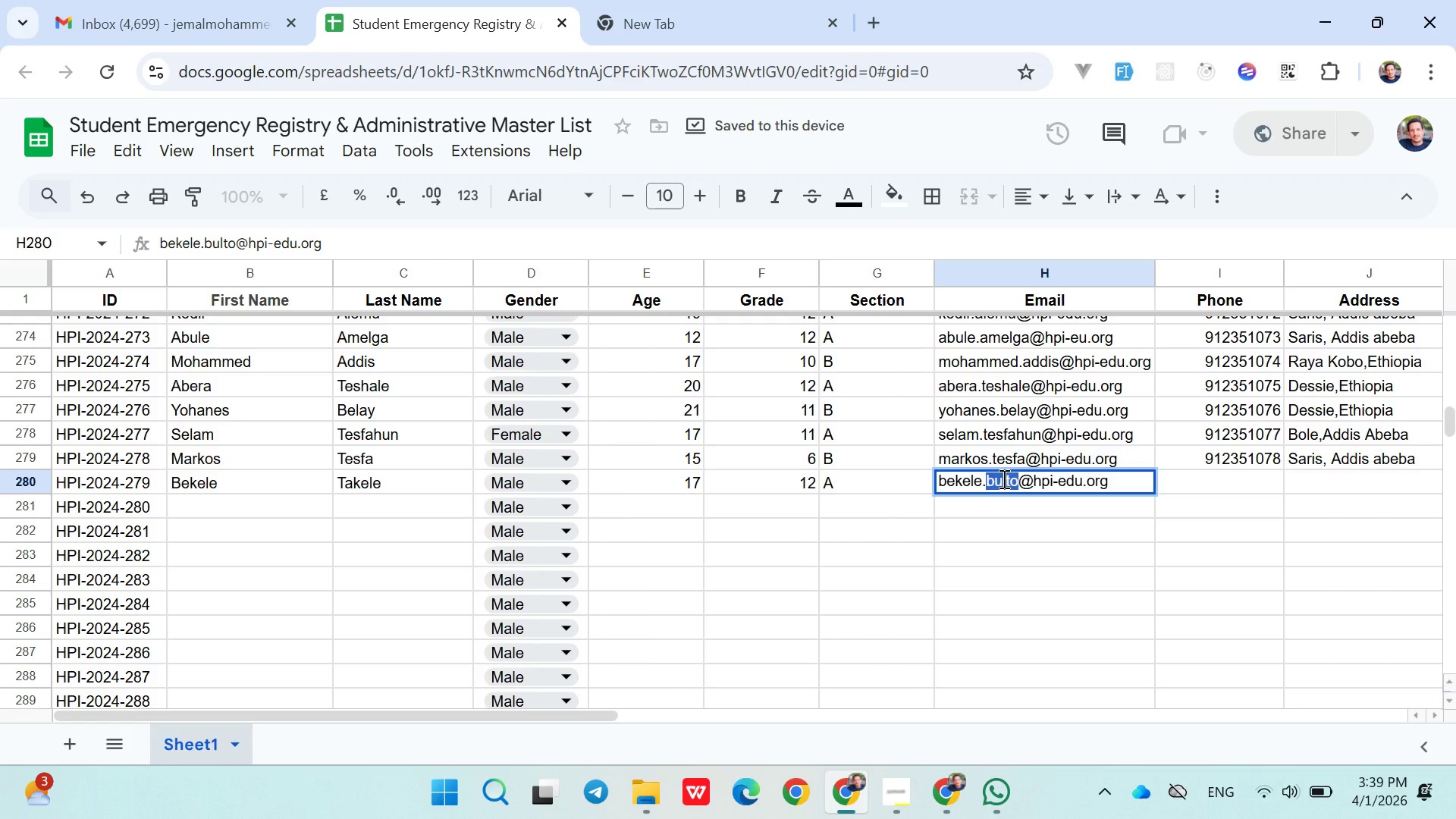 
type(takele)
 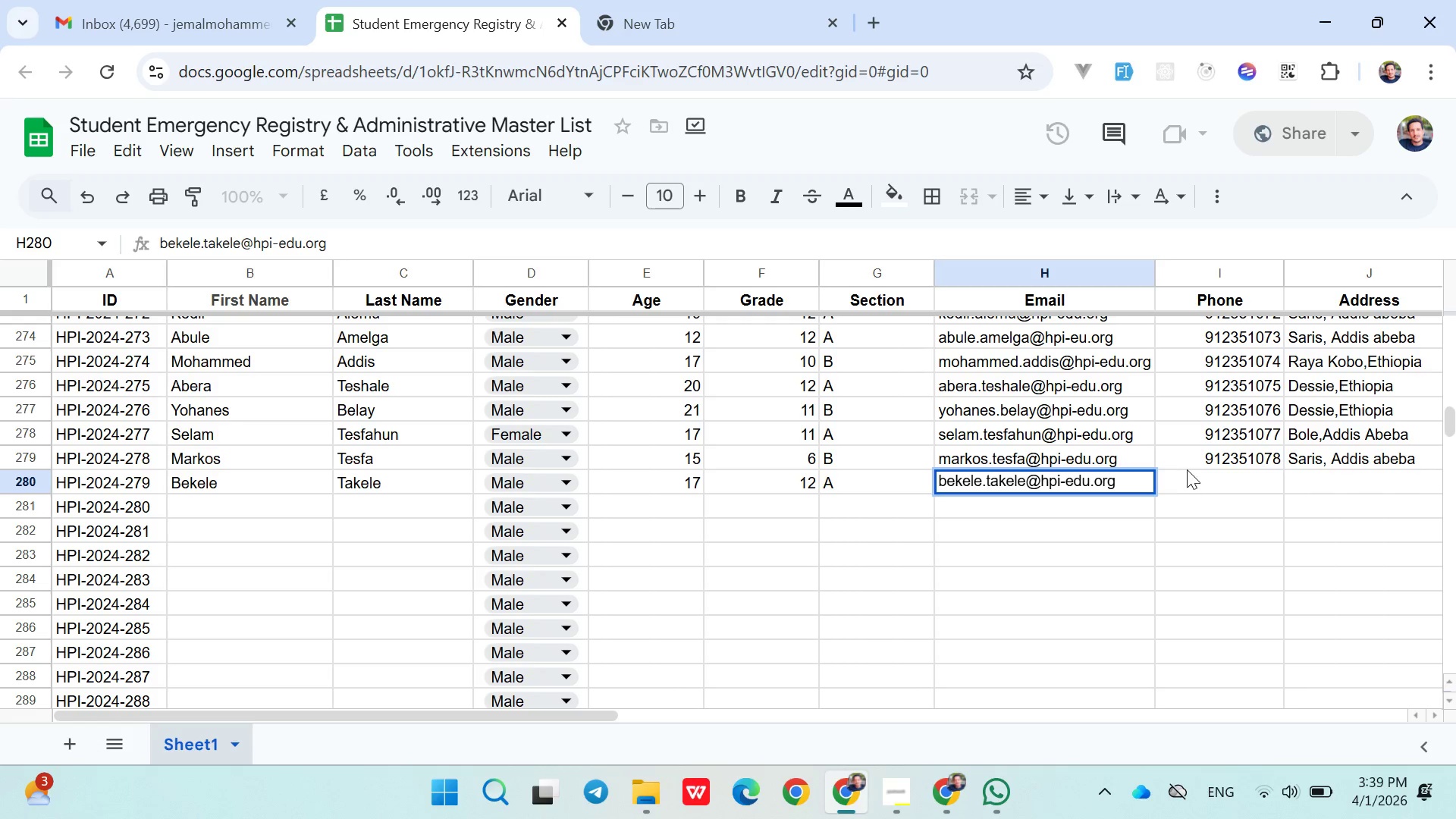 
left_click([1199, 472])
 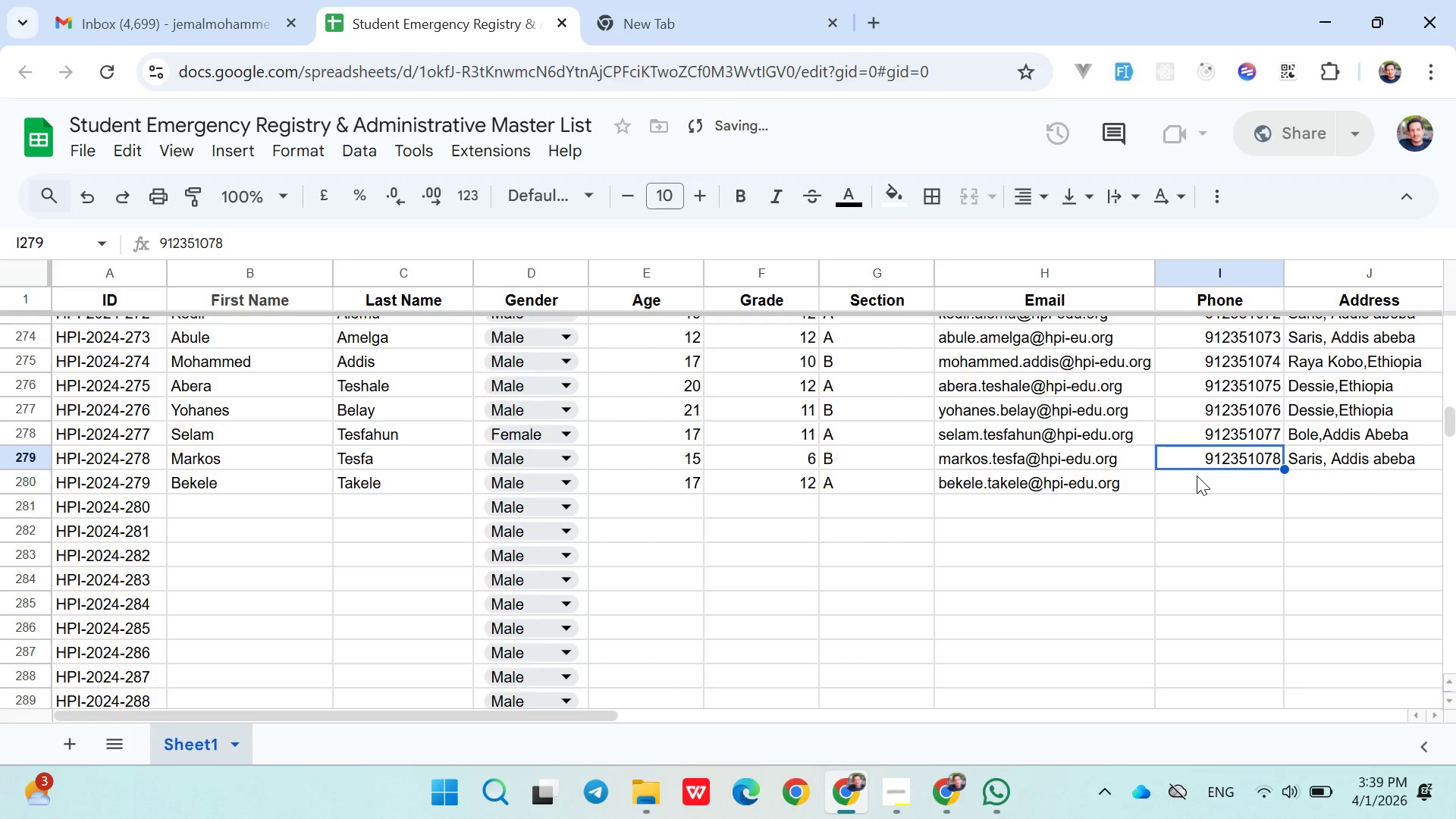 
left_click([1193, 479])
 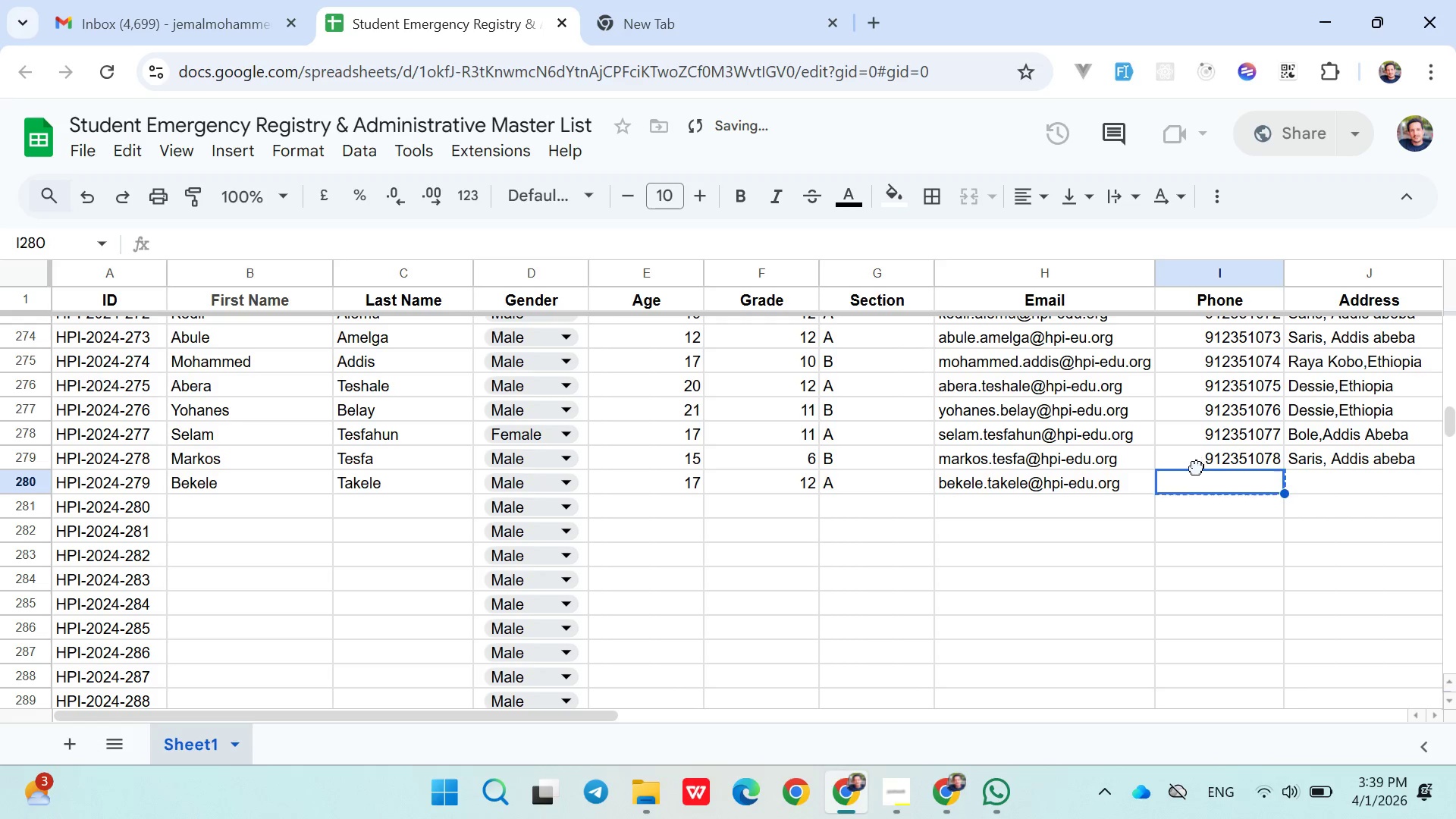 
double_click([1197, 467])
 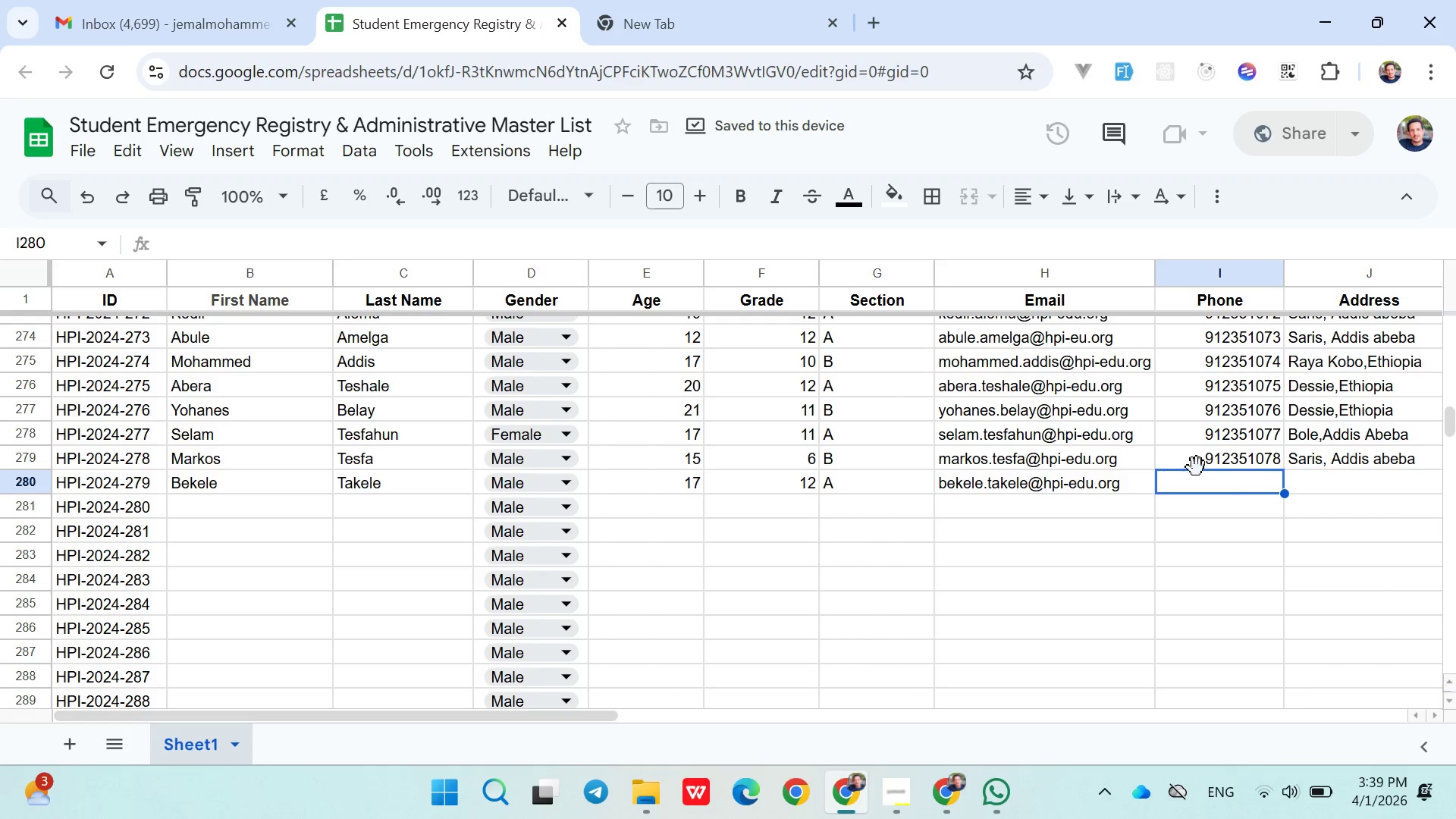 
triple_click([1197, 467])
 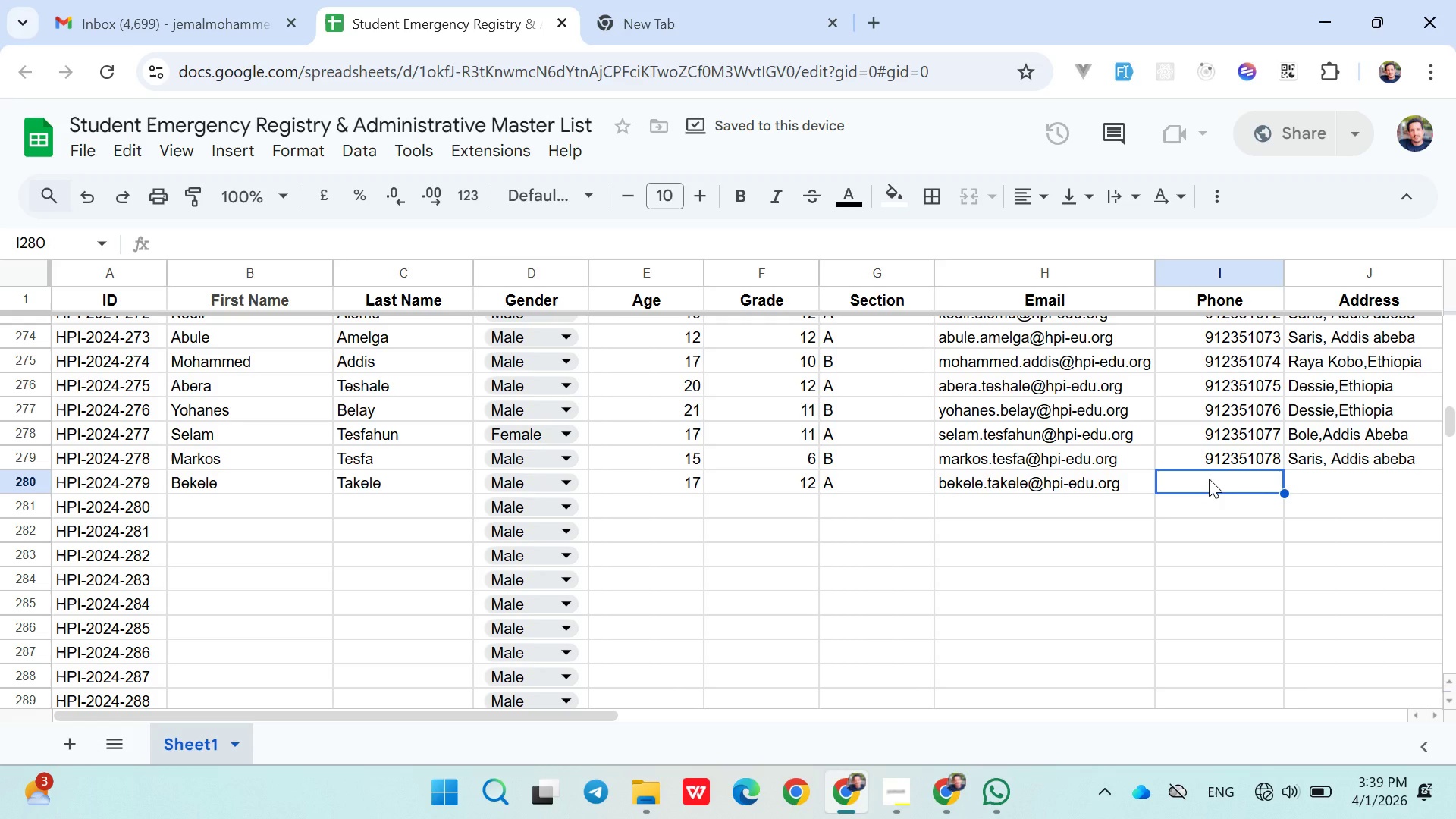 
type(091235)
 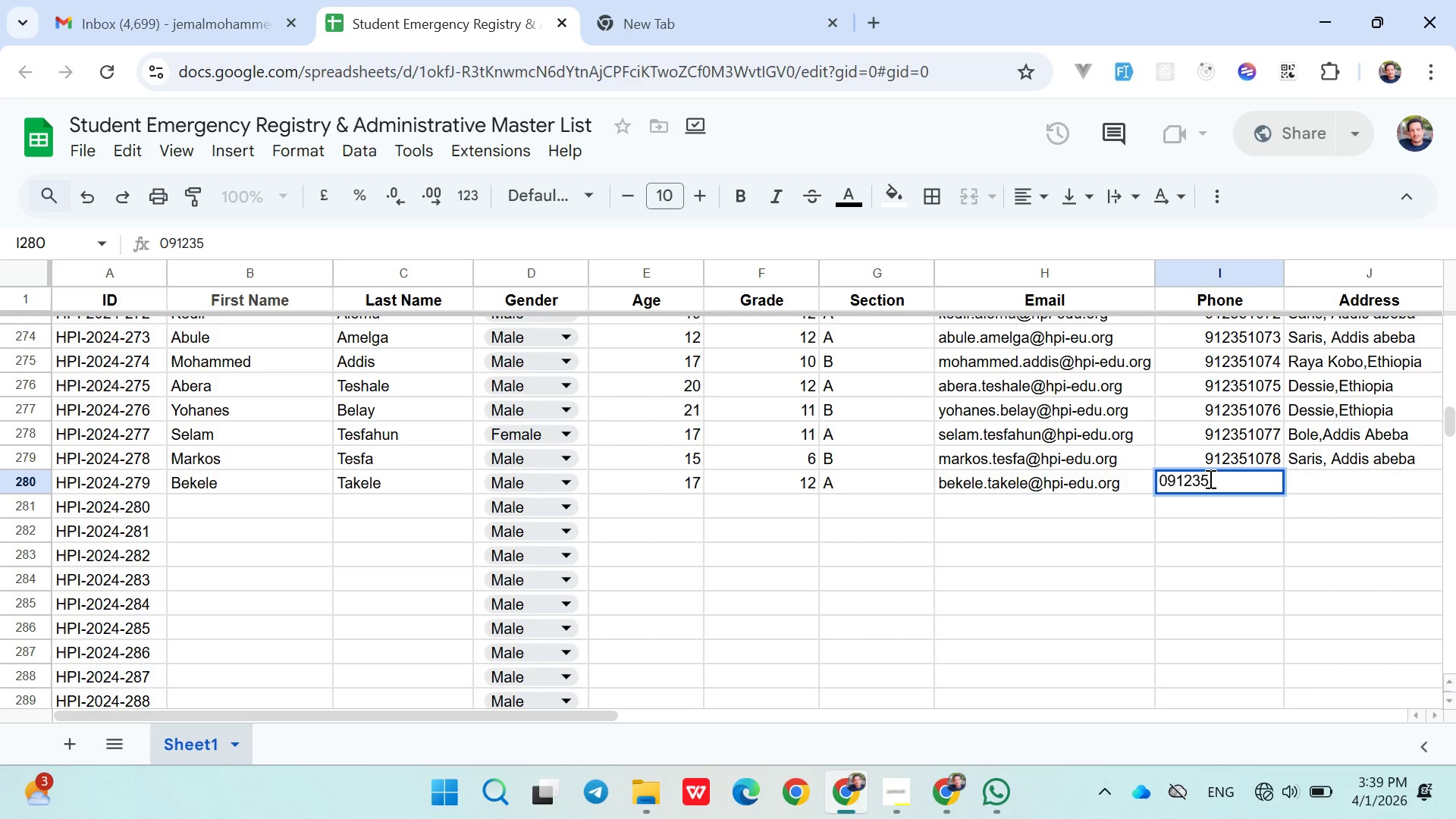 
type(1079)
 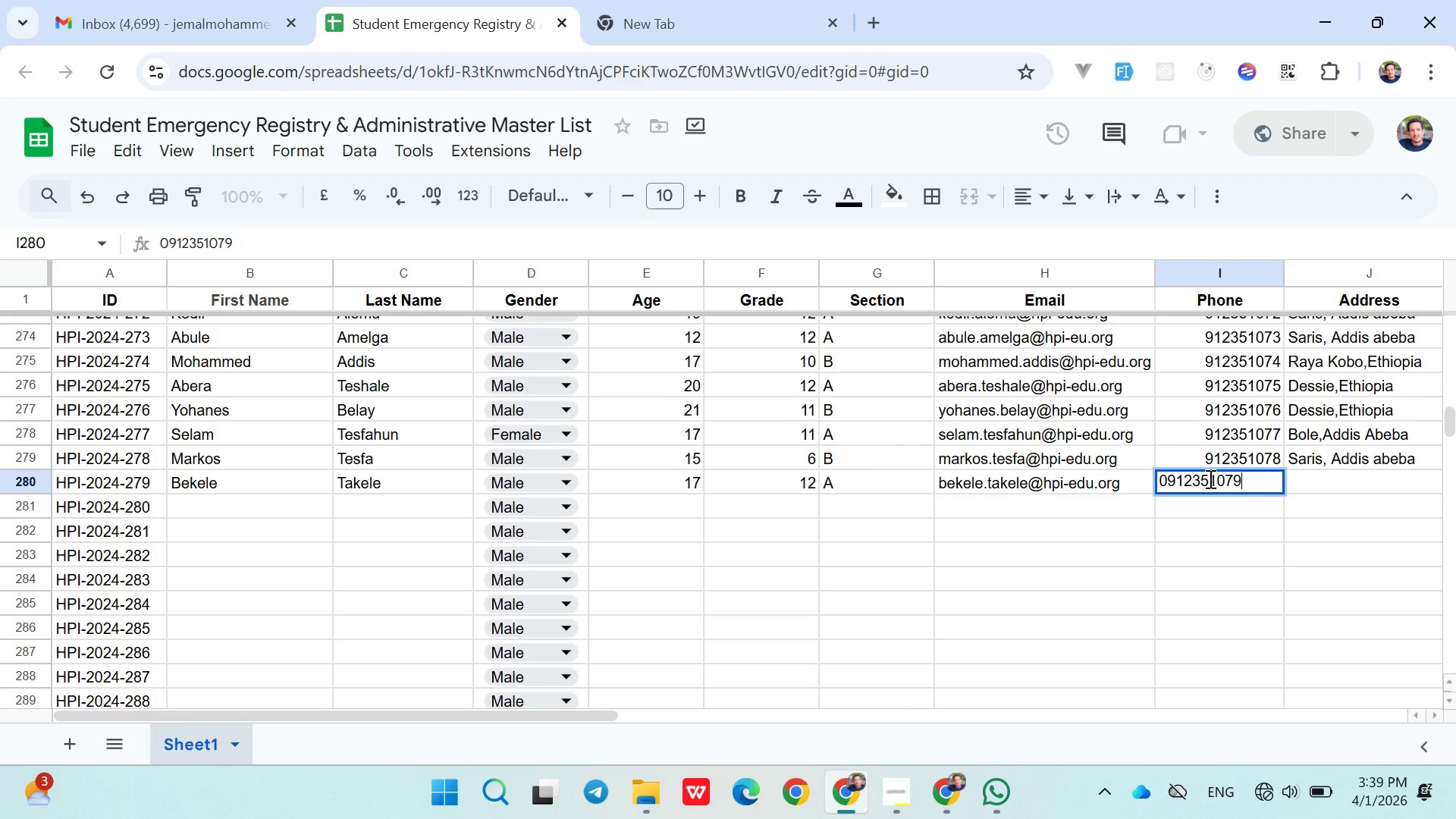 
key(ArrowRight)
 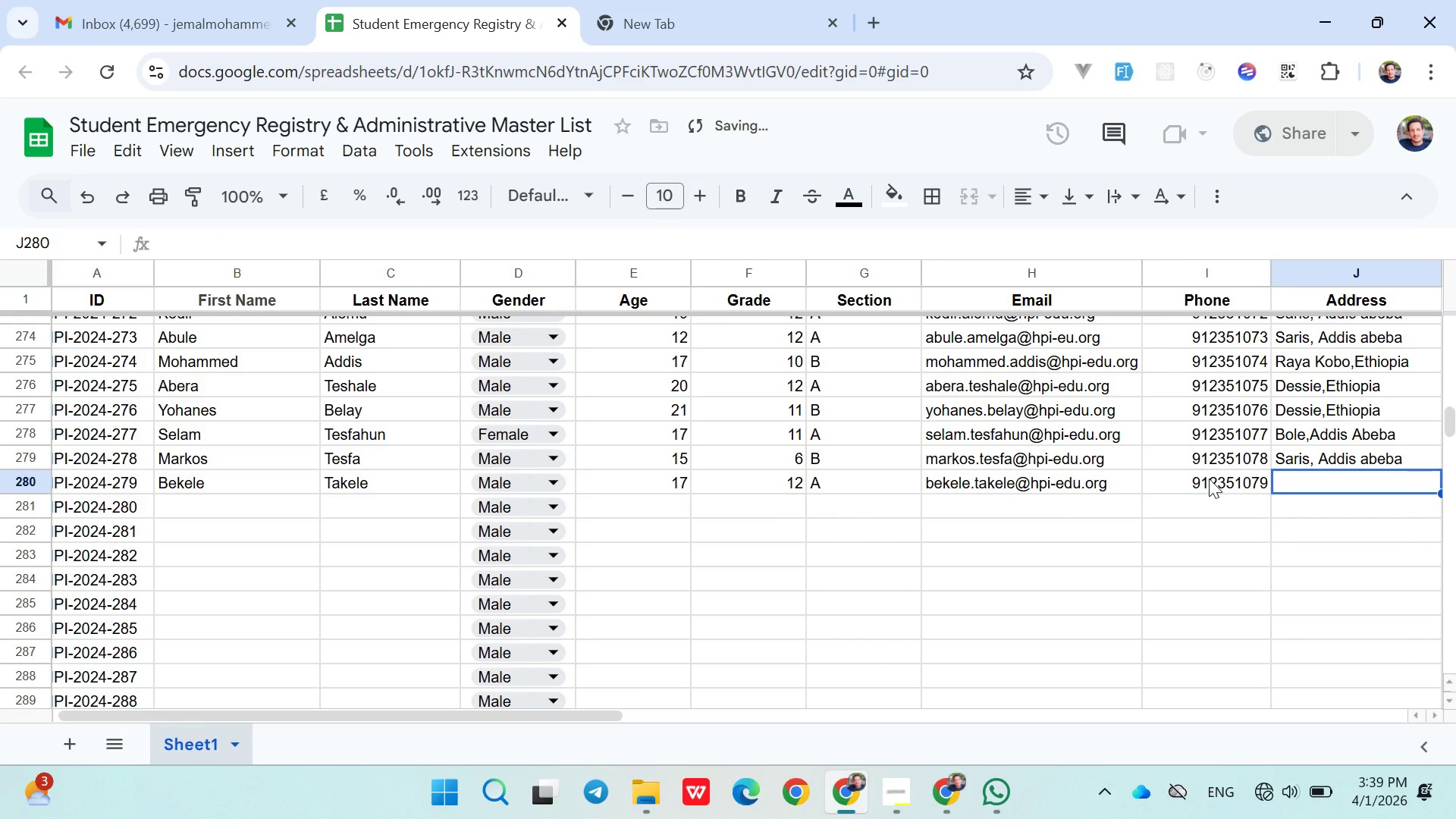 
type(Ada)
 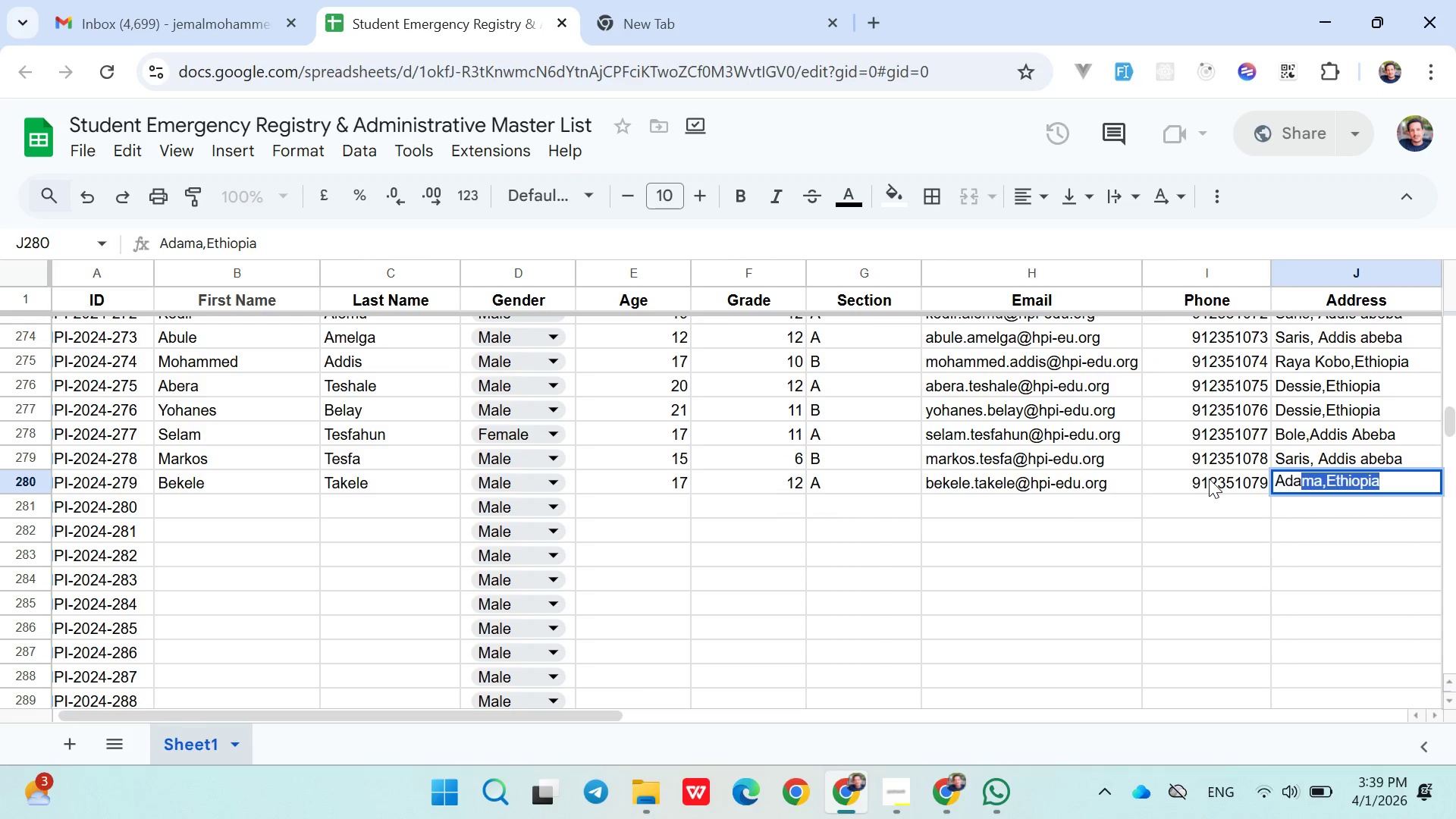 
key(ArrowRight)
 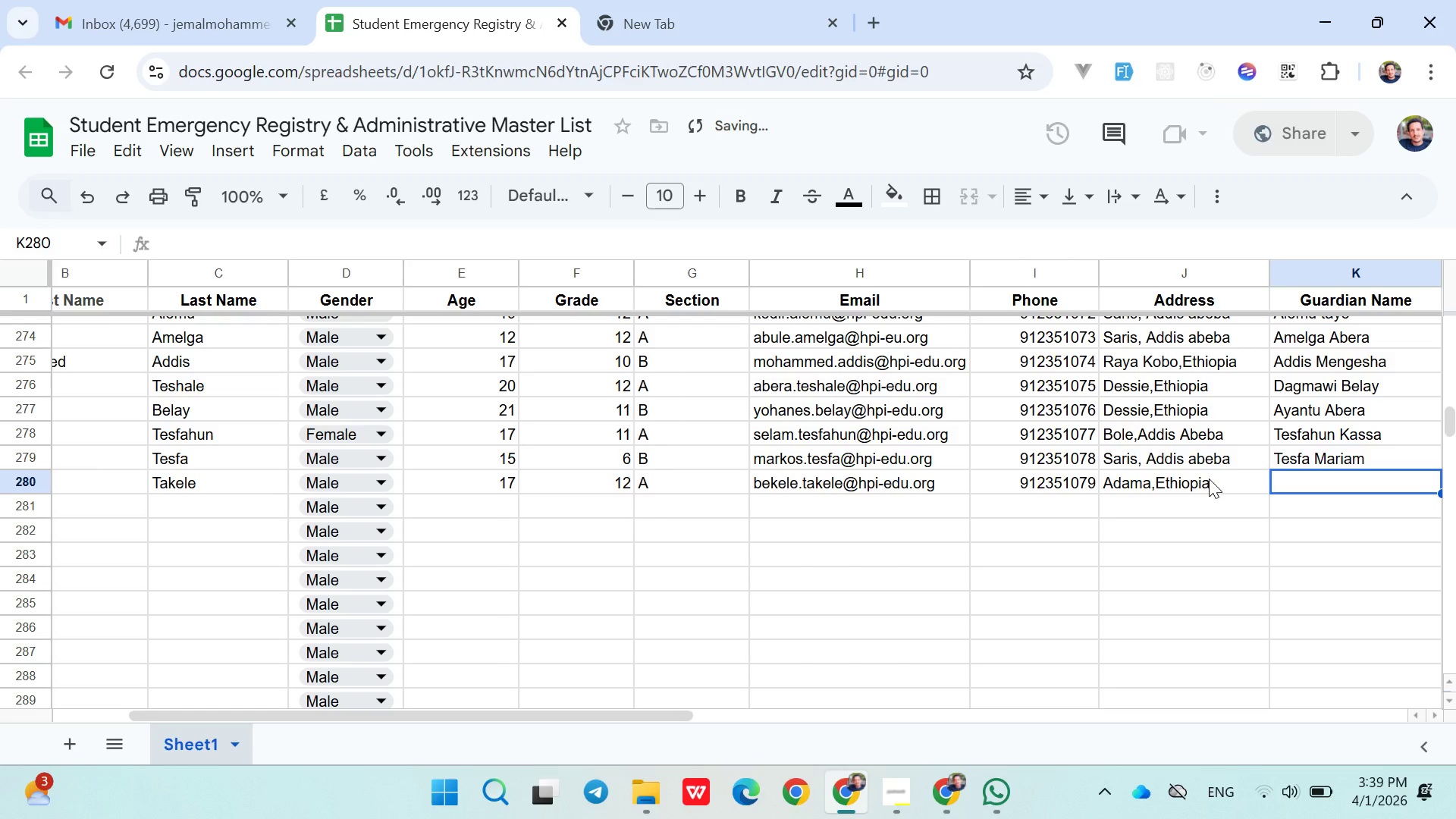 
type(Takele)
 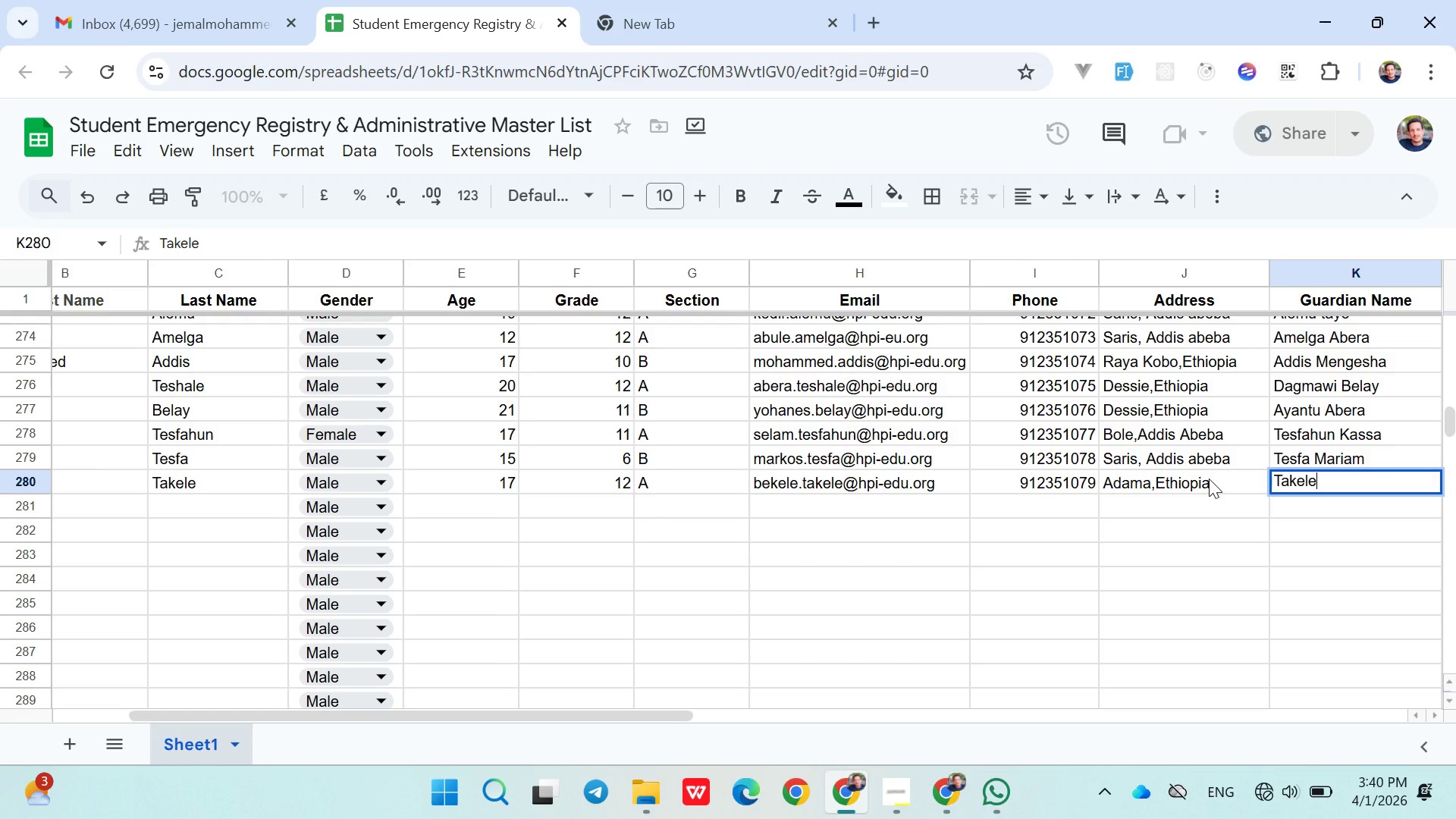 
wait(7.49)
 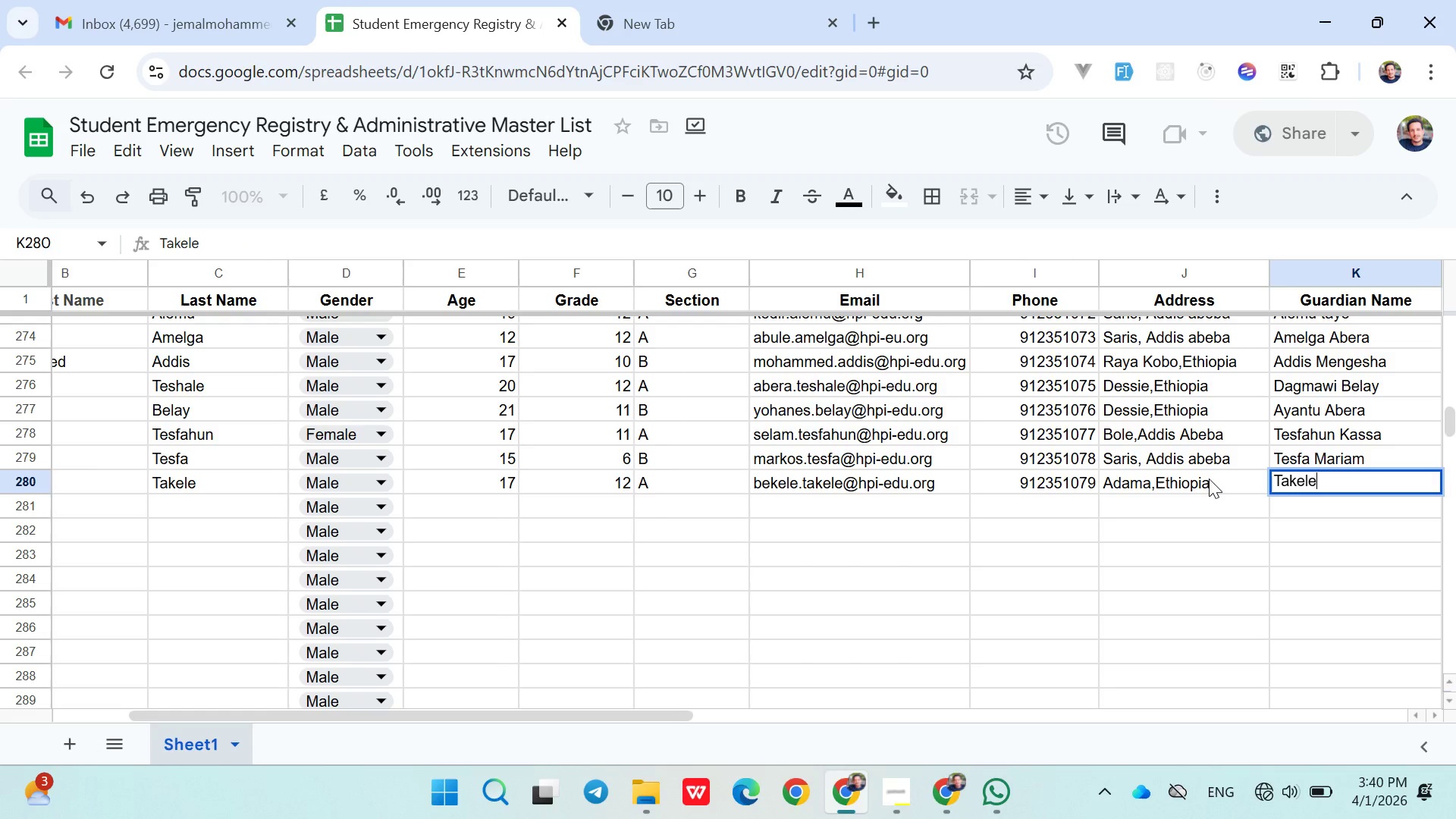 
key(Space)
 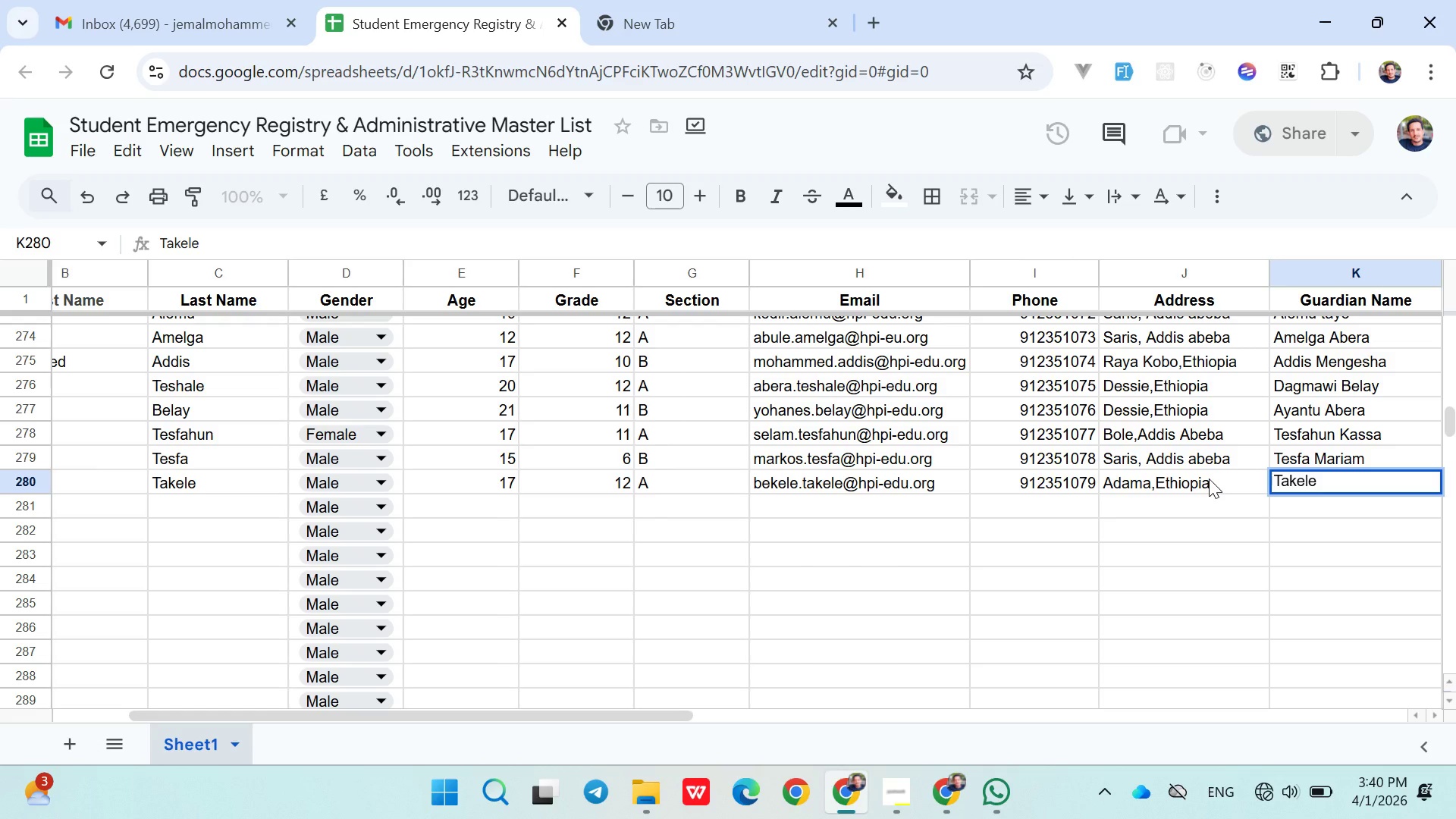 
hold_key(key=ShiftLeft, duration=1.51)
 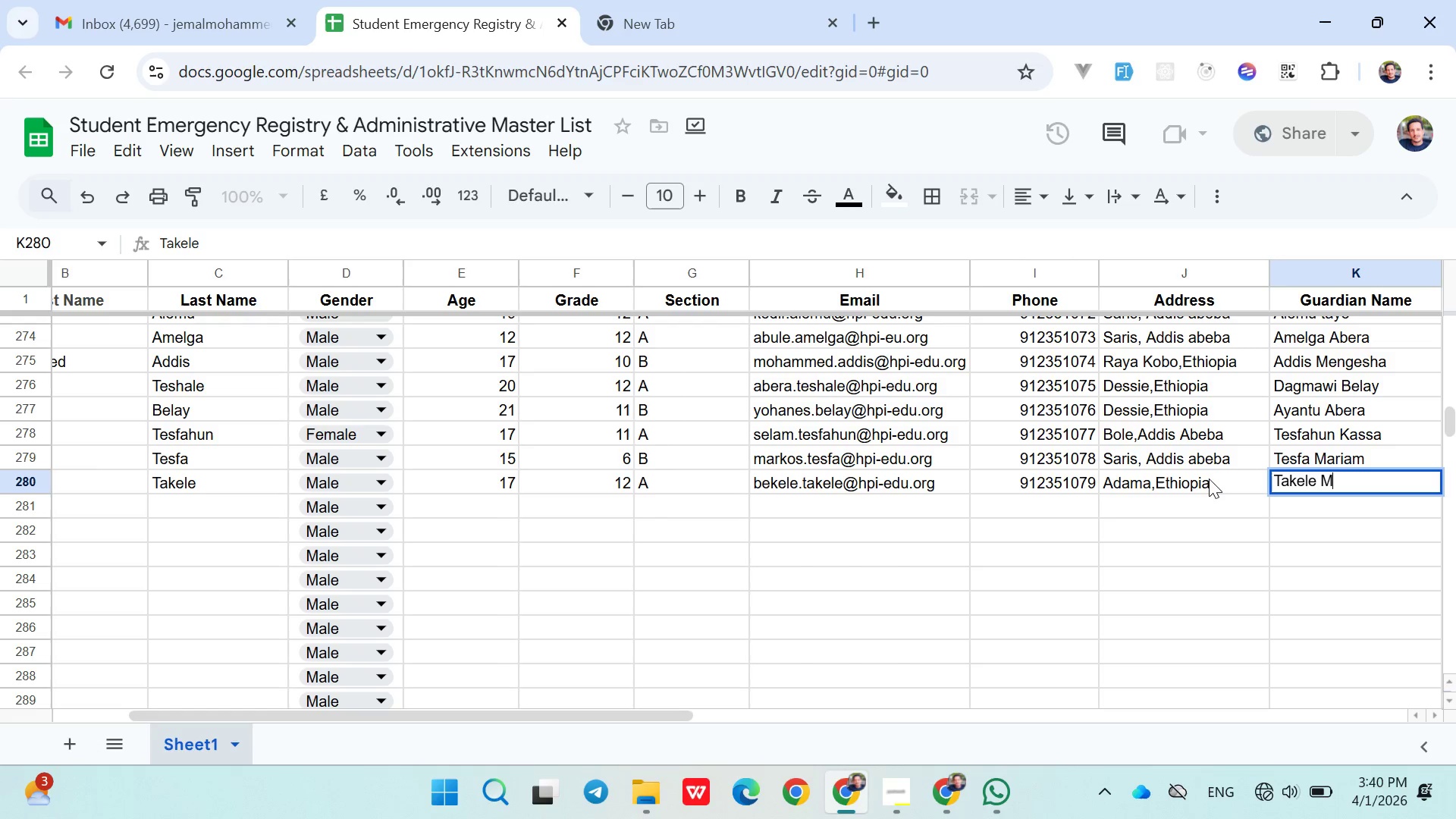 
type(Merewa)
 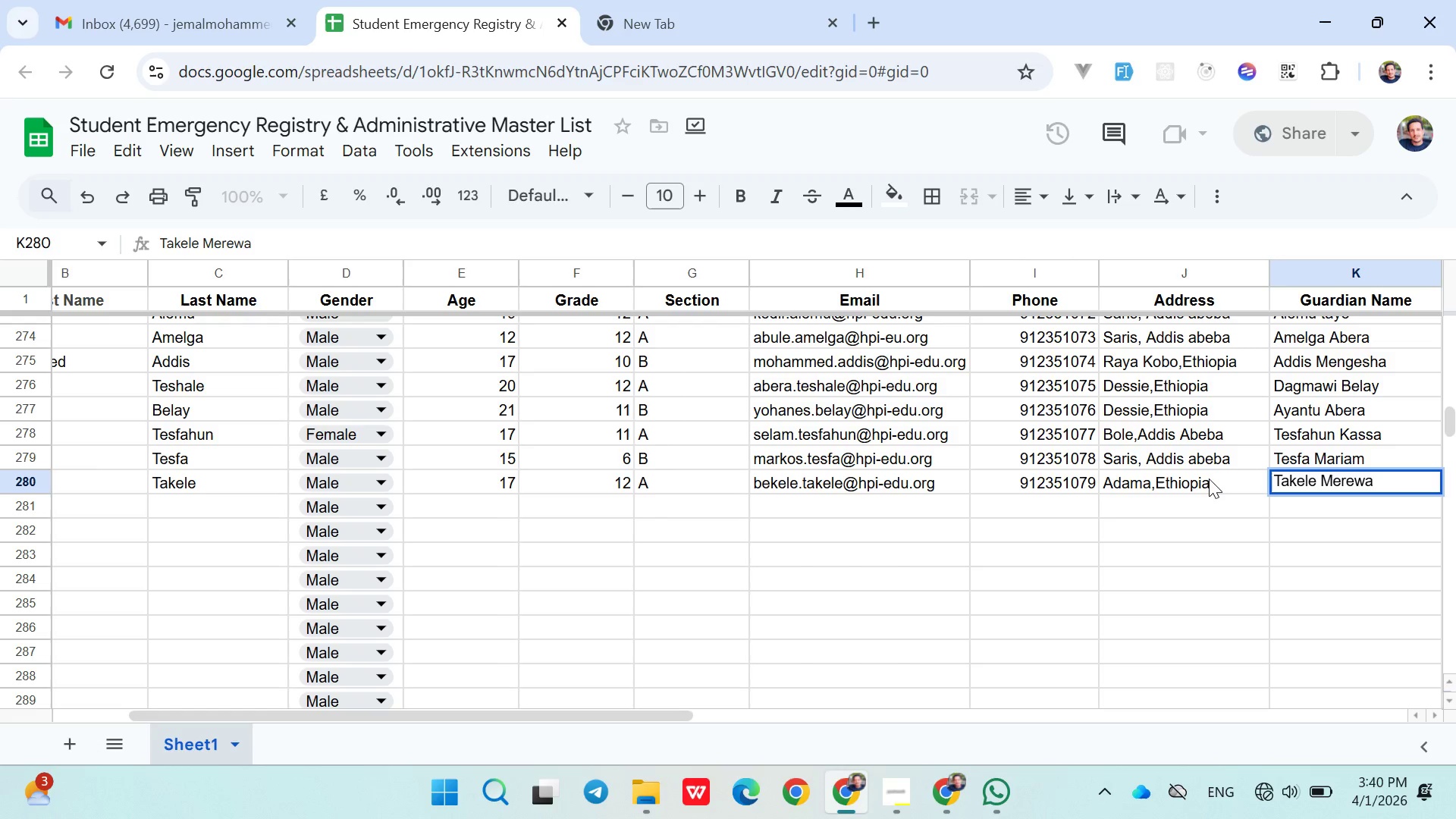 
key(ArrowRight)
 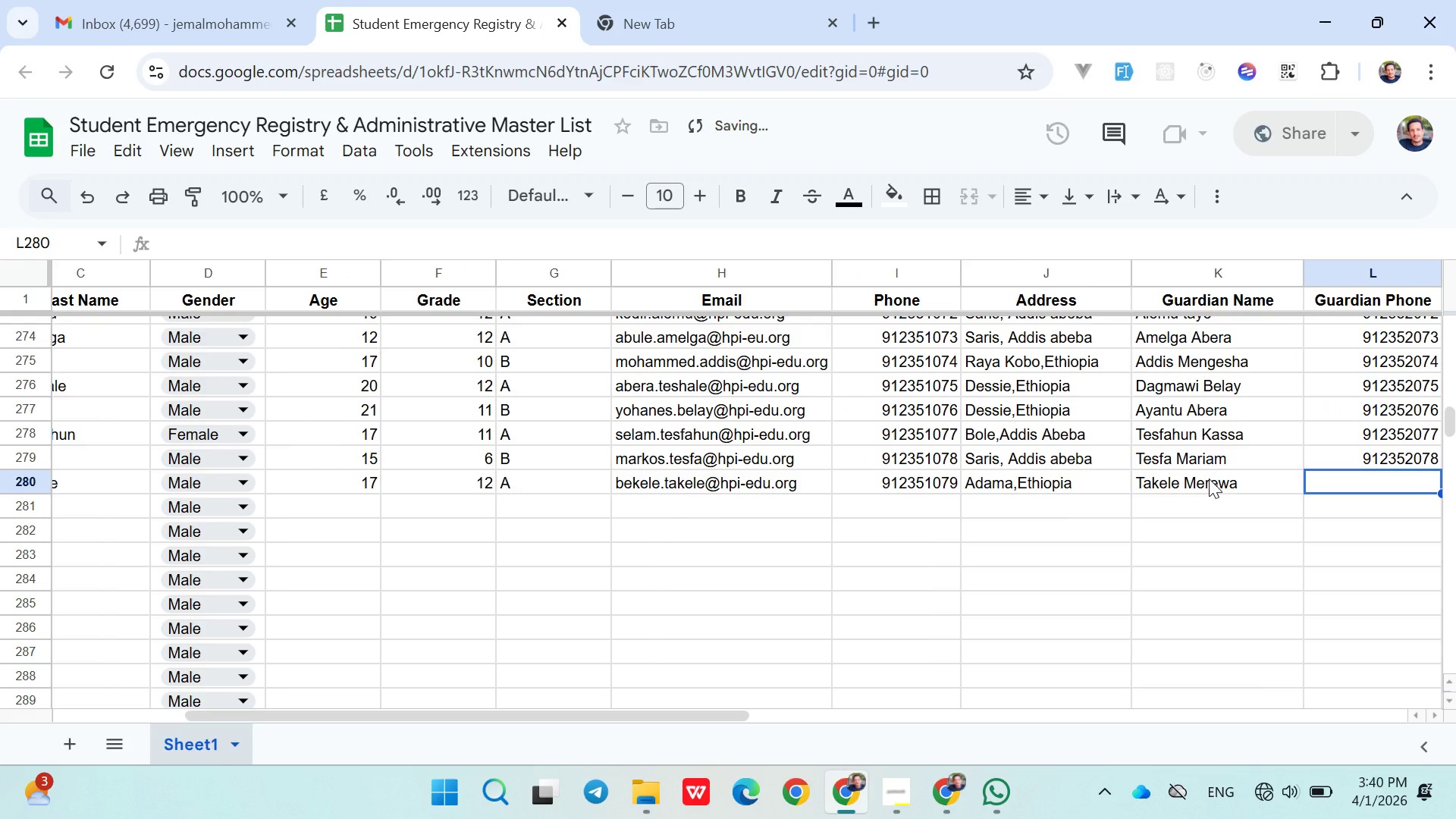 
type(091235)
 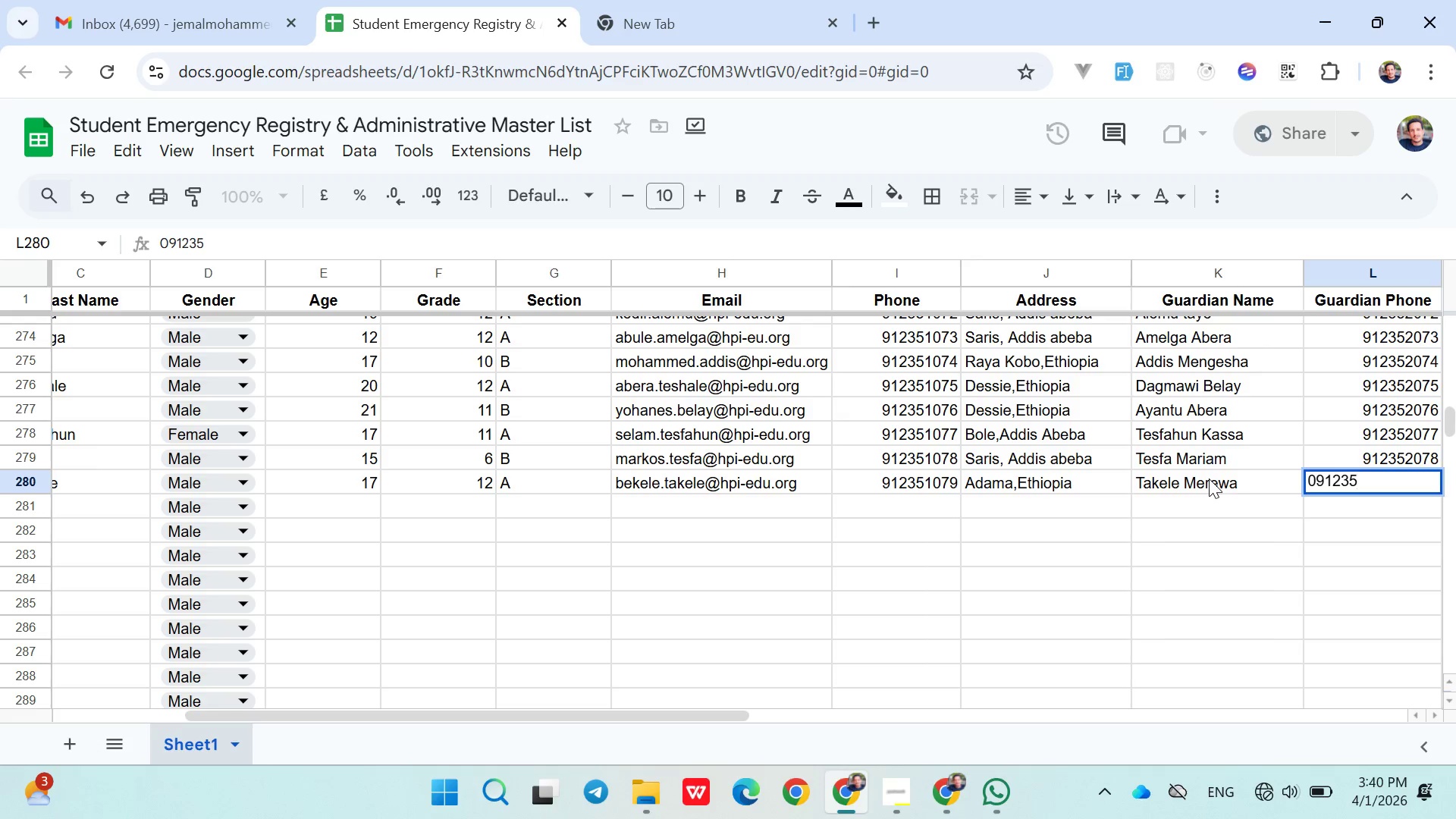 
type(2079)
 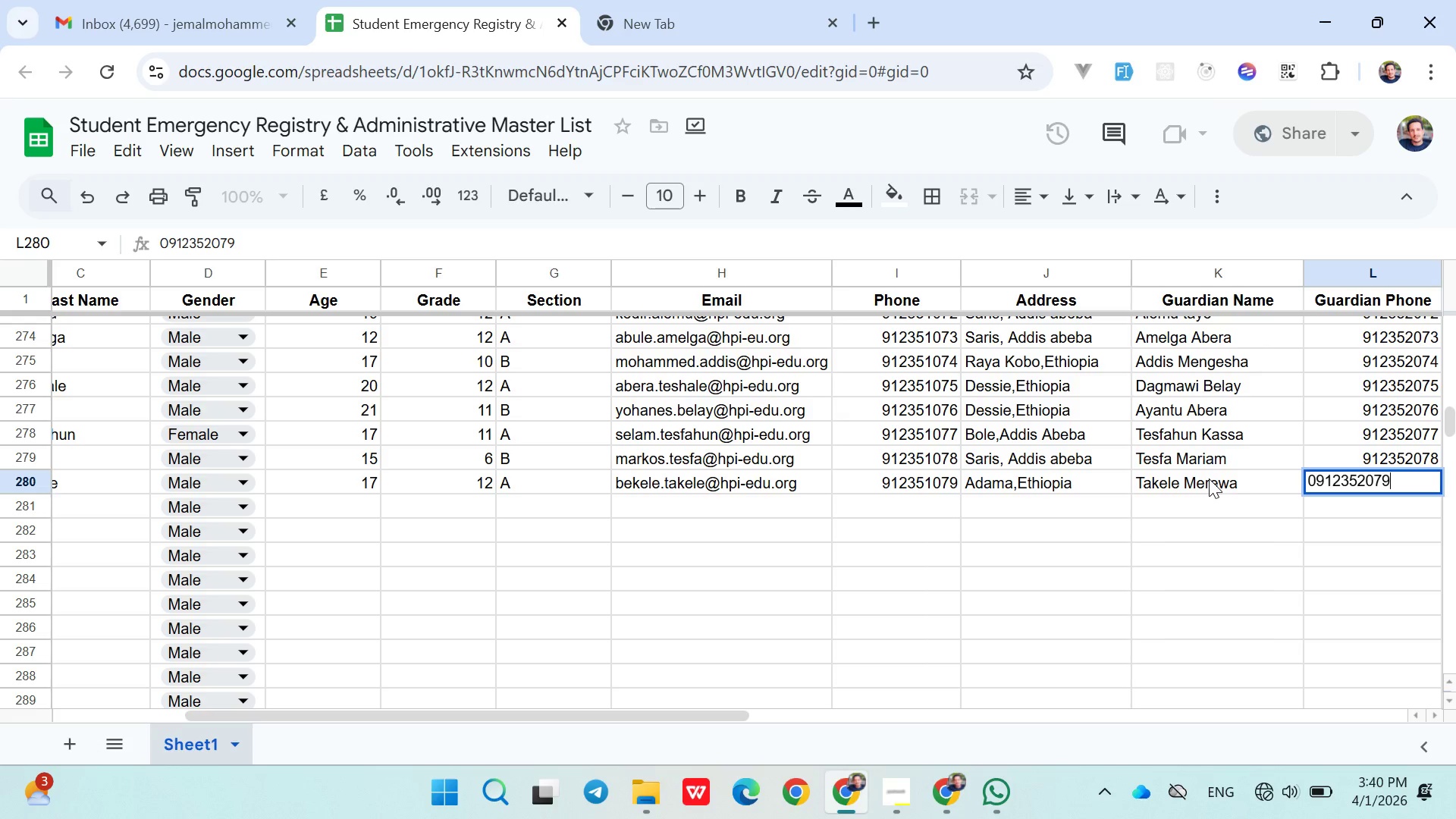 
key(ArrowUp)
 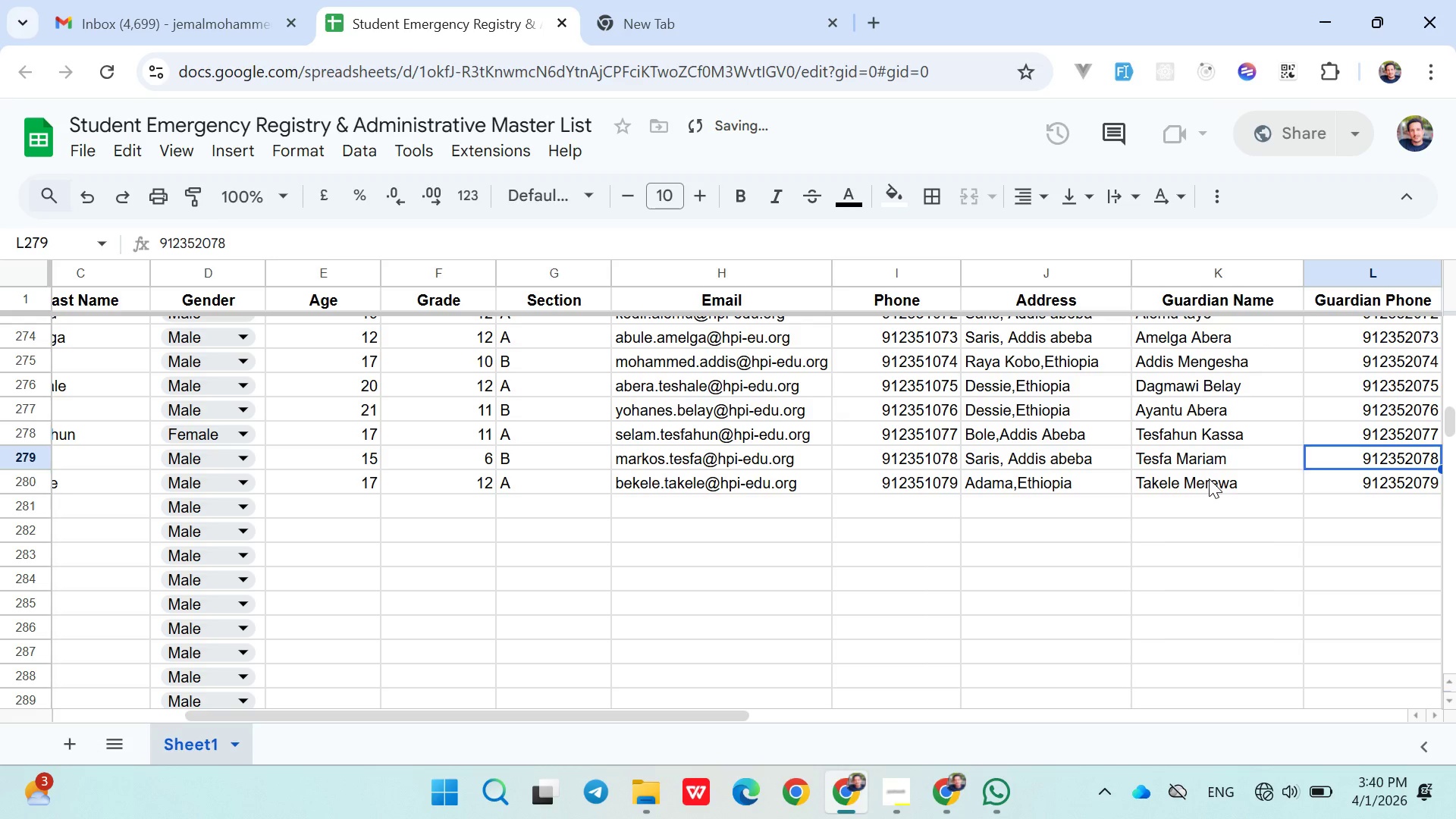 
key(ArrowDown)
 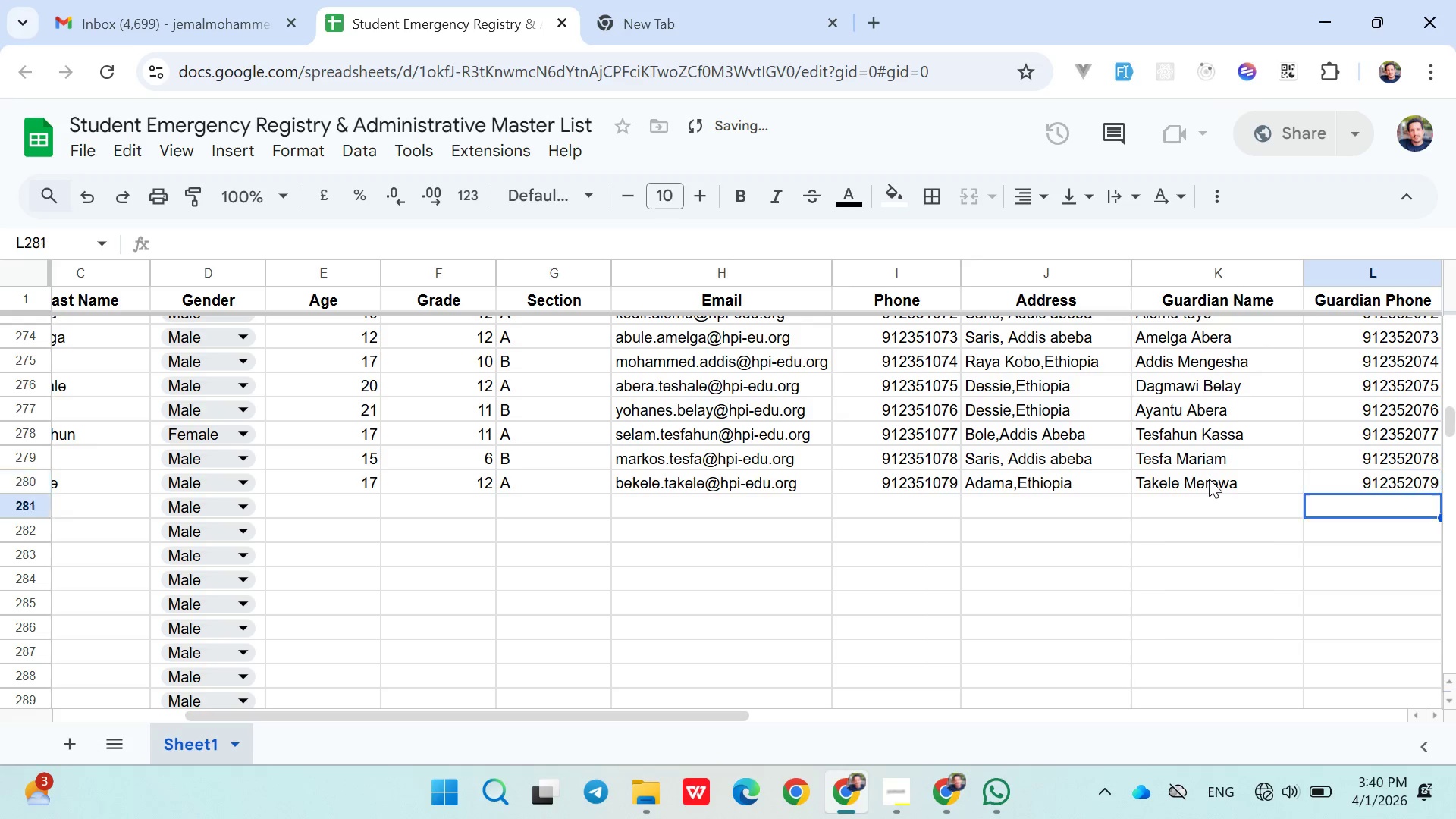 
key(ArrowDown)
 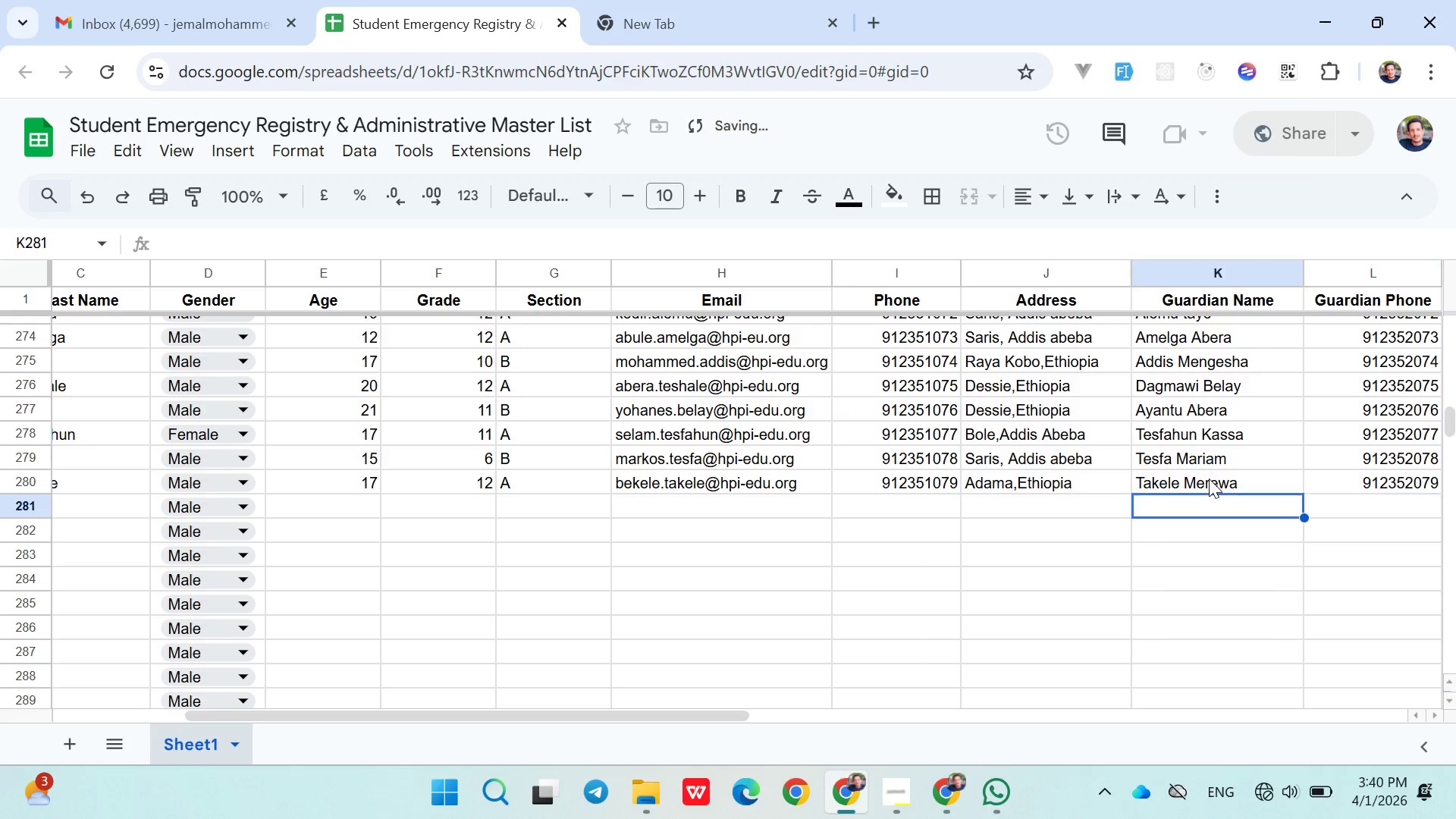 
hold_key(key=ArrowLeft, duration=0.98)
 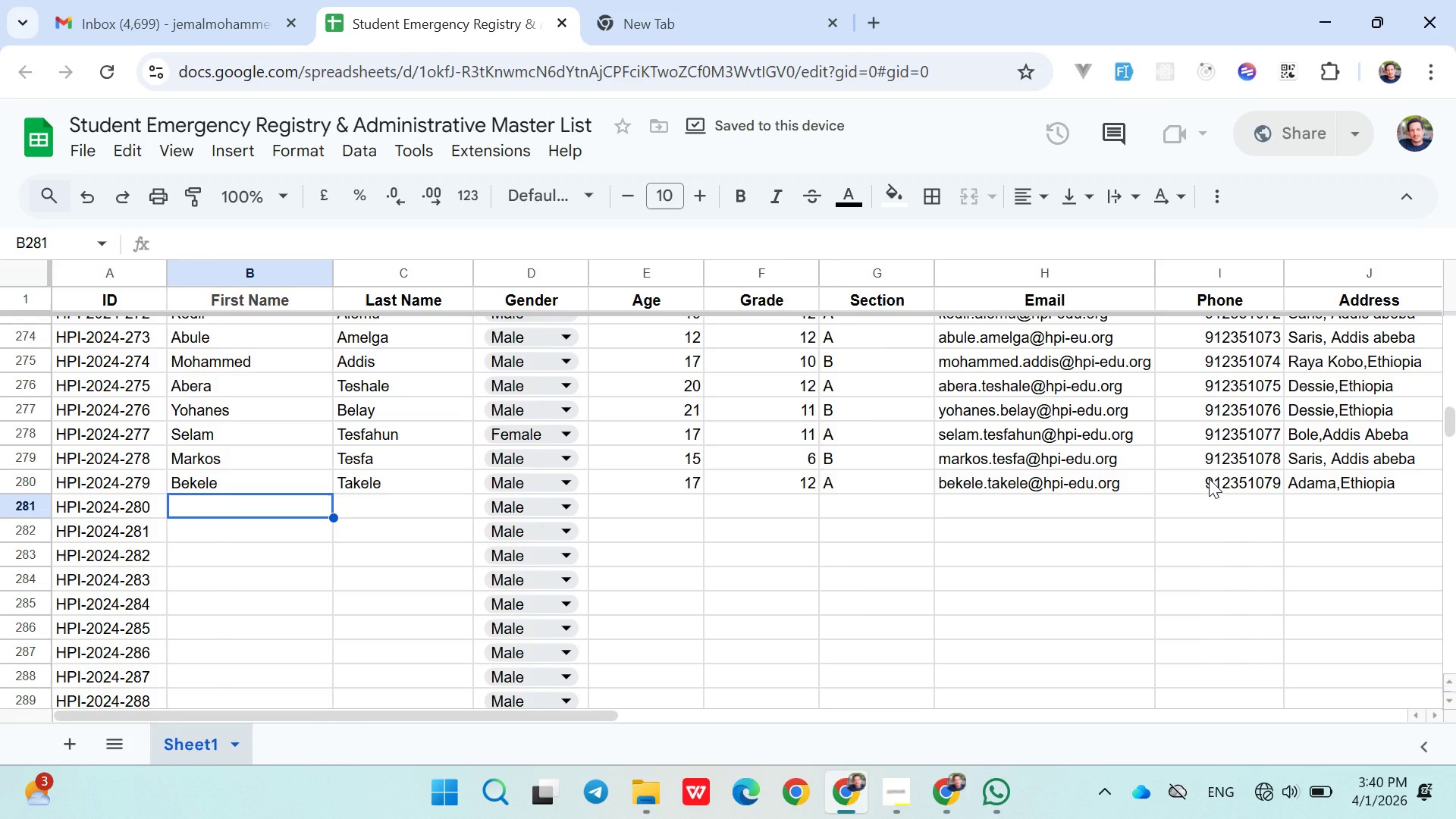 
key(ArrowRight)
 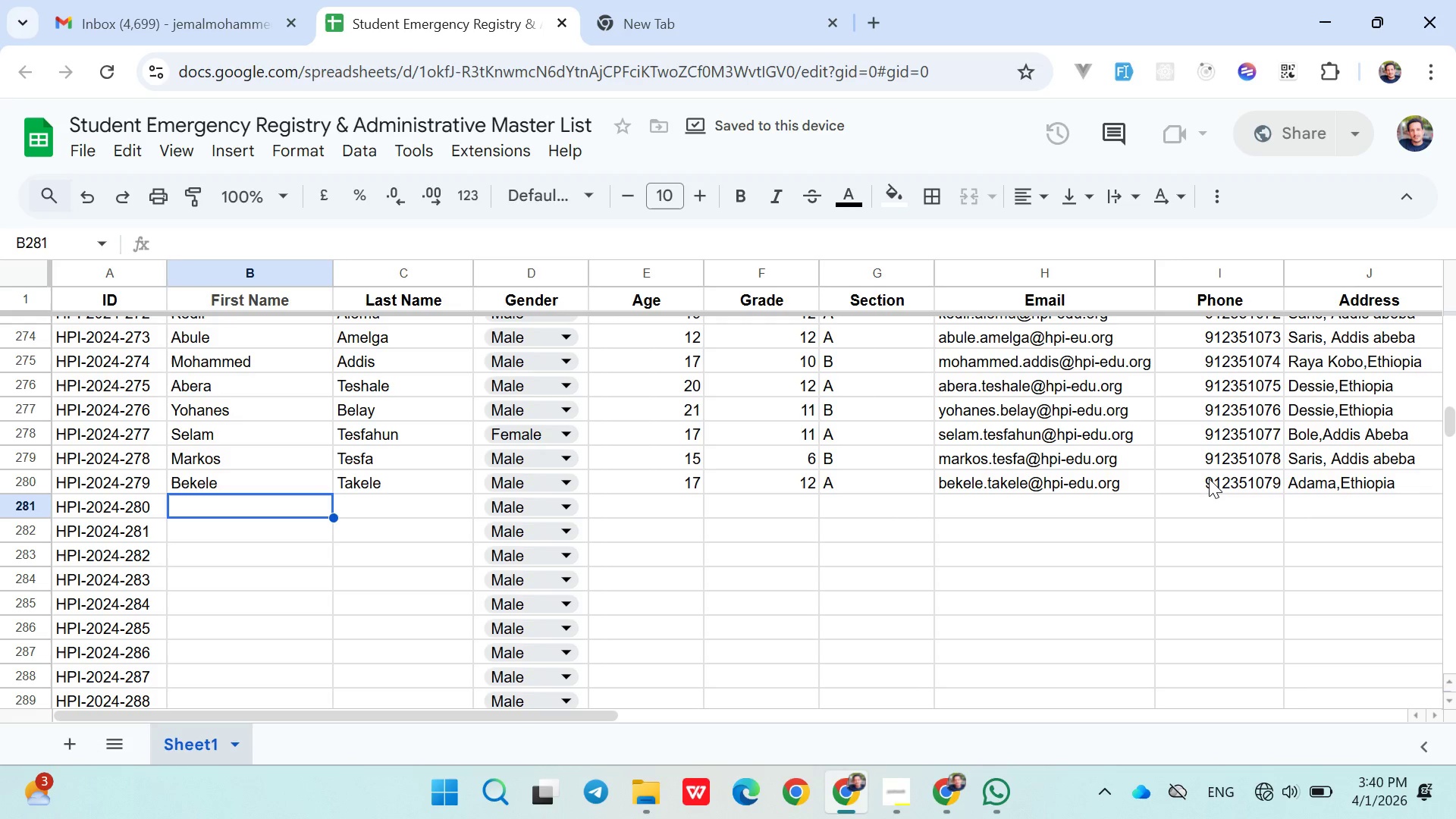 
wait(5.02)
 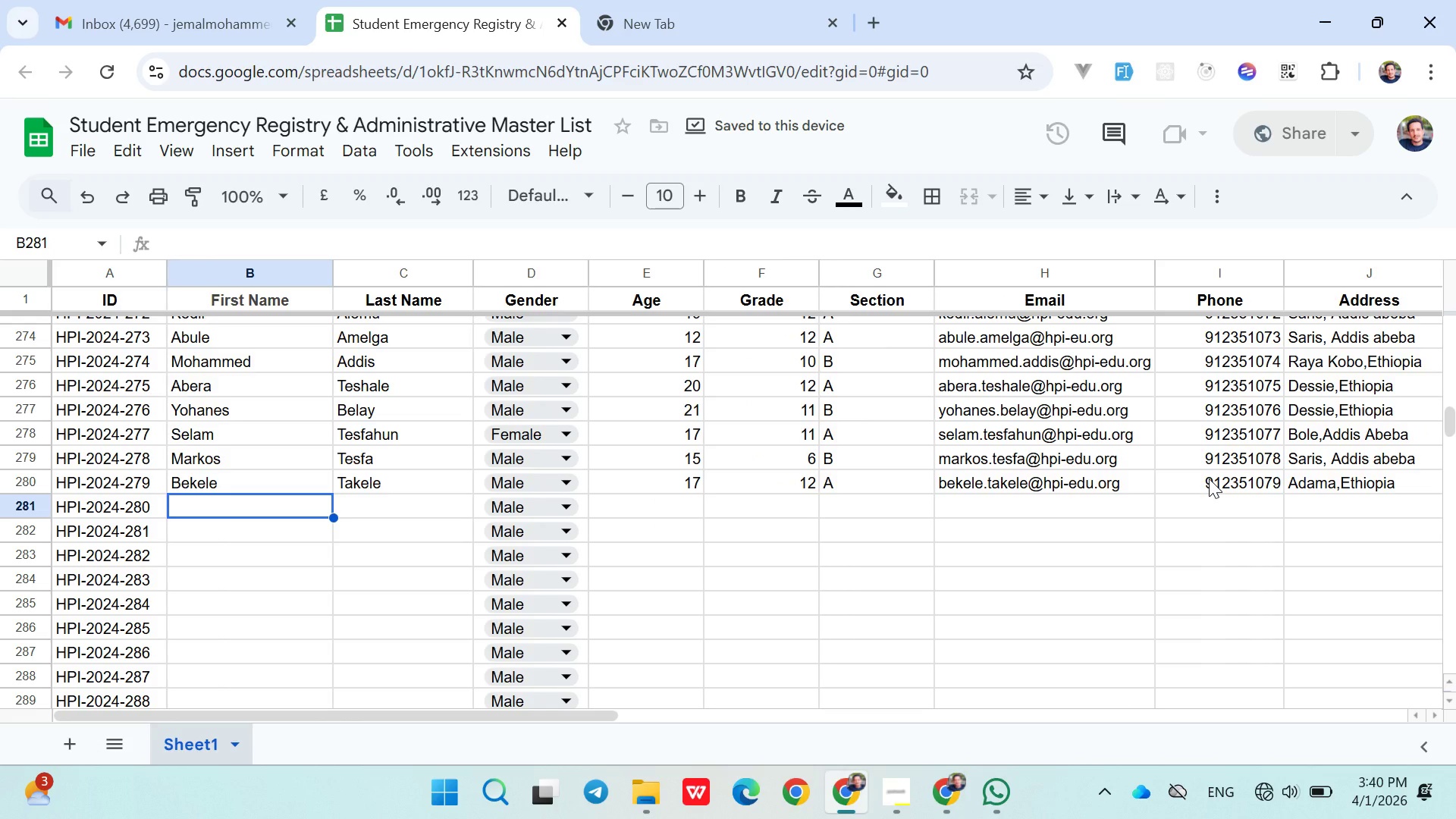 
type(Suleyman)
 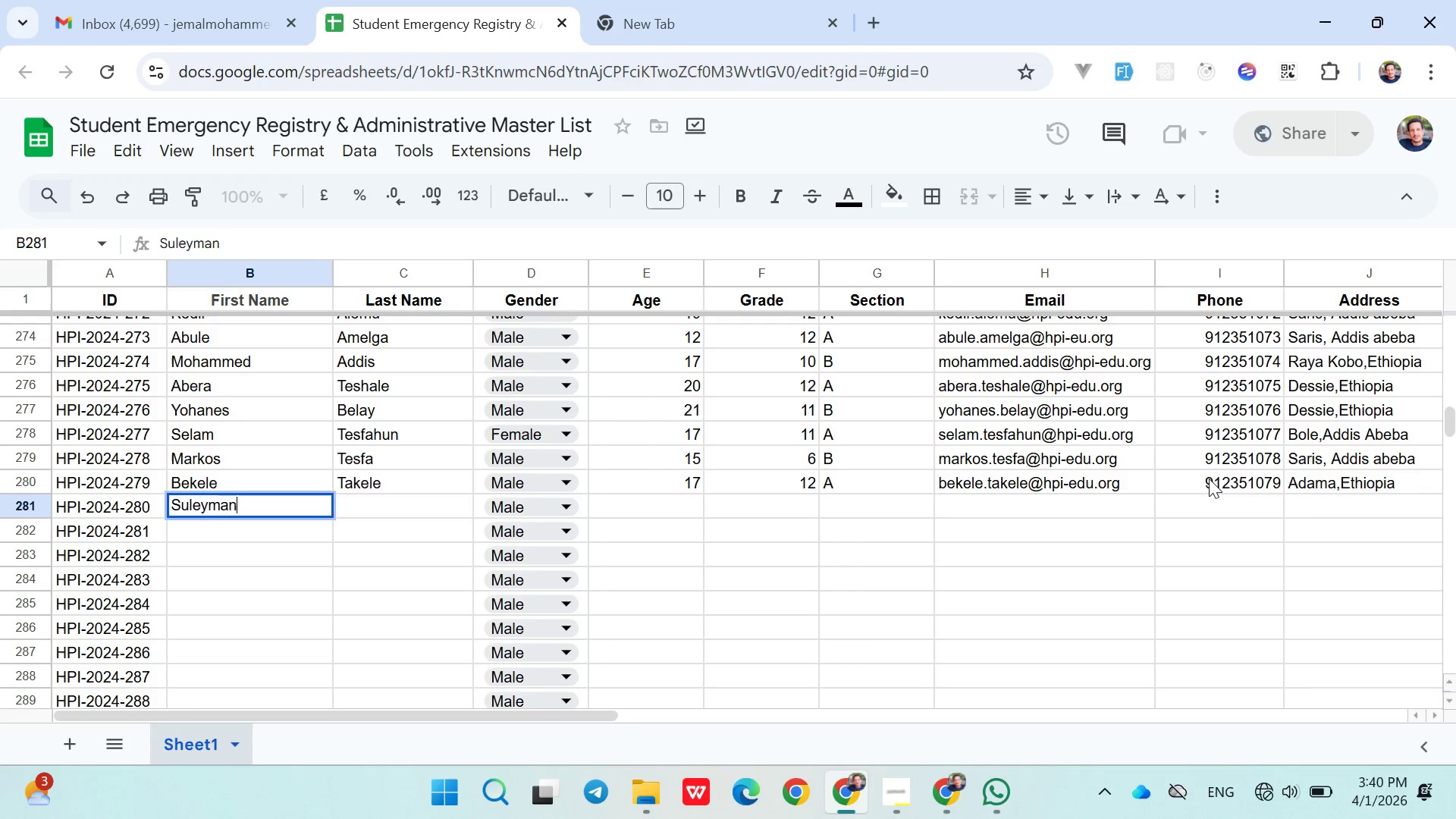 
key(ArrowRight)
 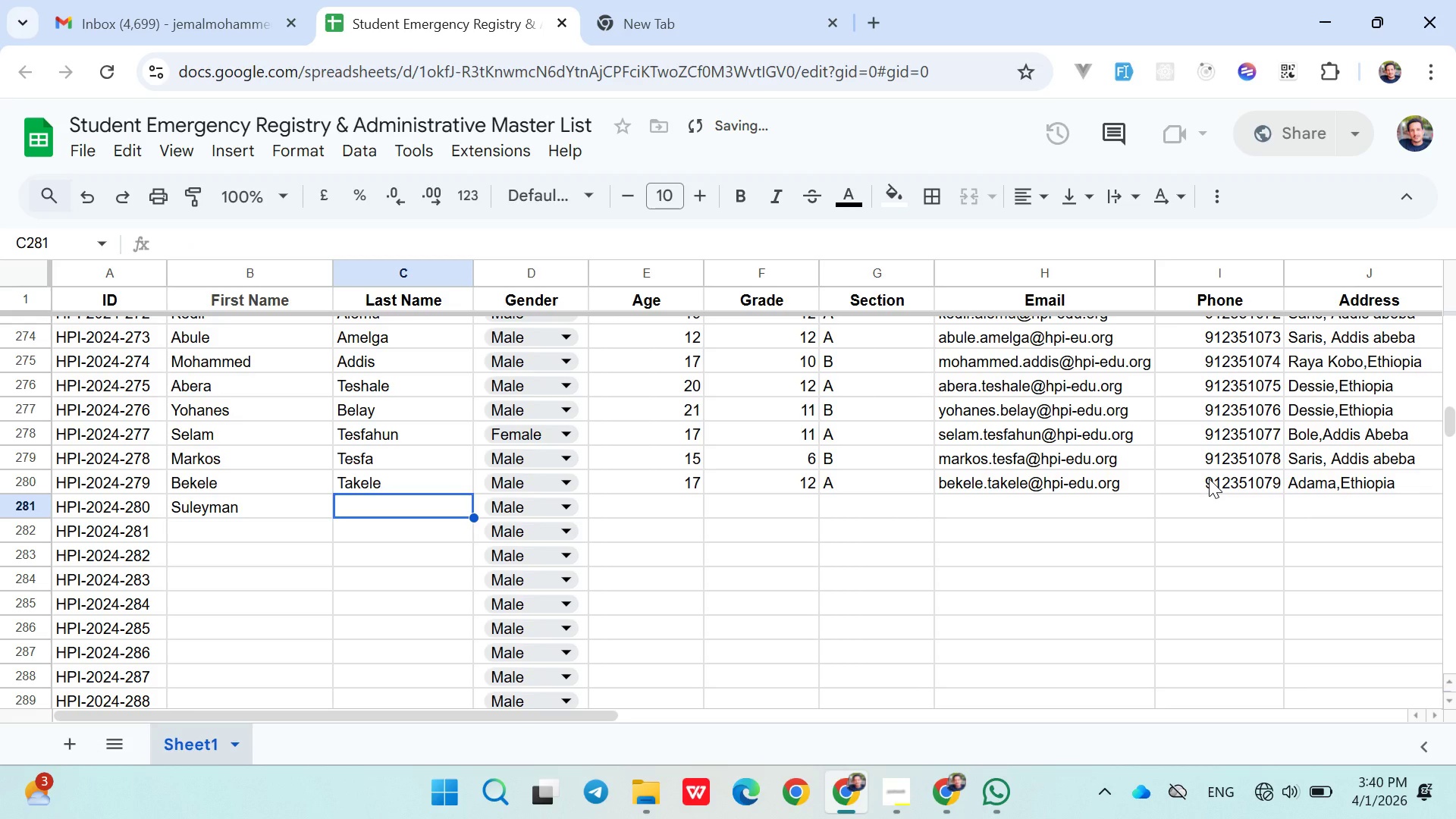 
type(Mohammed)
 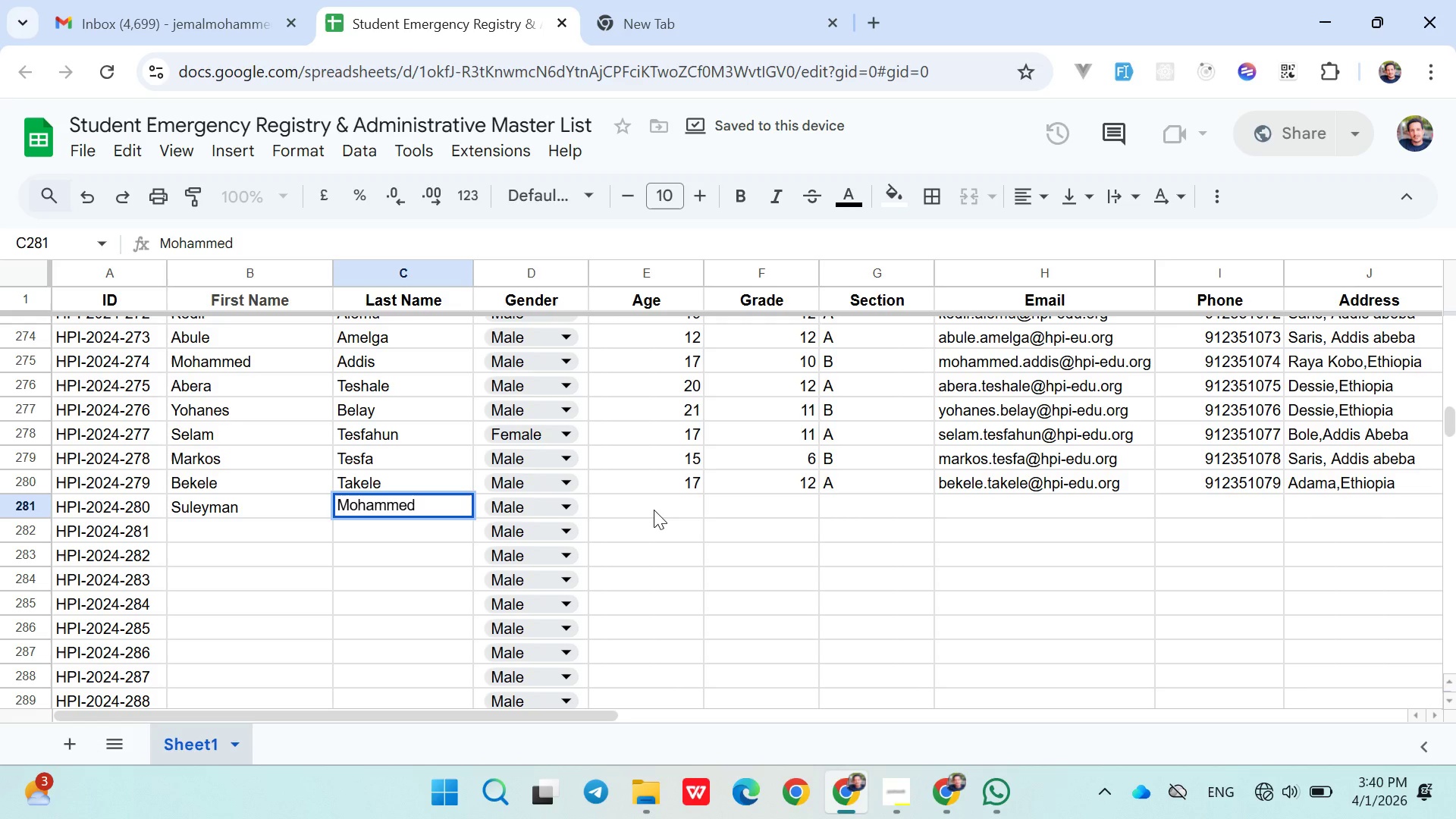 
left_click([654, 510])
 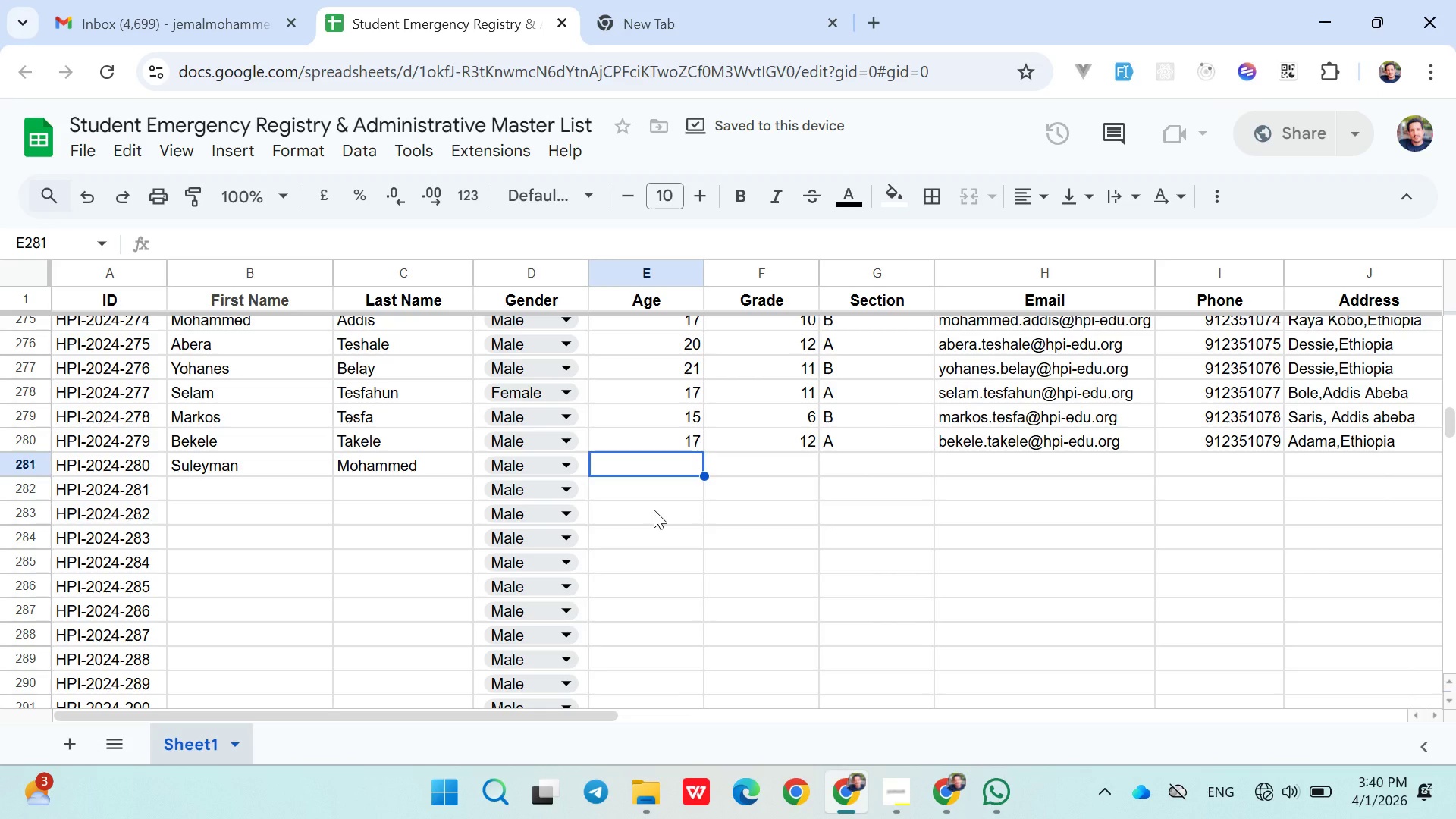 
type(18)
 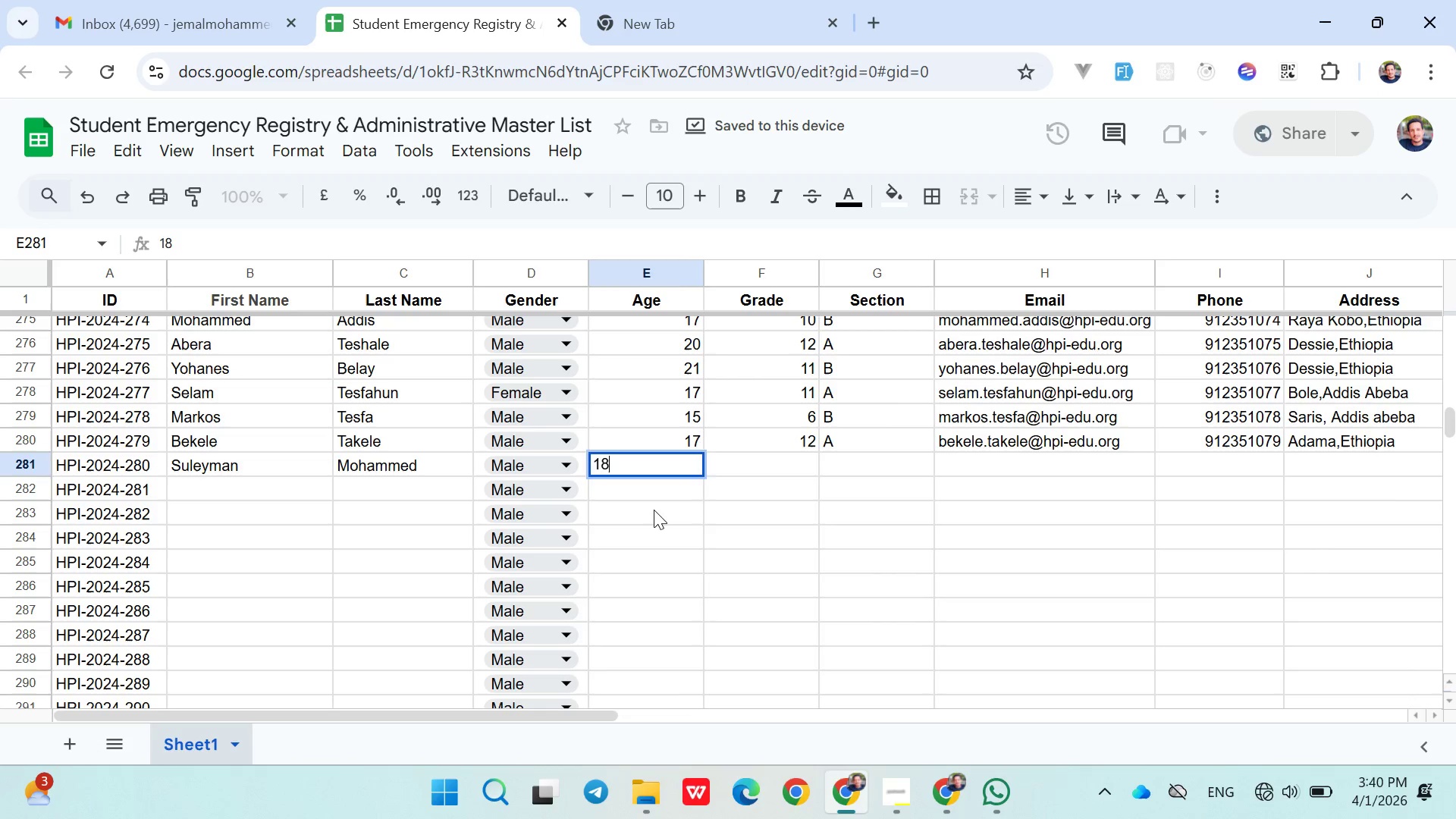 
key(ArrowRight)
 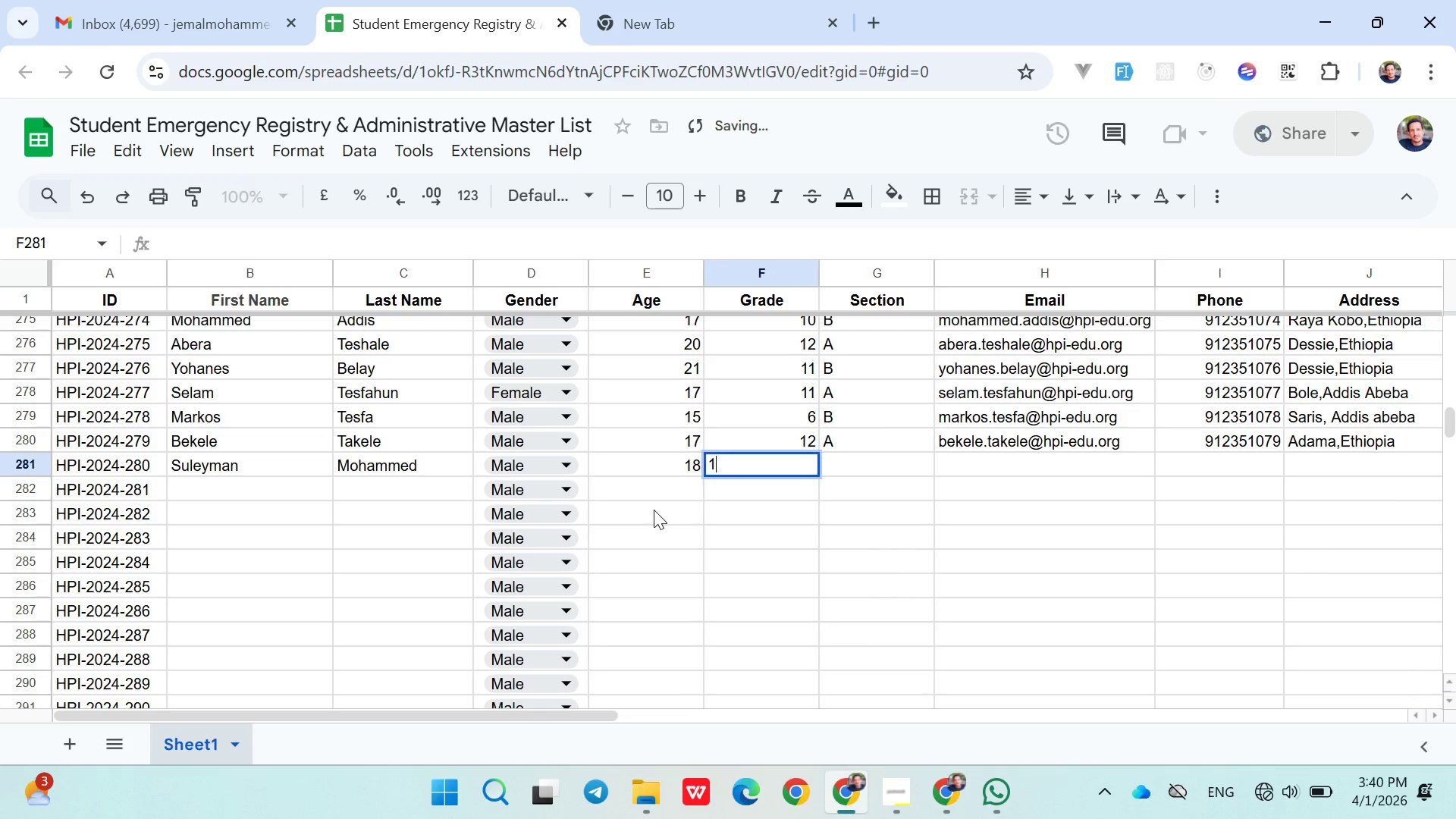 
type(12)
 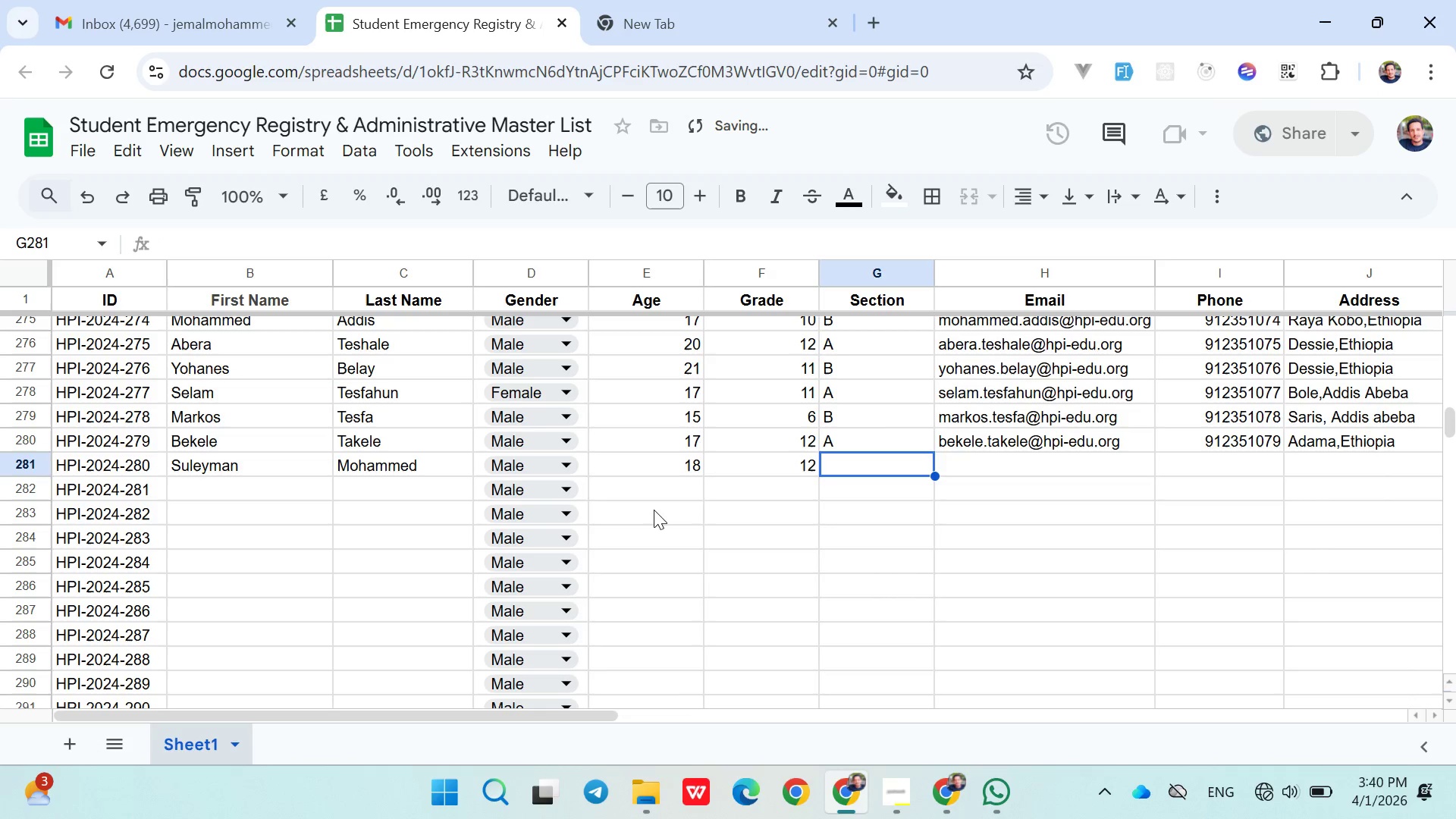 
key(ArrowRight)
 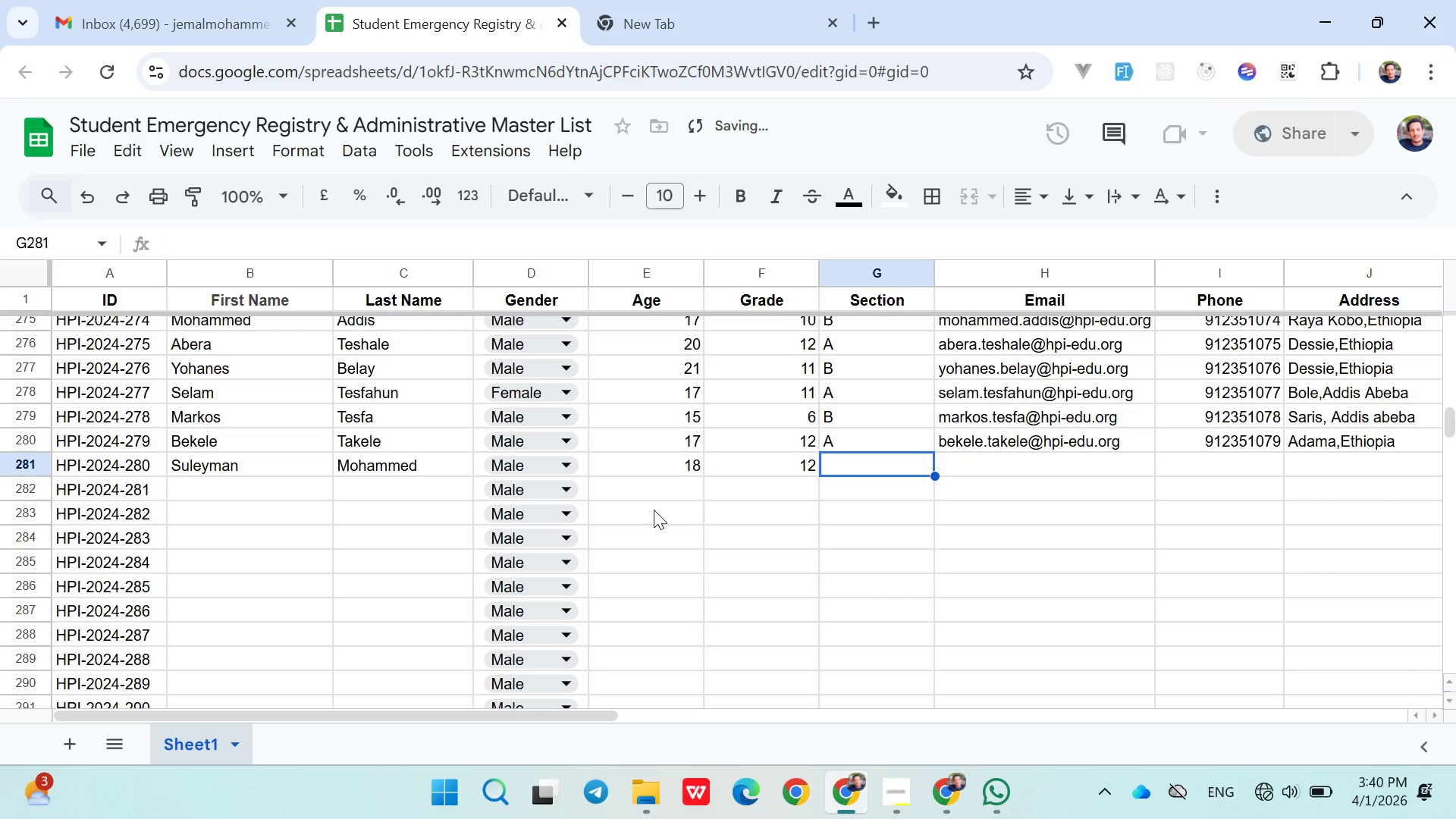 
key(Shift+B)
 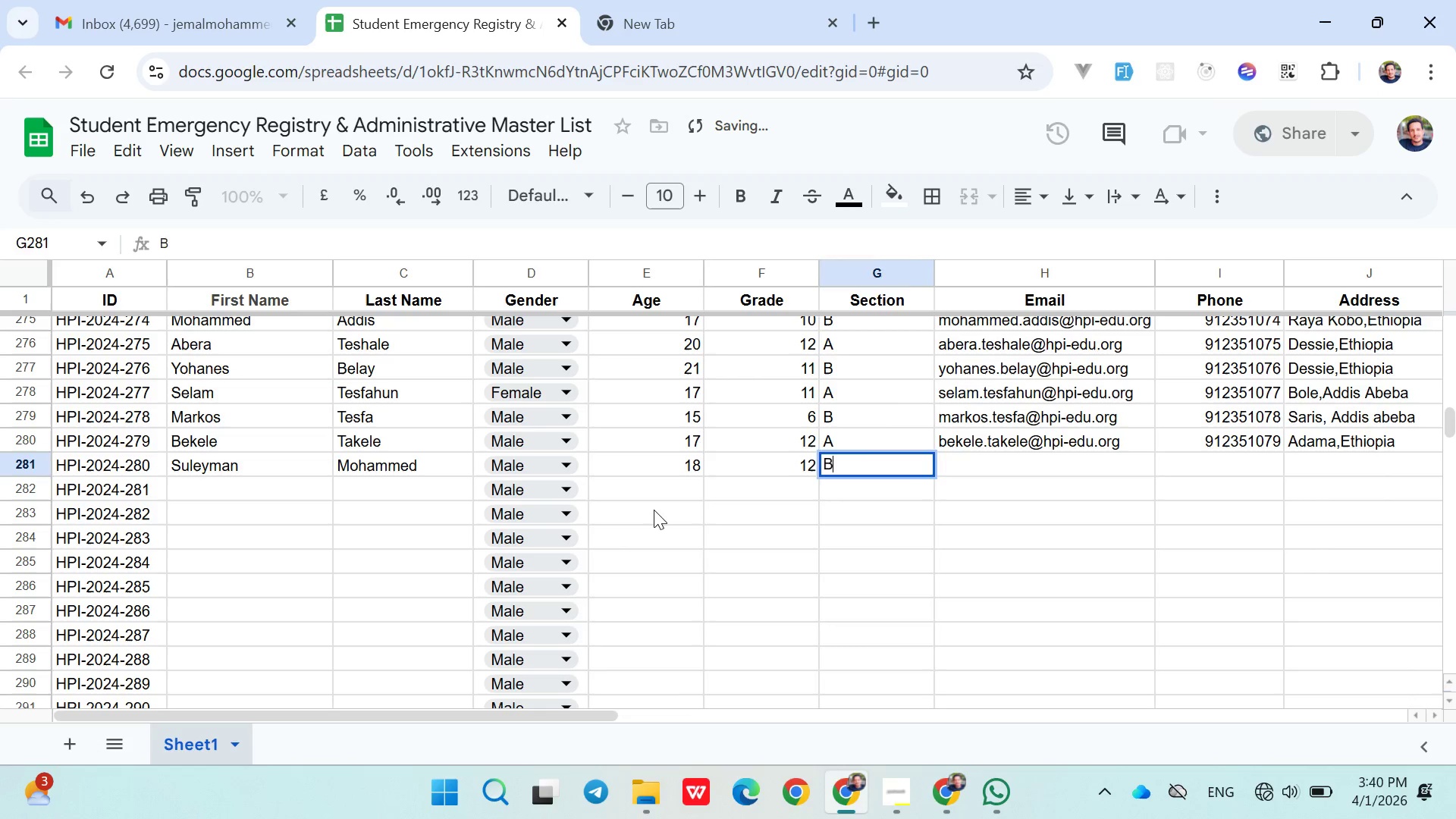 
key(ArrowRight)
 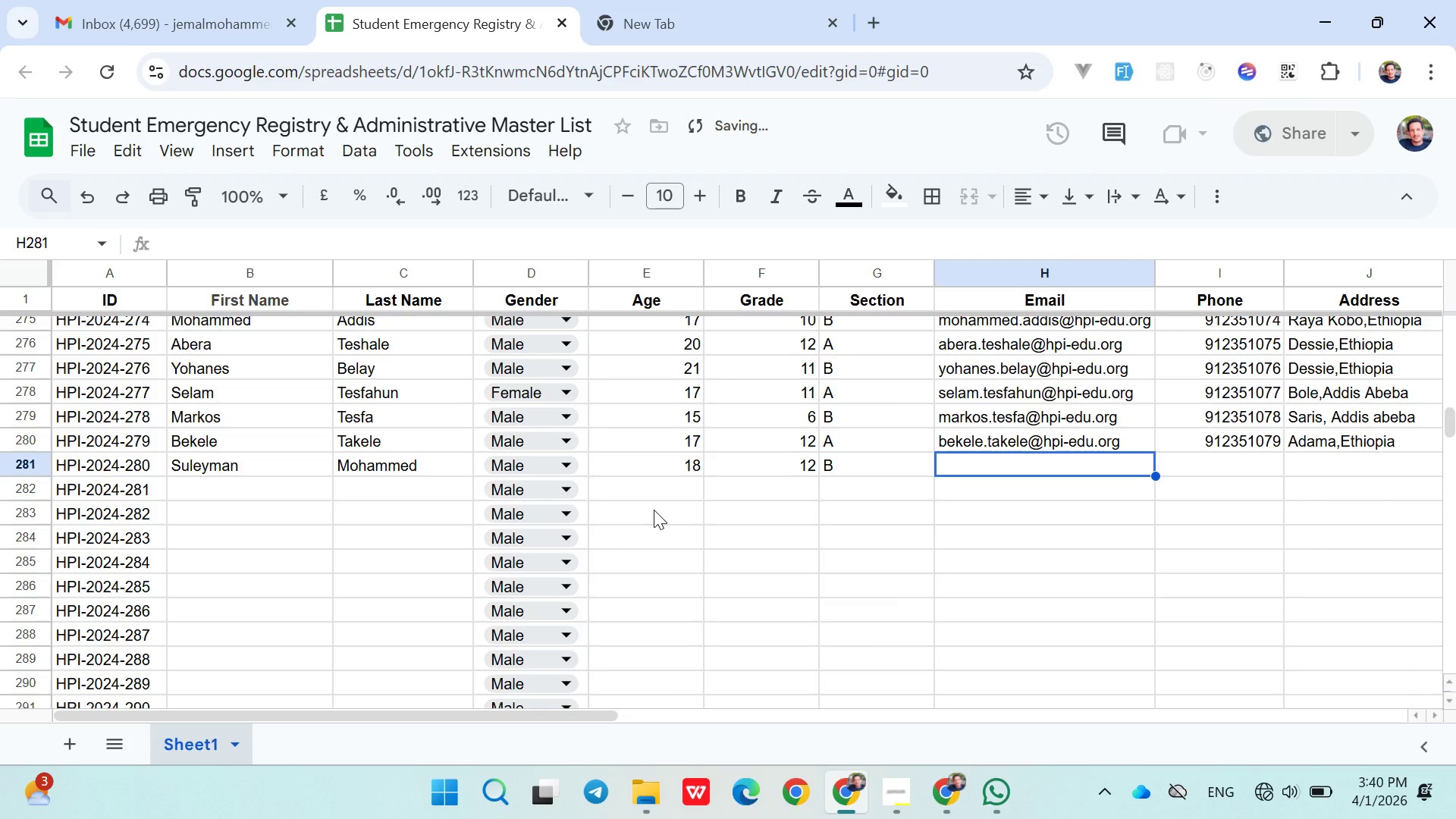 
type(su)
 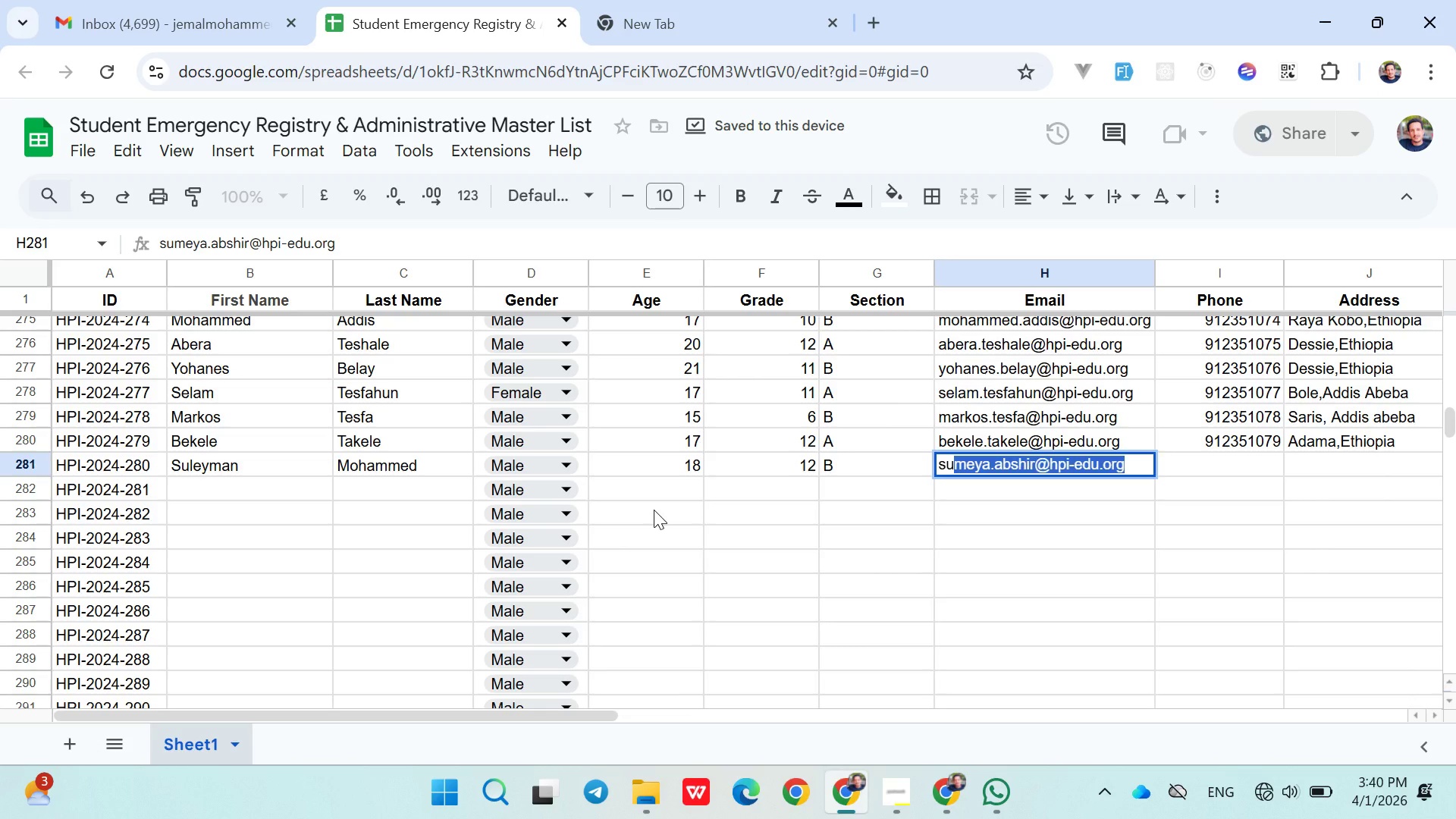 
key(ArrowRight)
 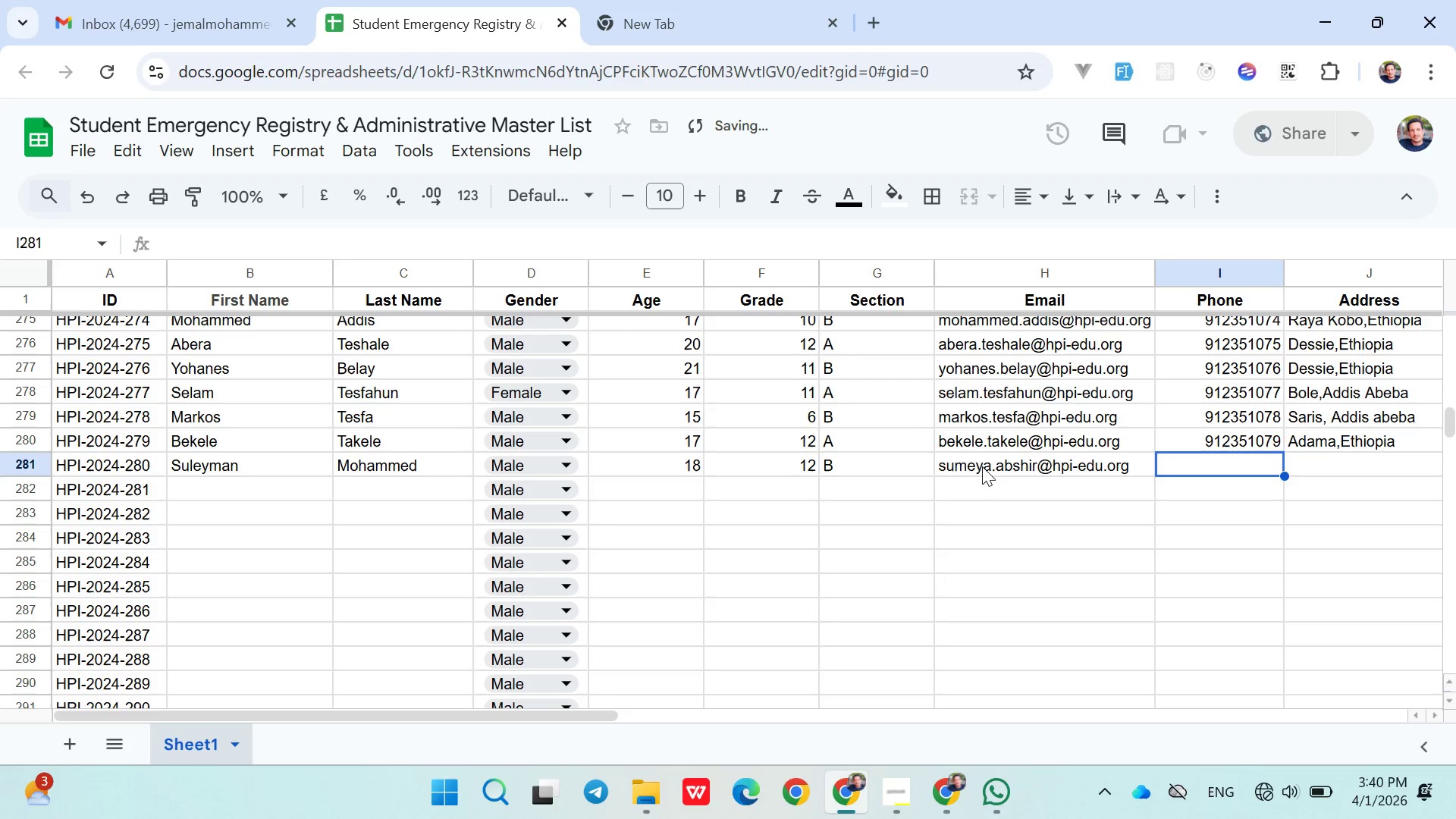 
double_click([974, 469])
 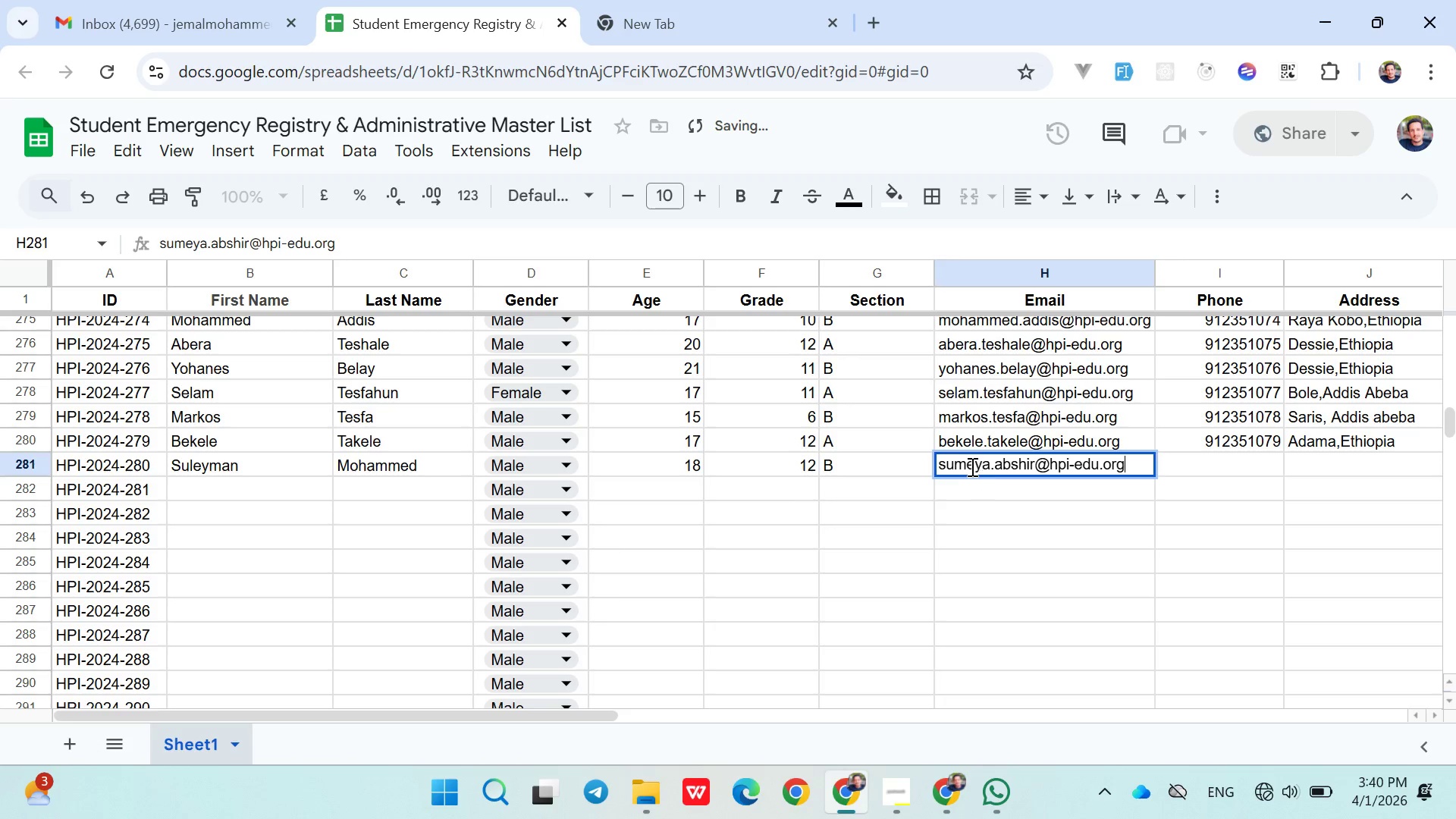 
triple_click([971, 466])
 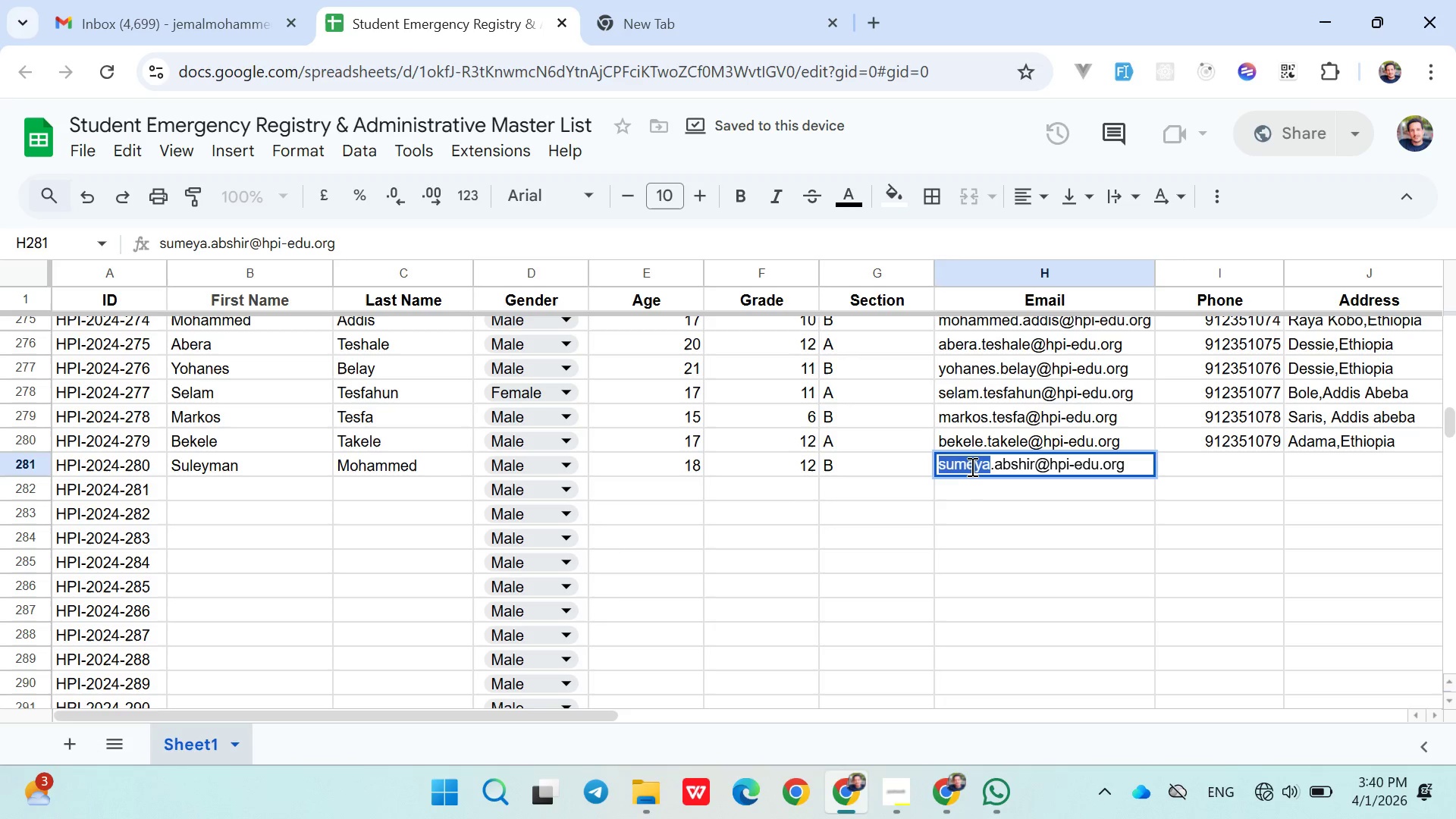 
triple_click([971, 466])
 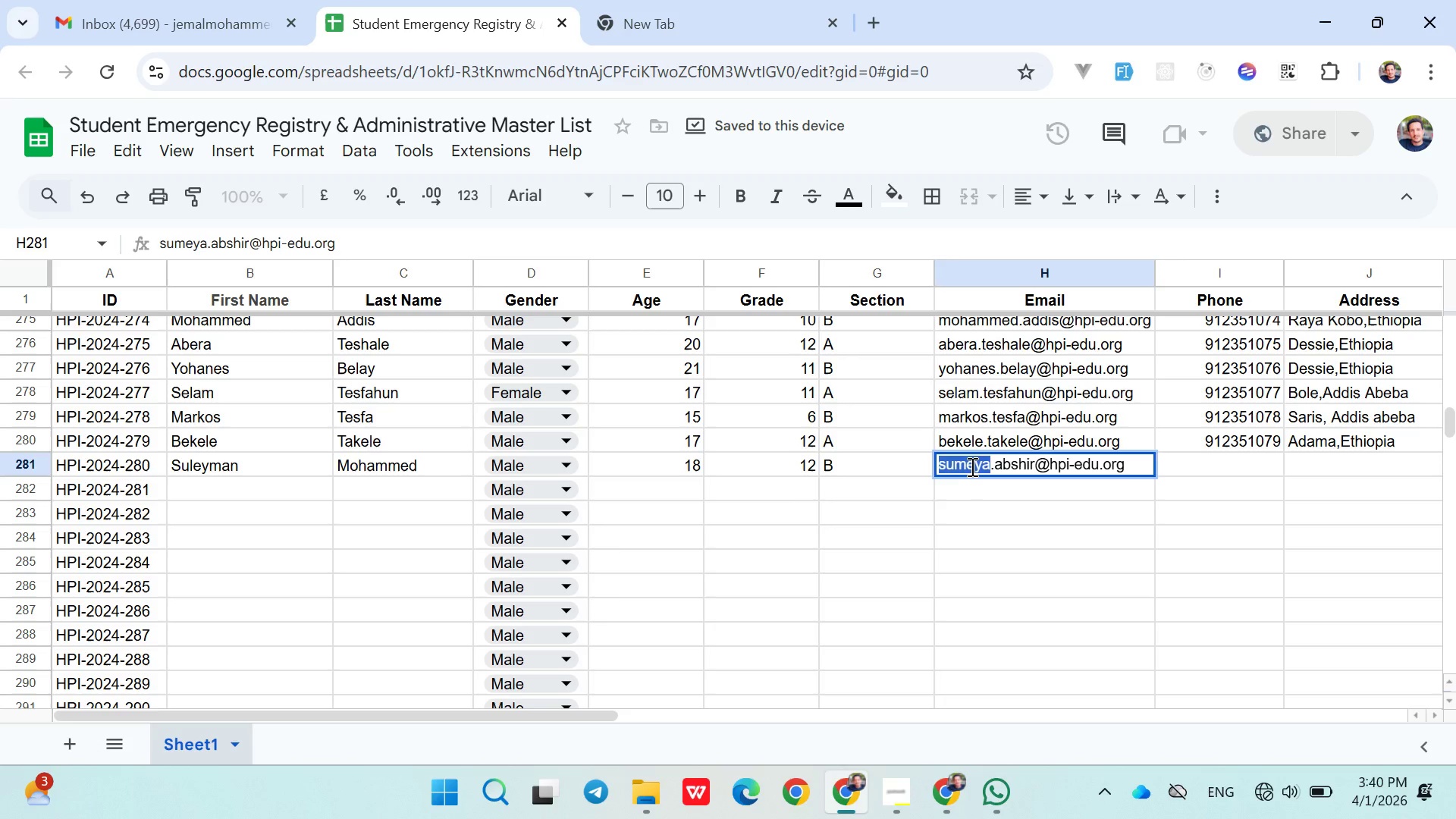 
type(suleyman)
 